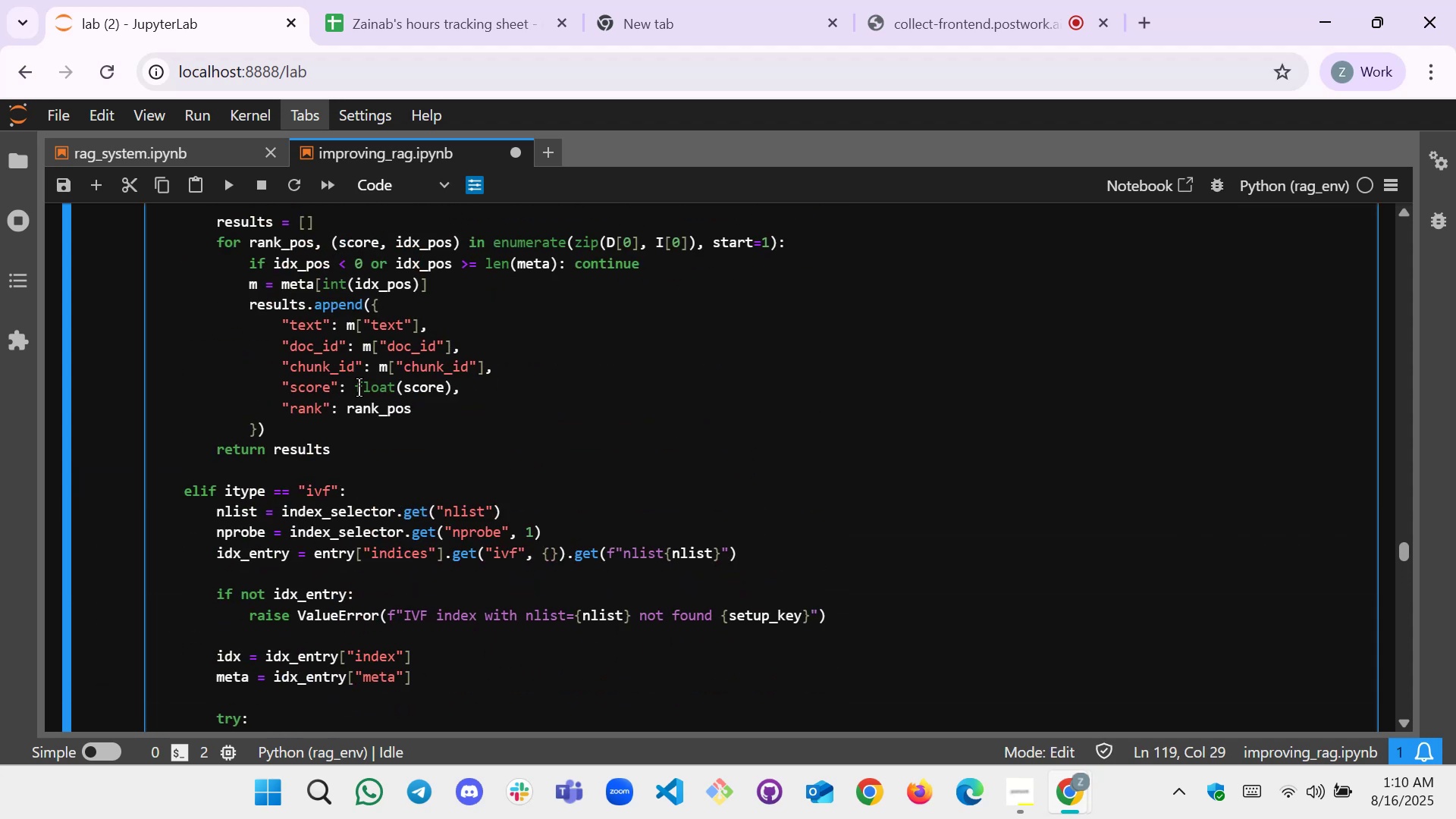 
left_click_drag(start_coordinate=[228, 396], to_coordinate=[292, 401])
 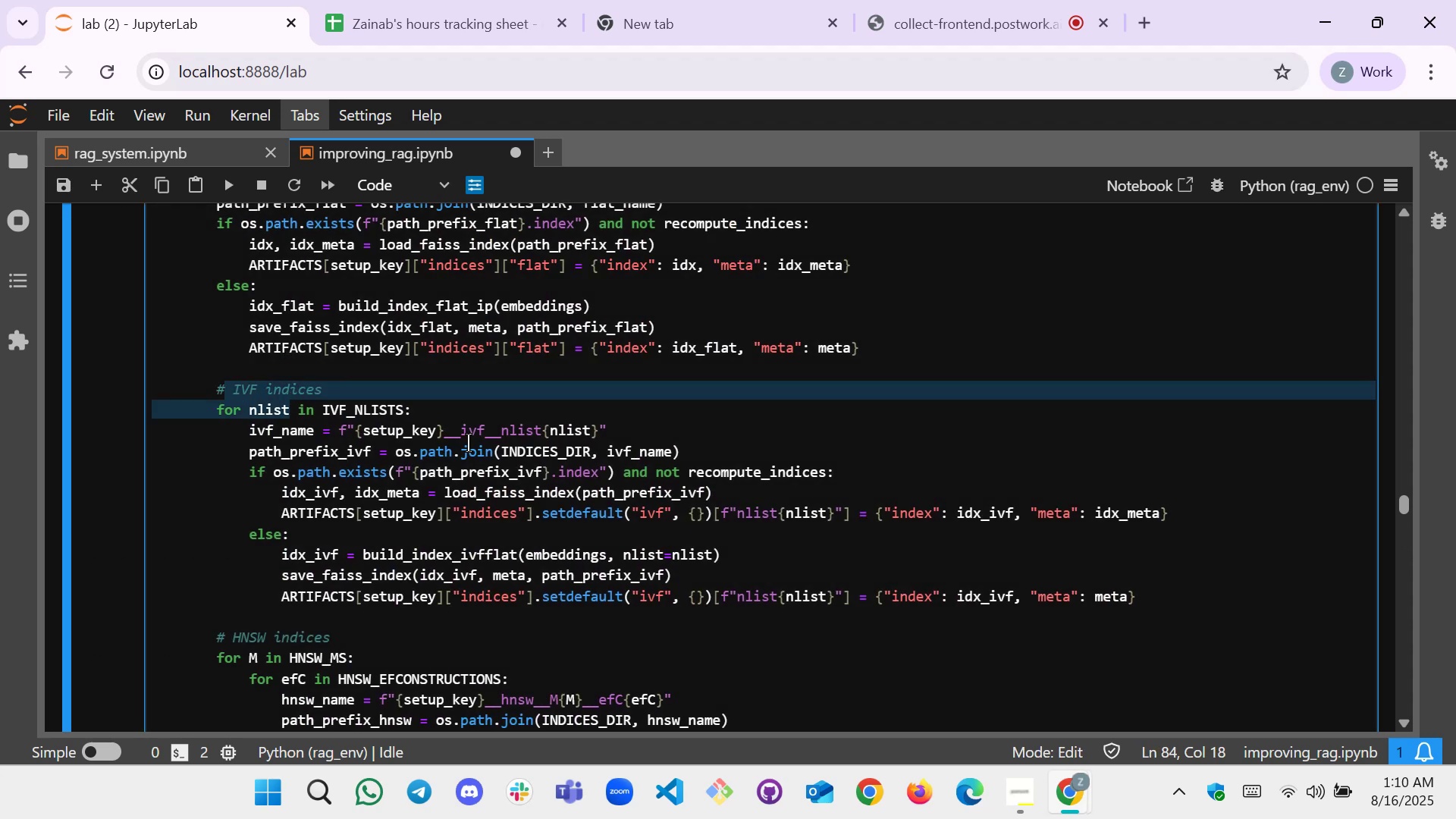 
left_click([468, 443])
 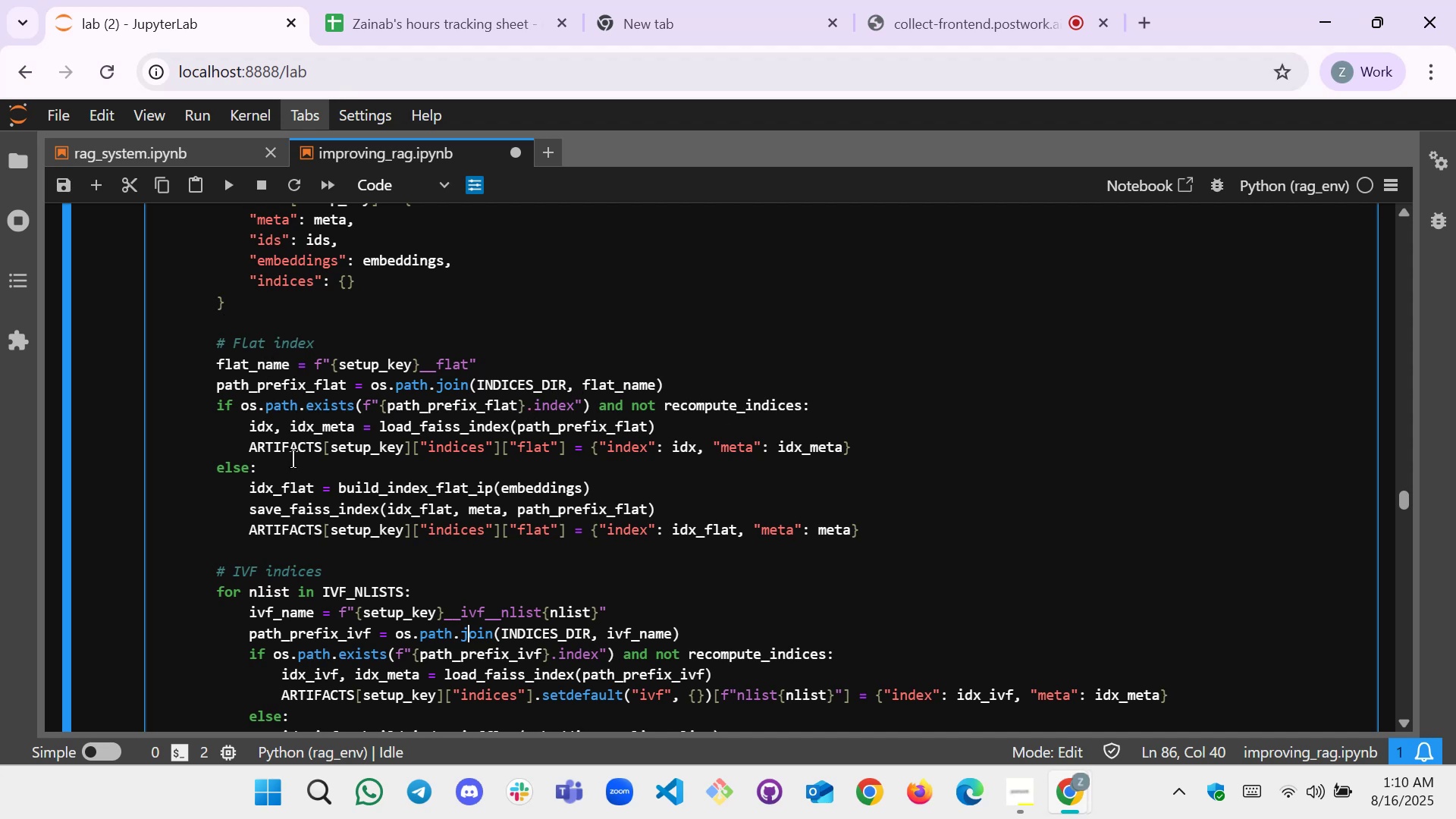 
wait(13.63)
 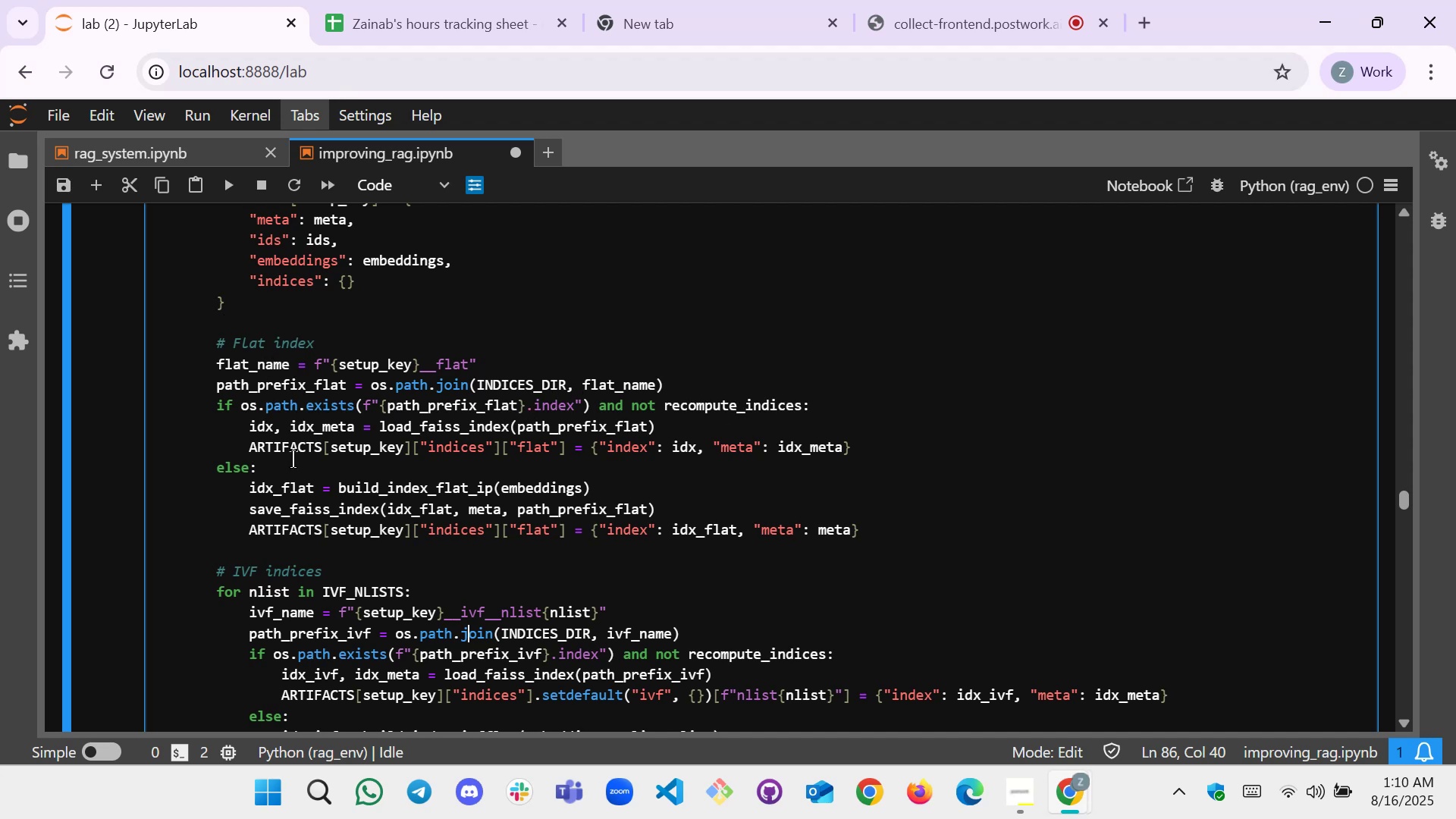 
double_click([636, 481])
 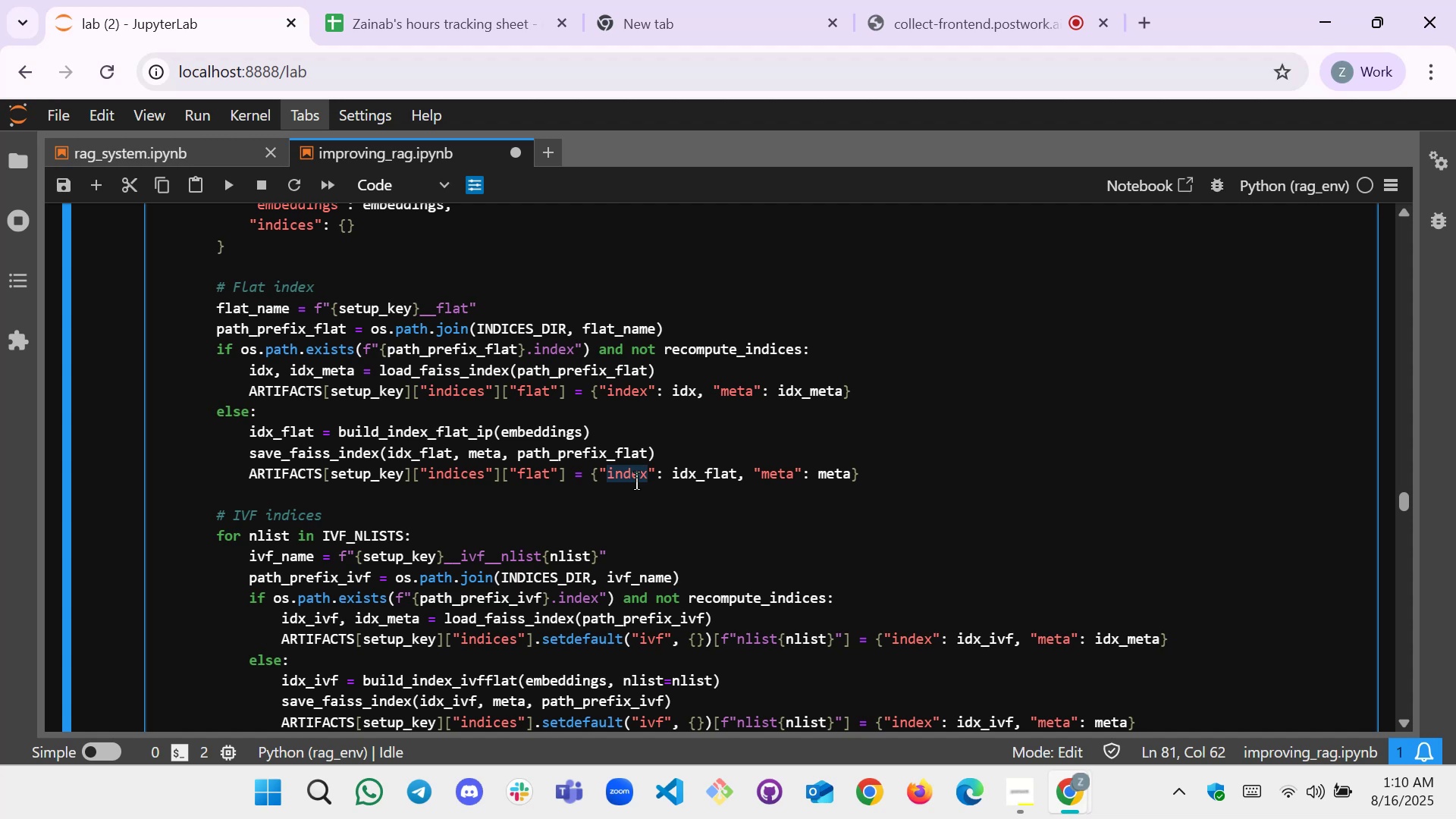 
left_click([636, 481])
 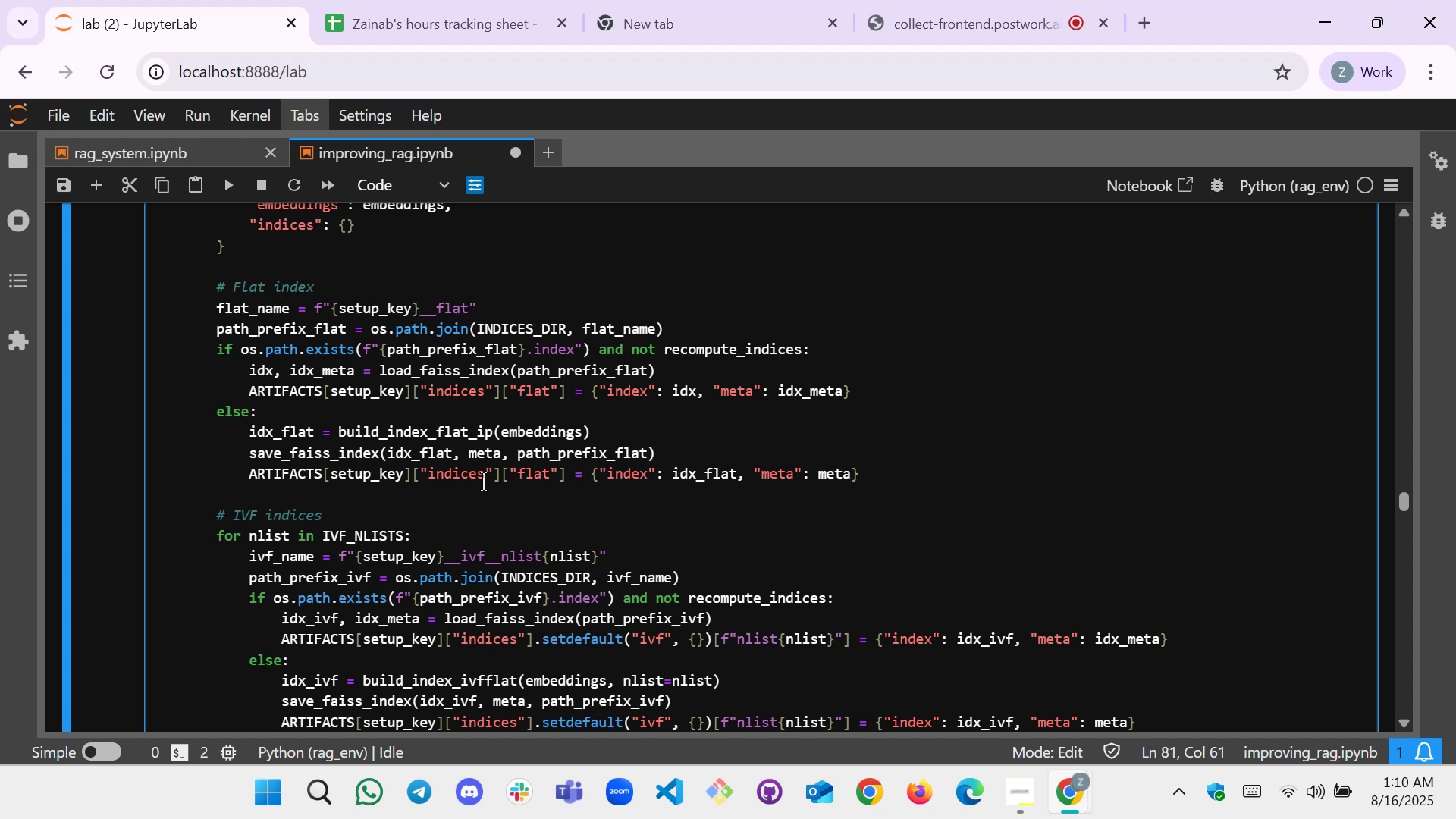 
double_click([483, 482])
 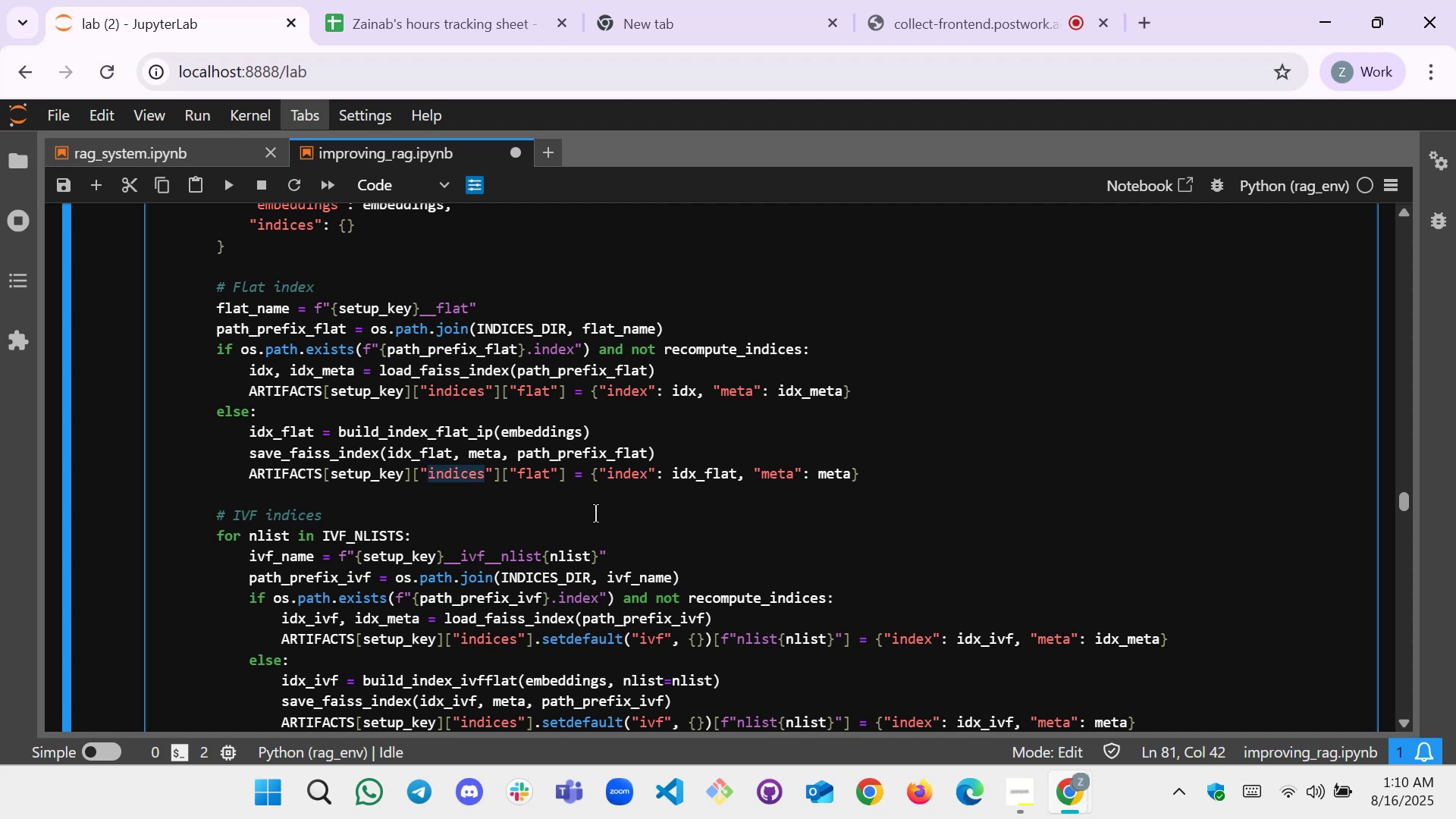 
left_click([595, 513])
 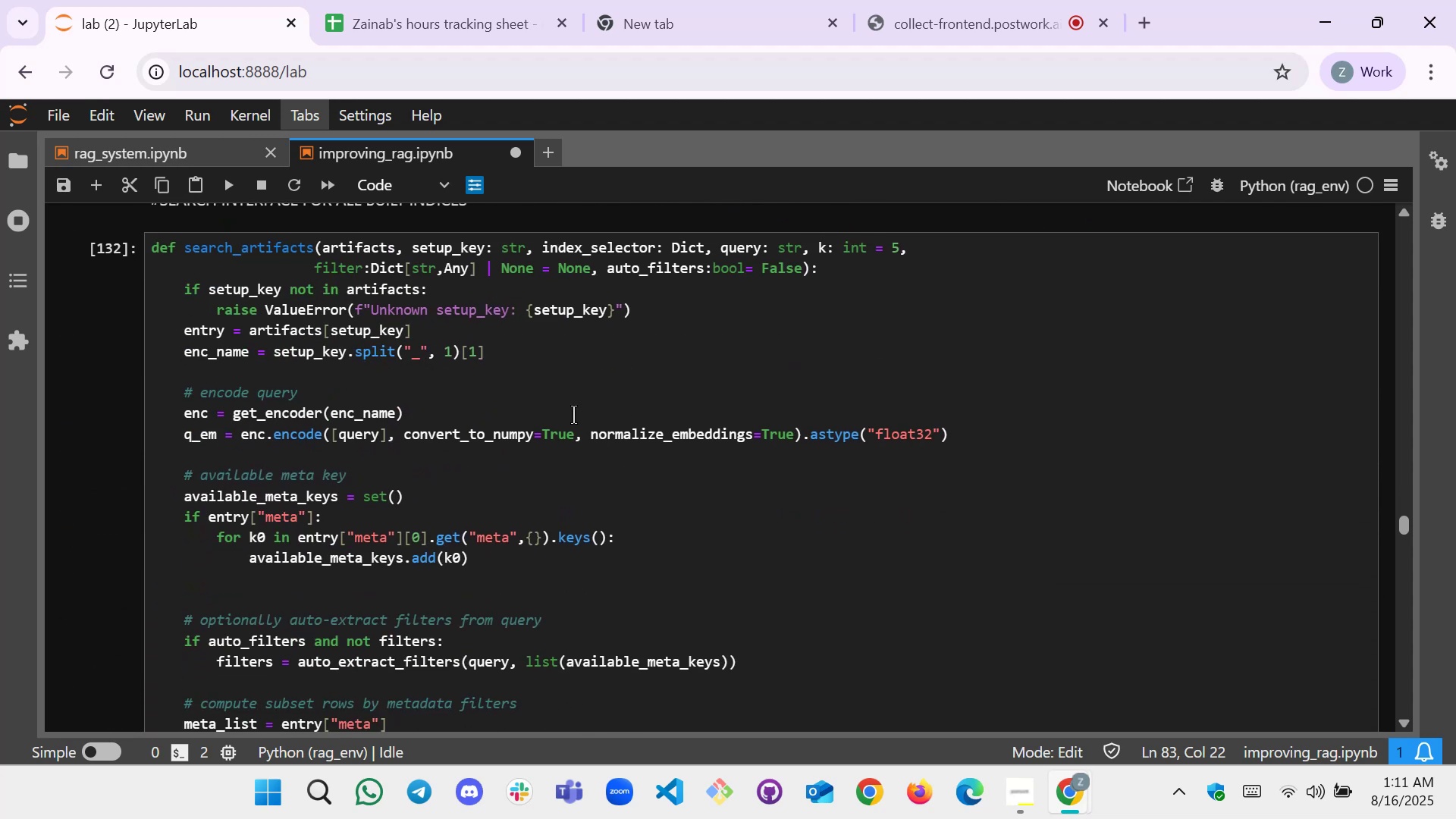 
wait(18.41)
 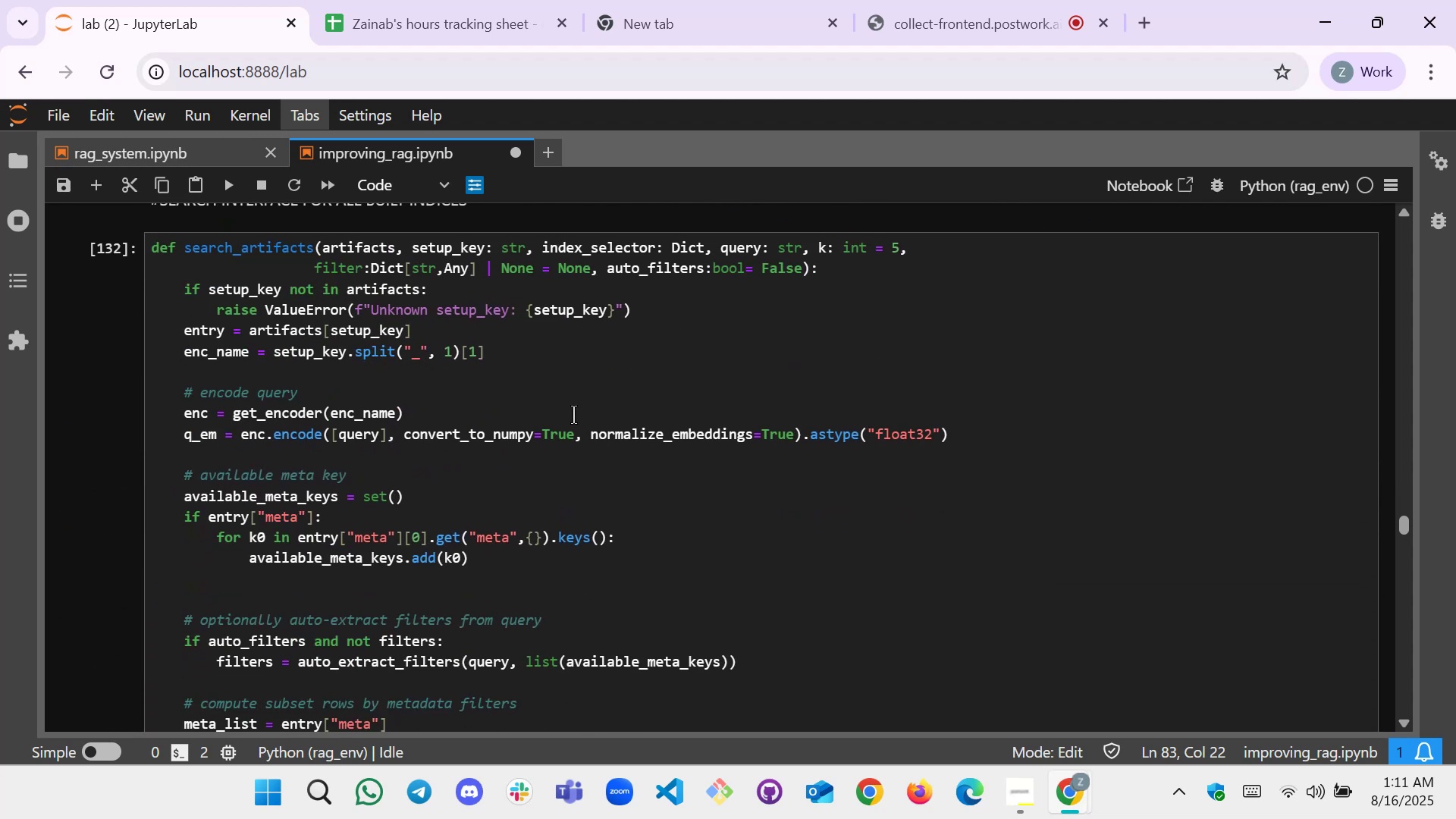 
left_click([449, 528])
 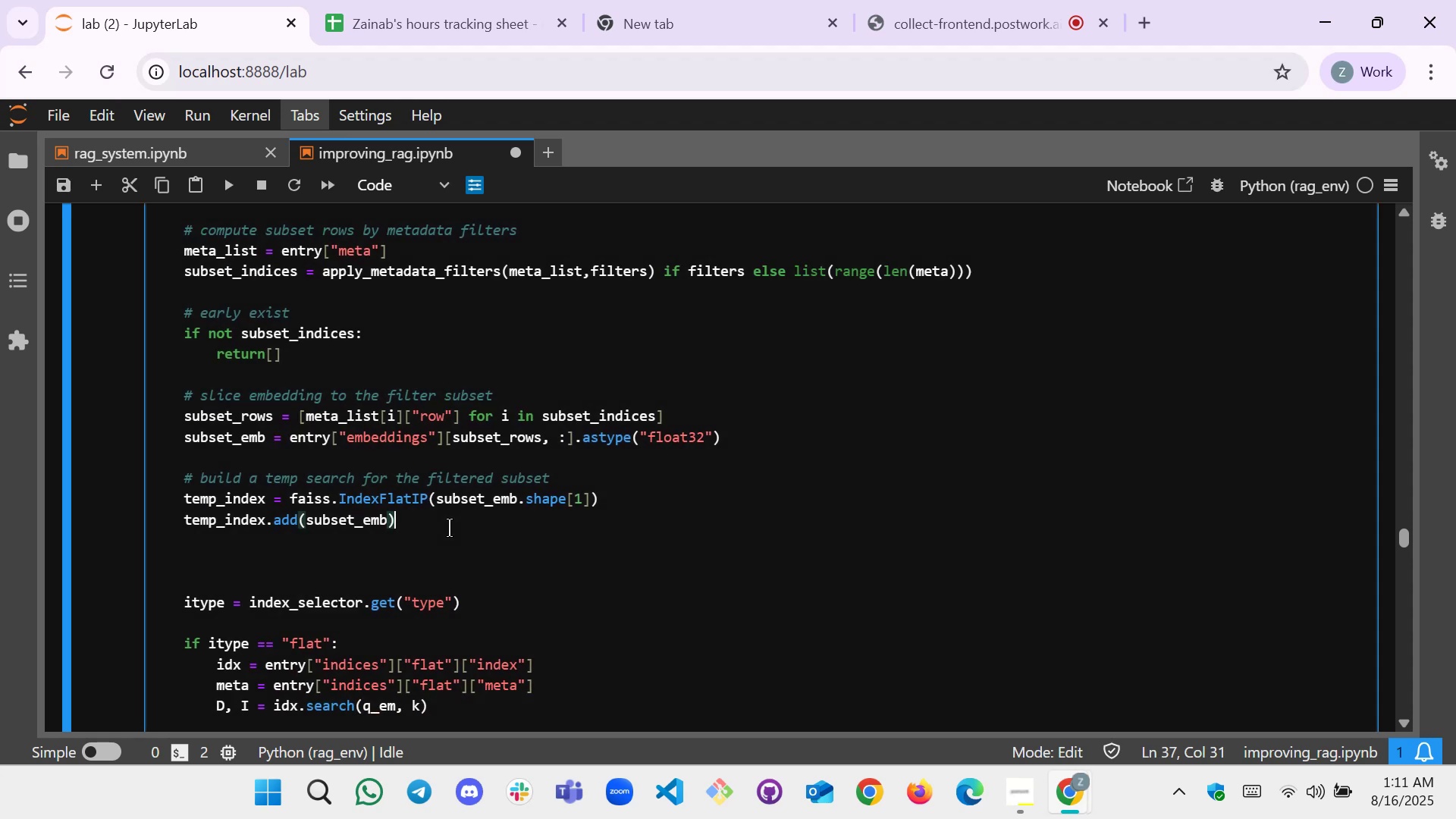 
key(Enter)
 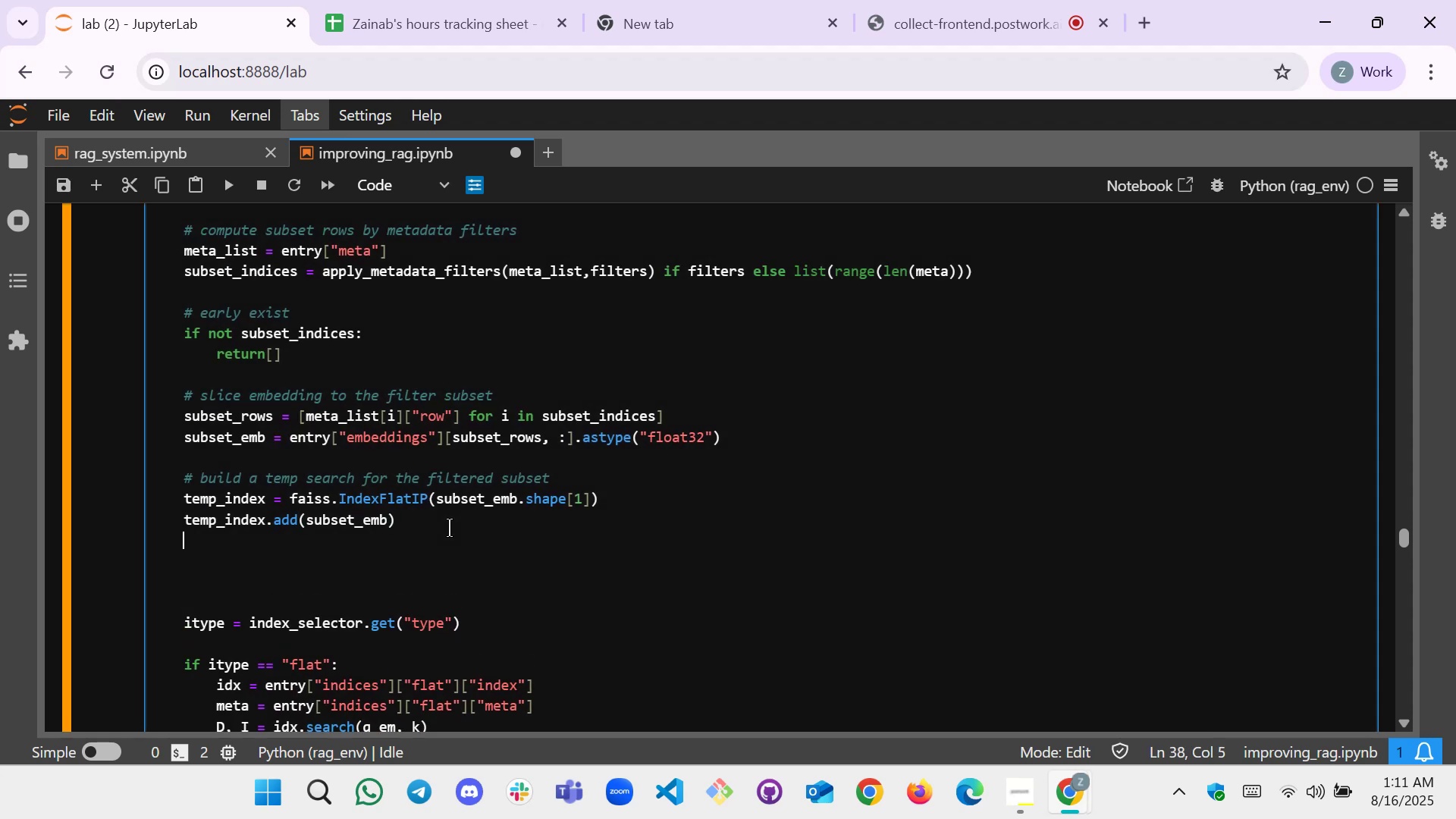 
key(Enter)
 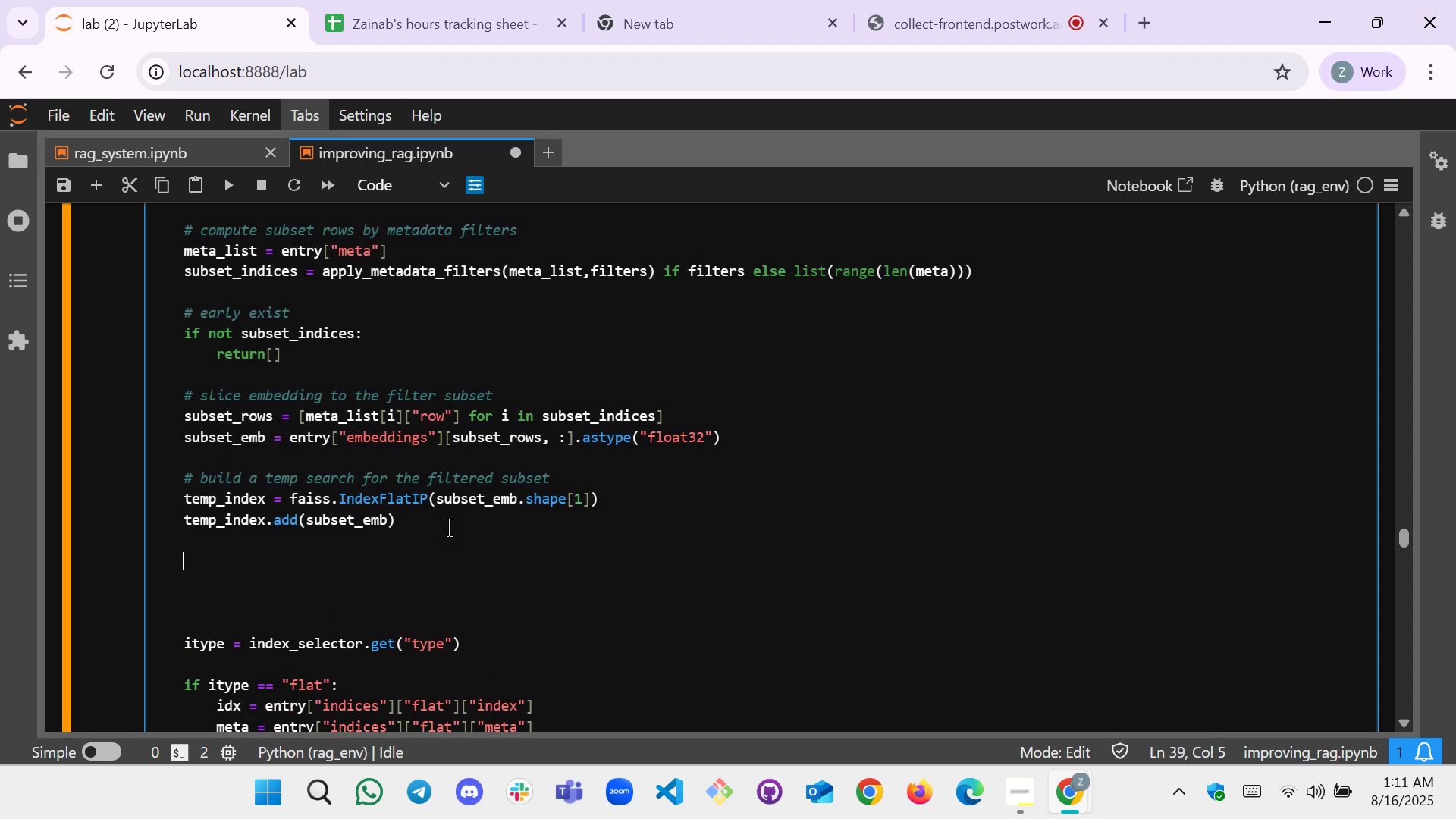 
key(Backspace)
key(Backspace)
key(Tab)
type(itype = index_selector.get("len"))
 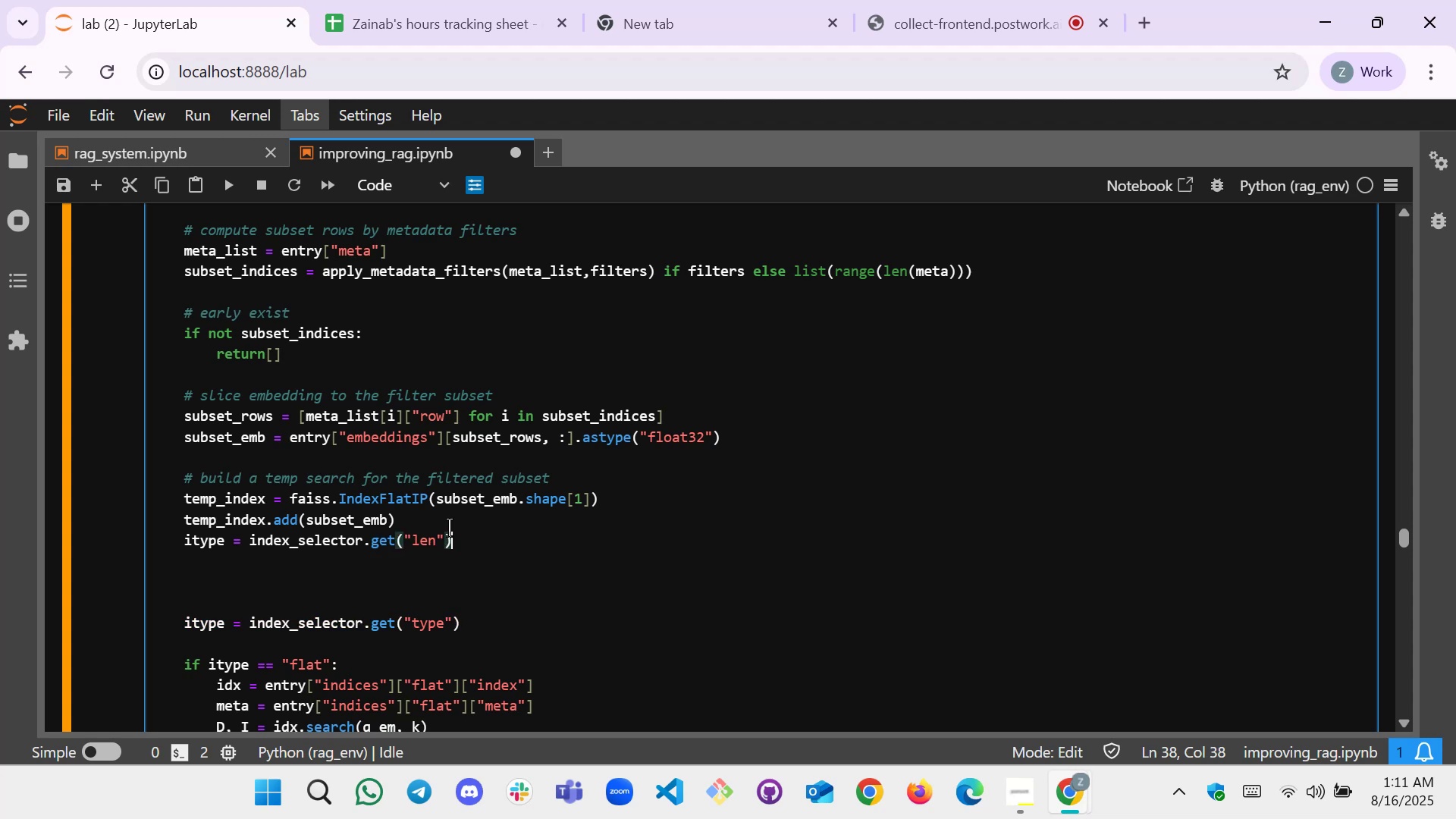 
left_click([536, 573])
 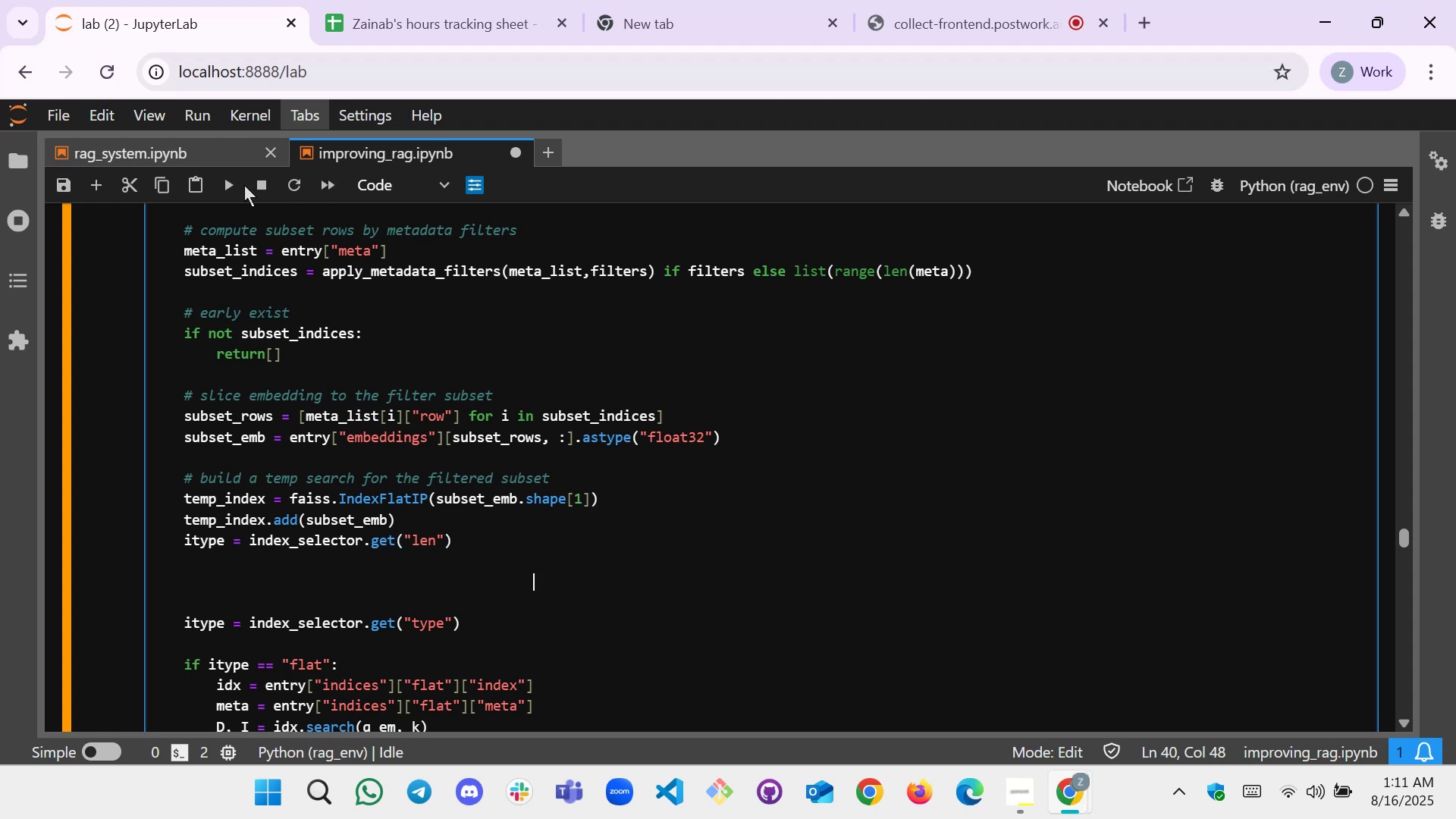 
left_click([228, 186])
 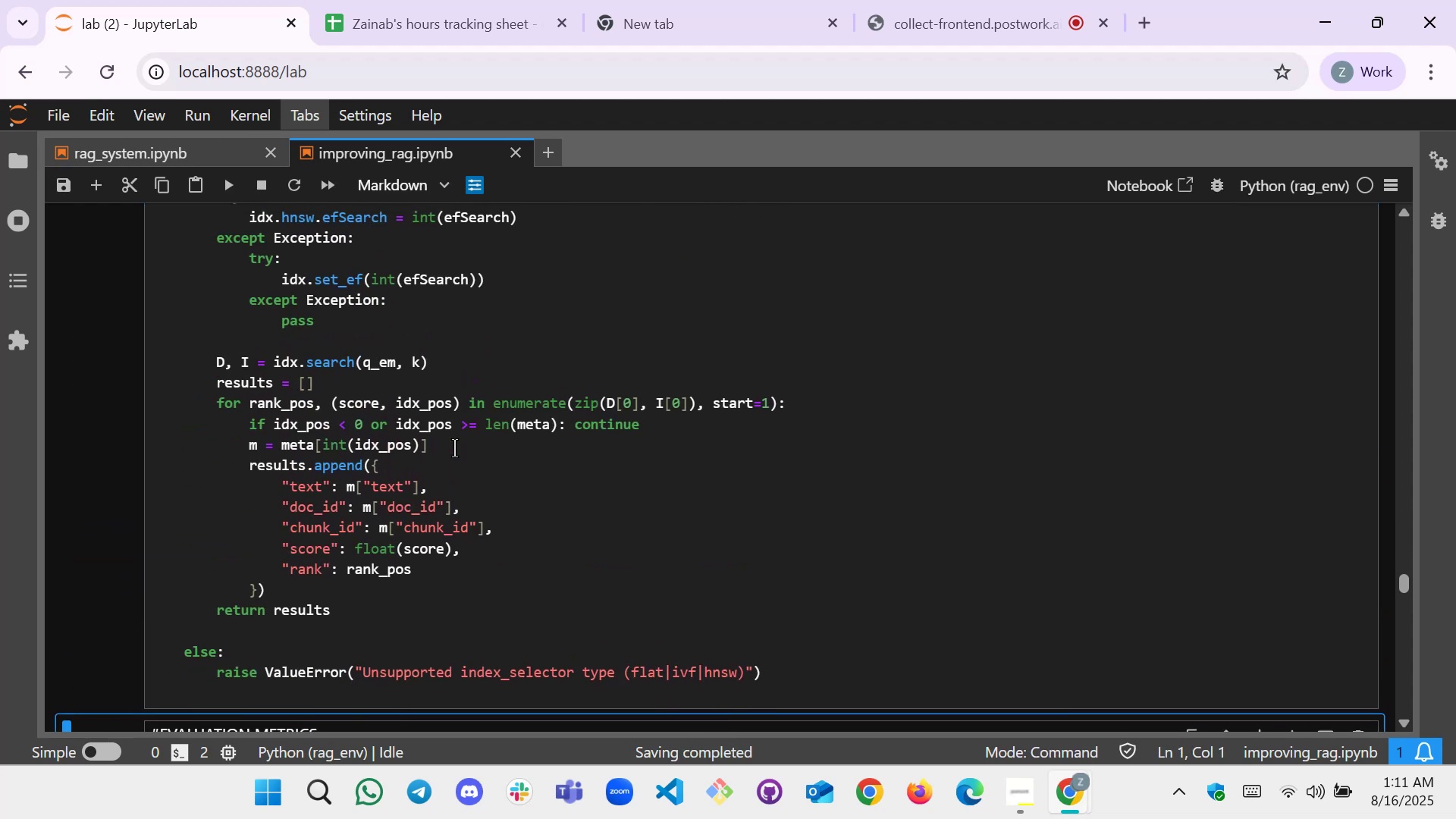 
left_click([587, 388])
 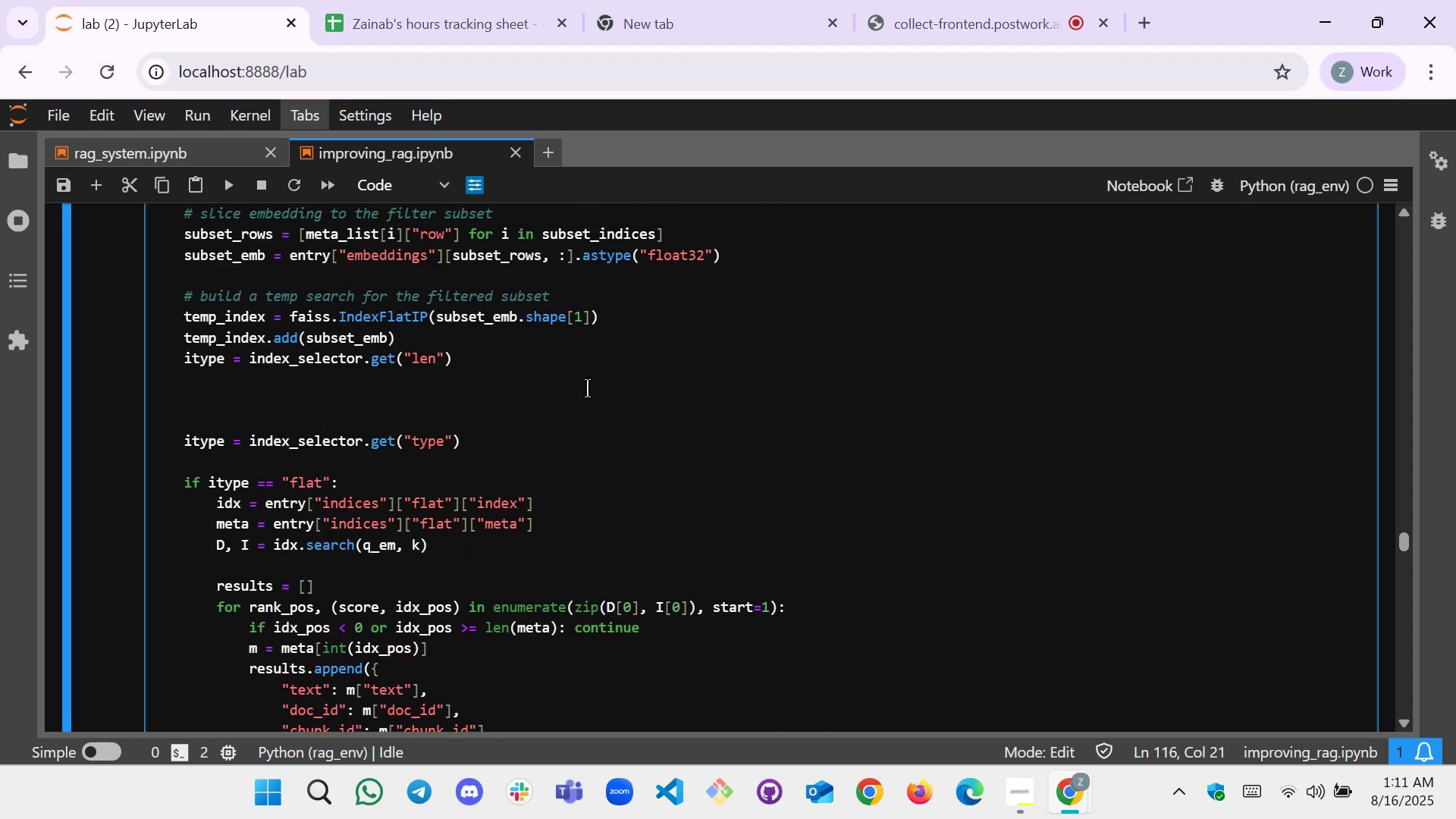 
wait(7.23)
 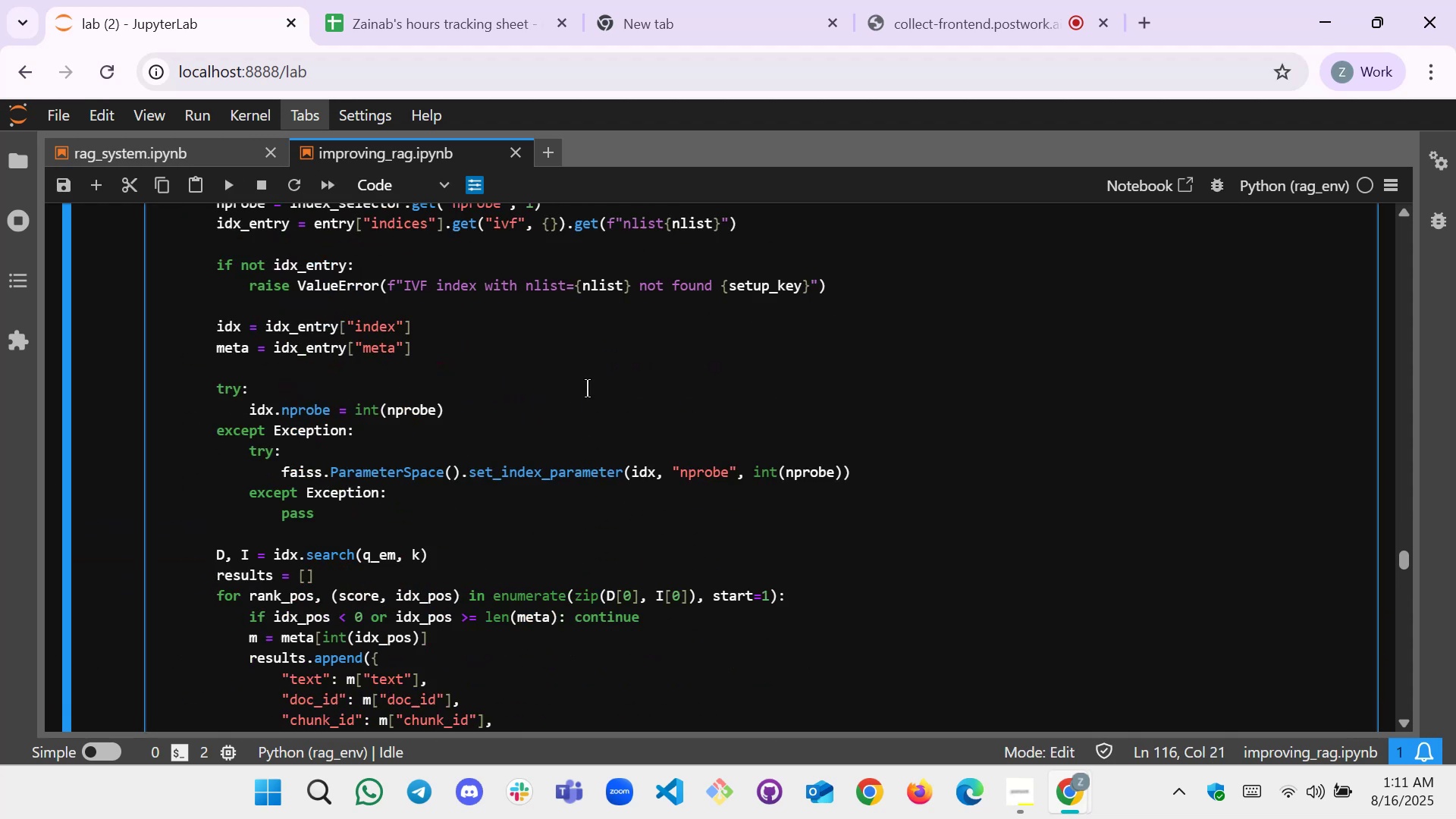 
left_click([445, 372])
 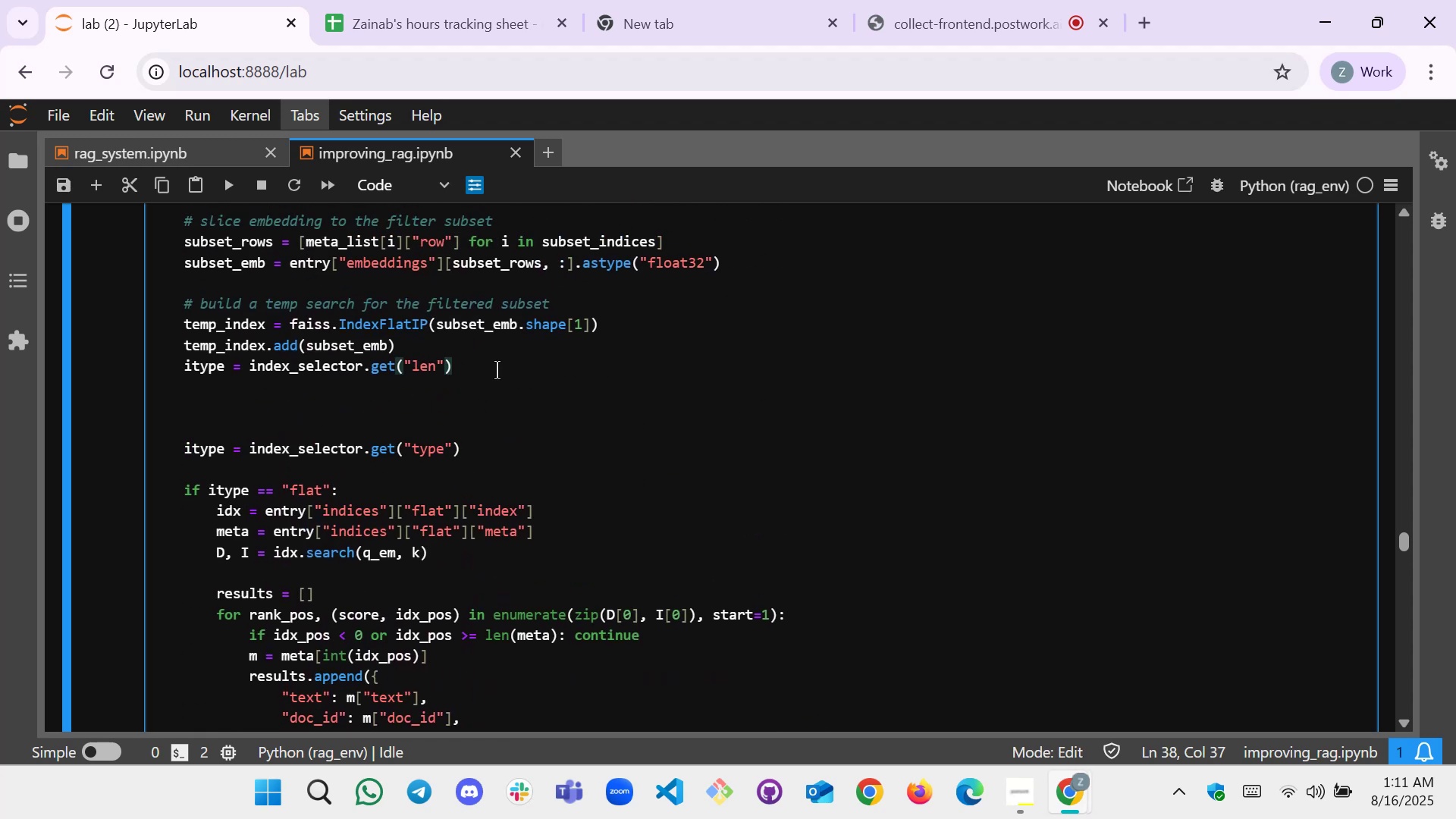 
left_click([497, 370])
 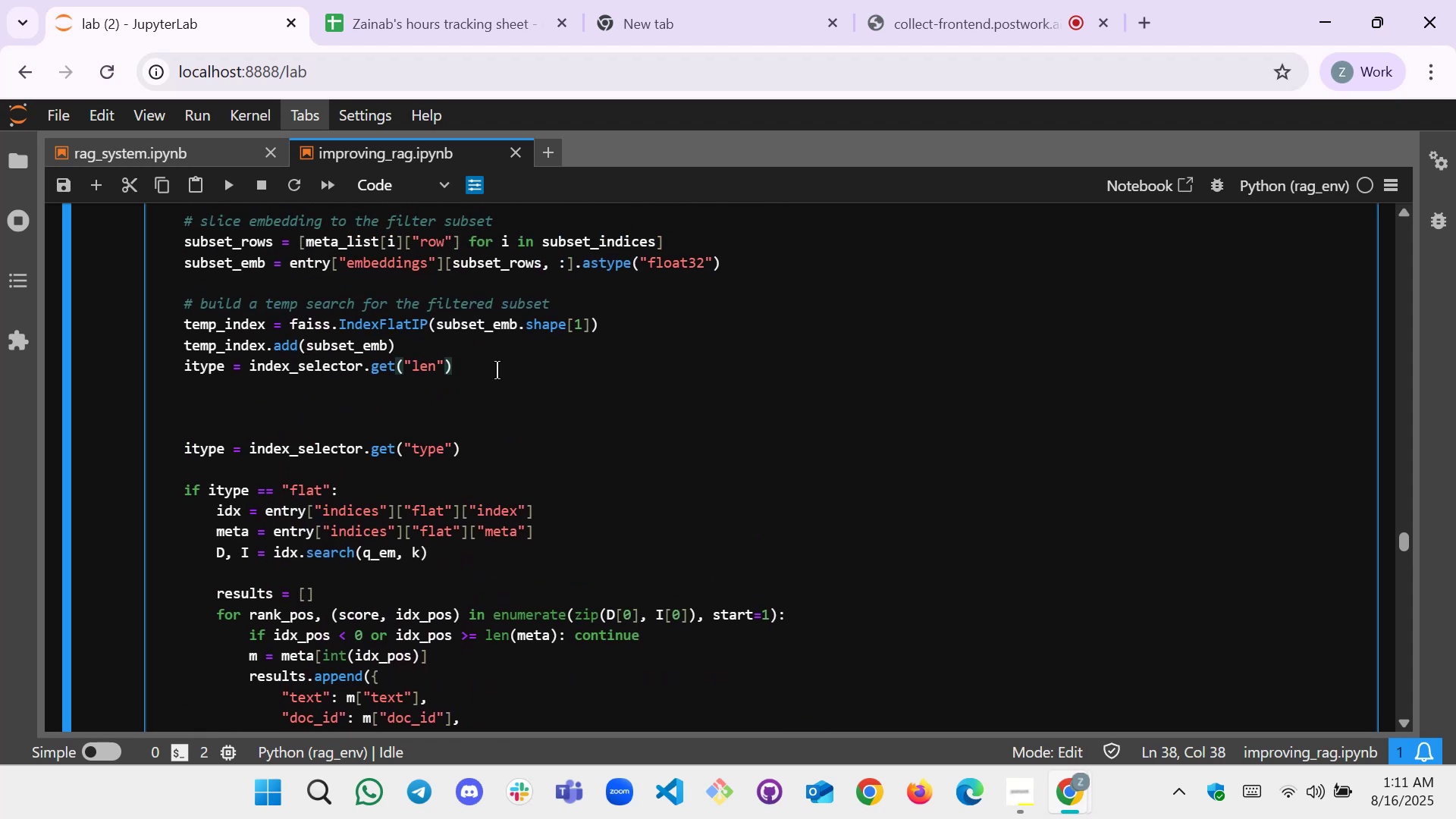 
key(Backspace)
 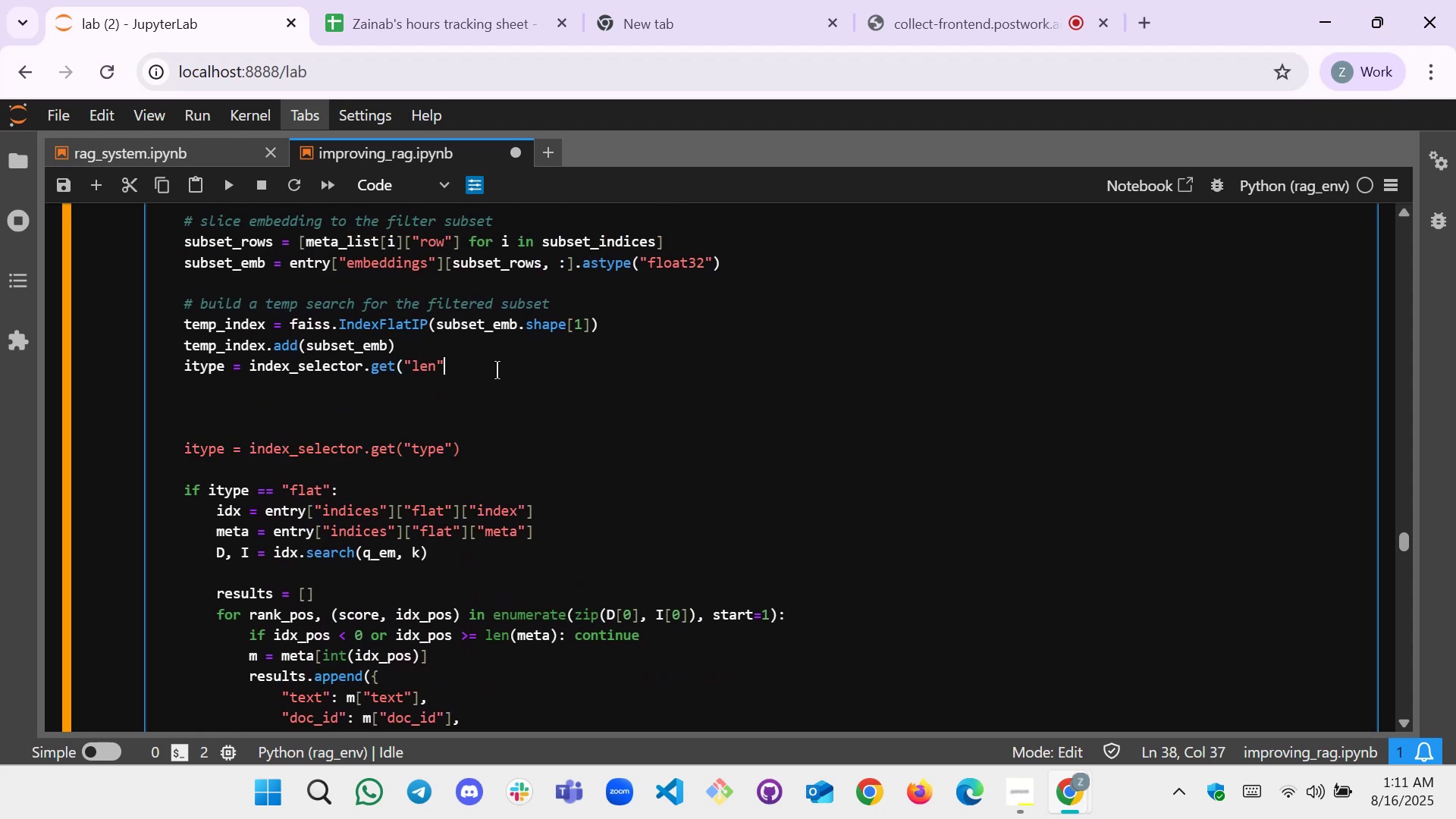 
key(Backspace)
 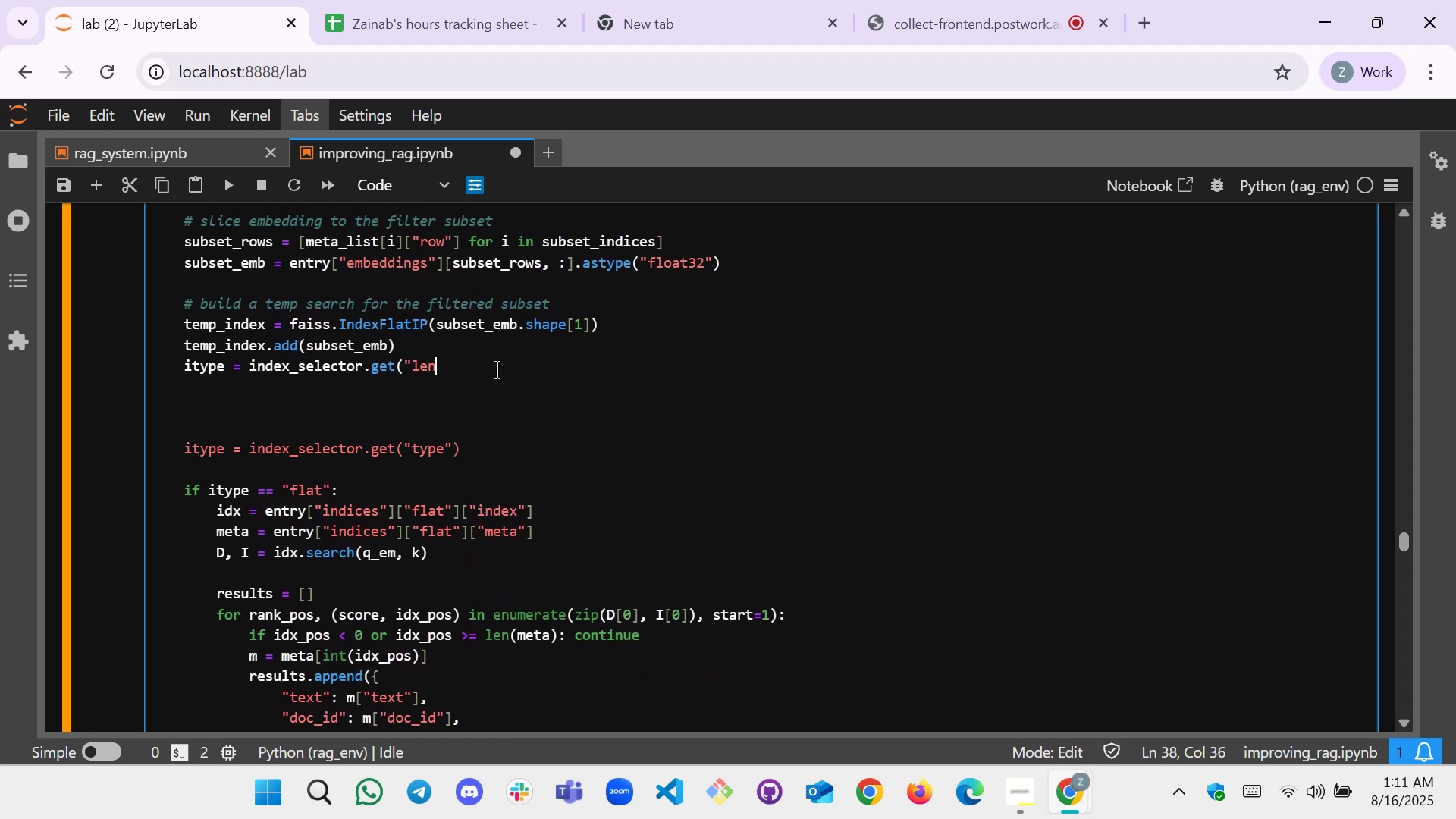 
key(Backspace)
 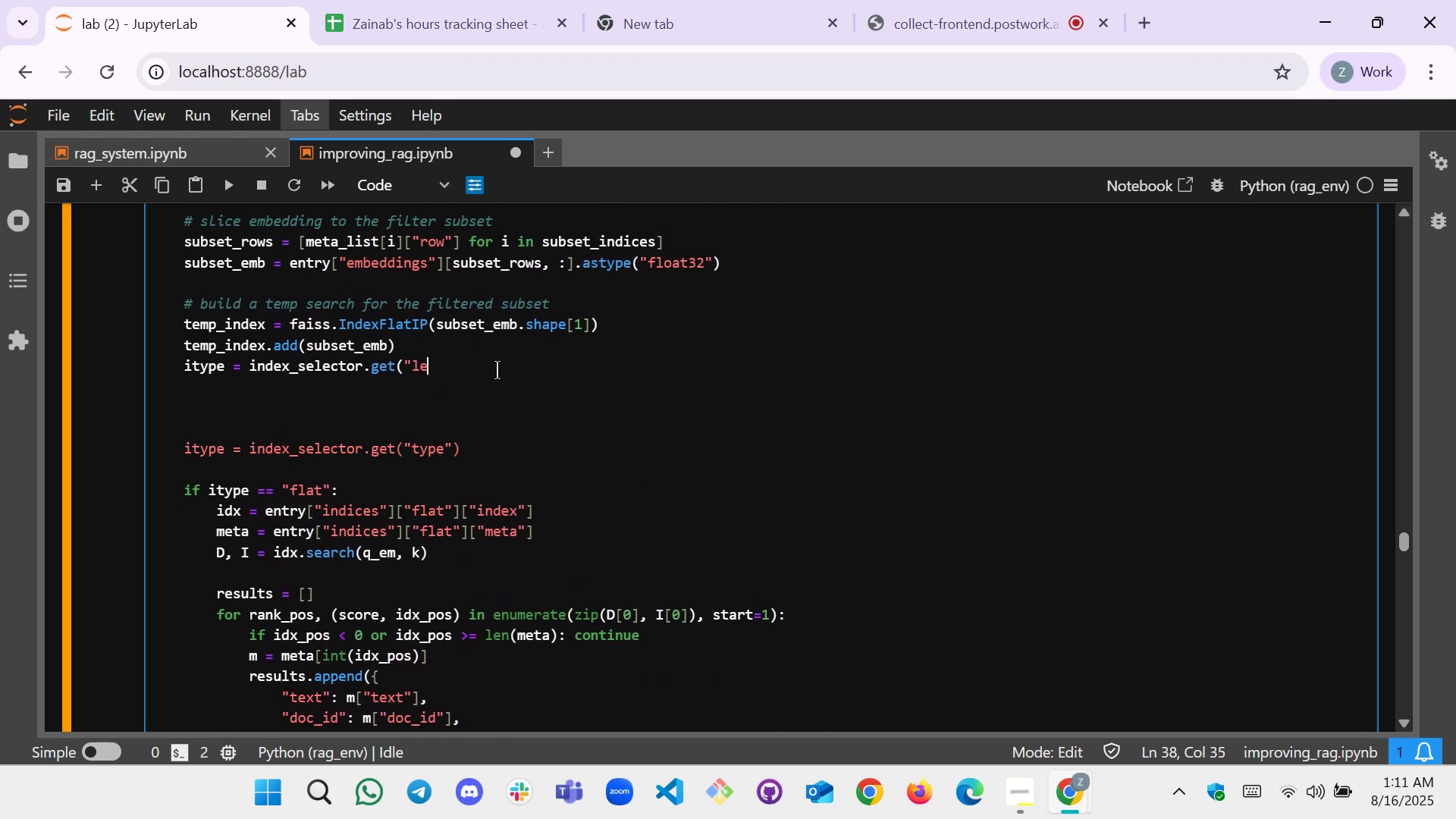 
key(Backspace)
 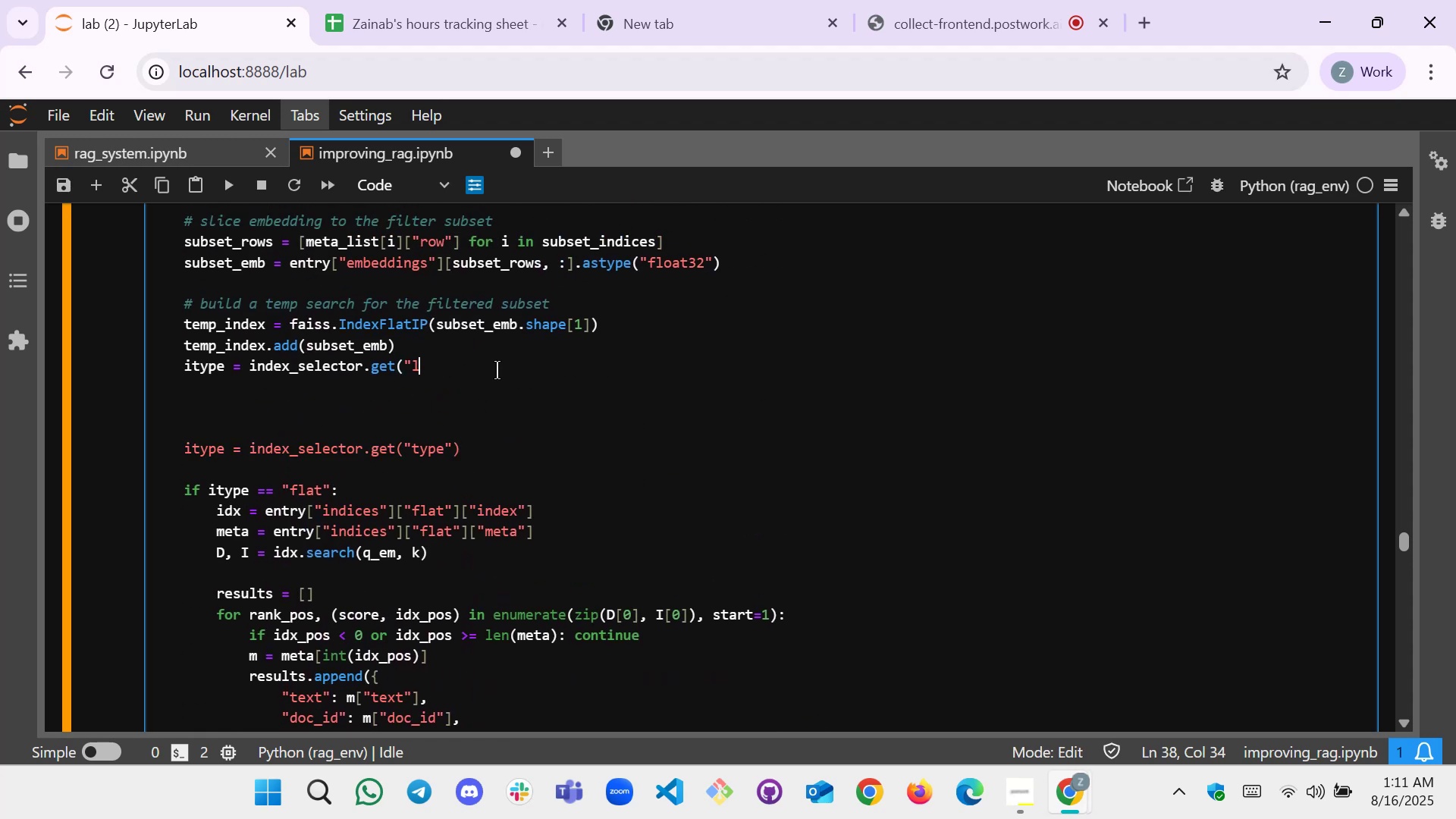 
key(Backspace)
 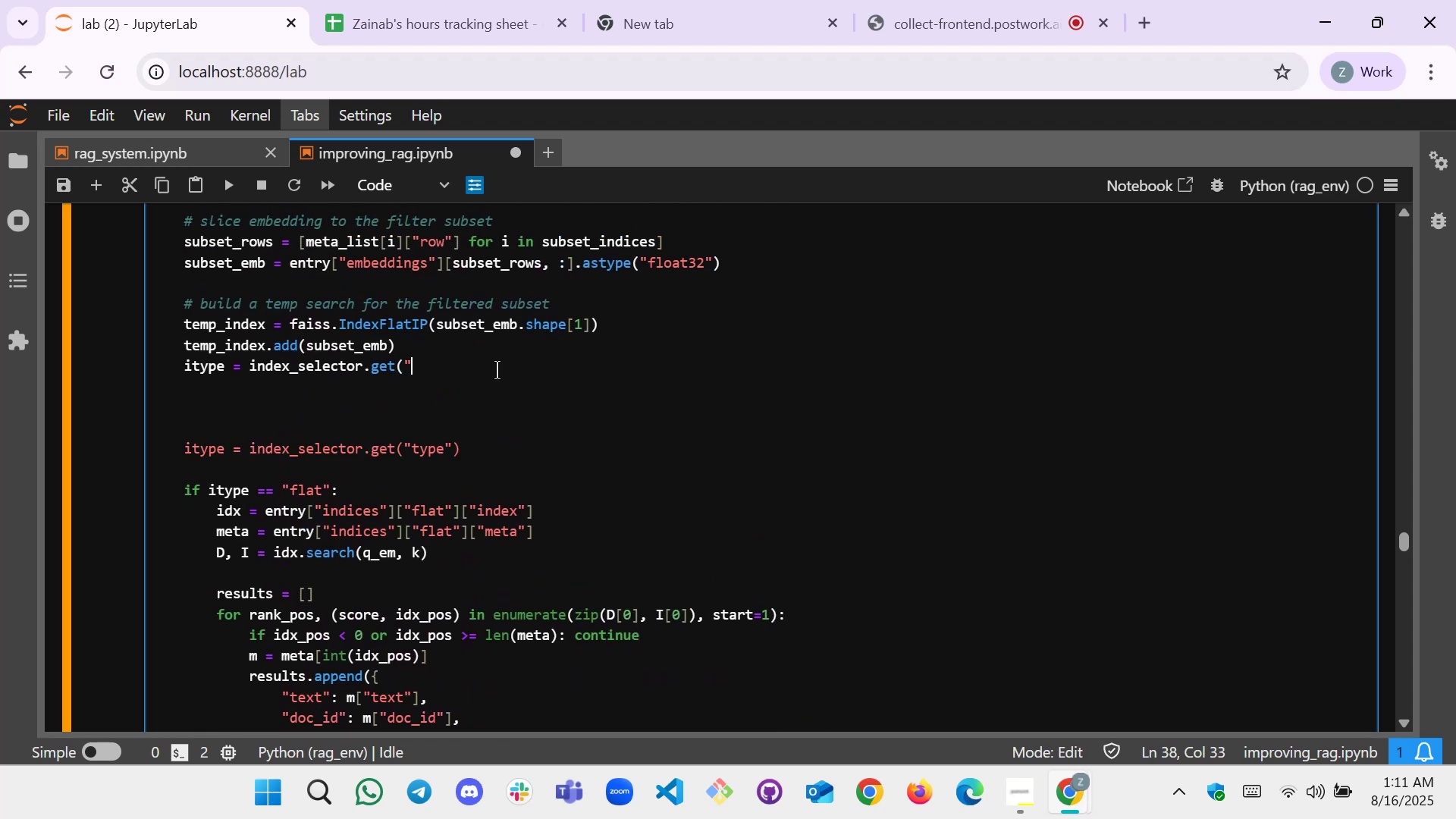 
key(Backspace)
 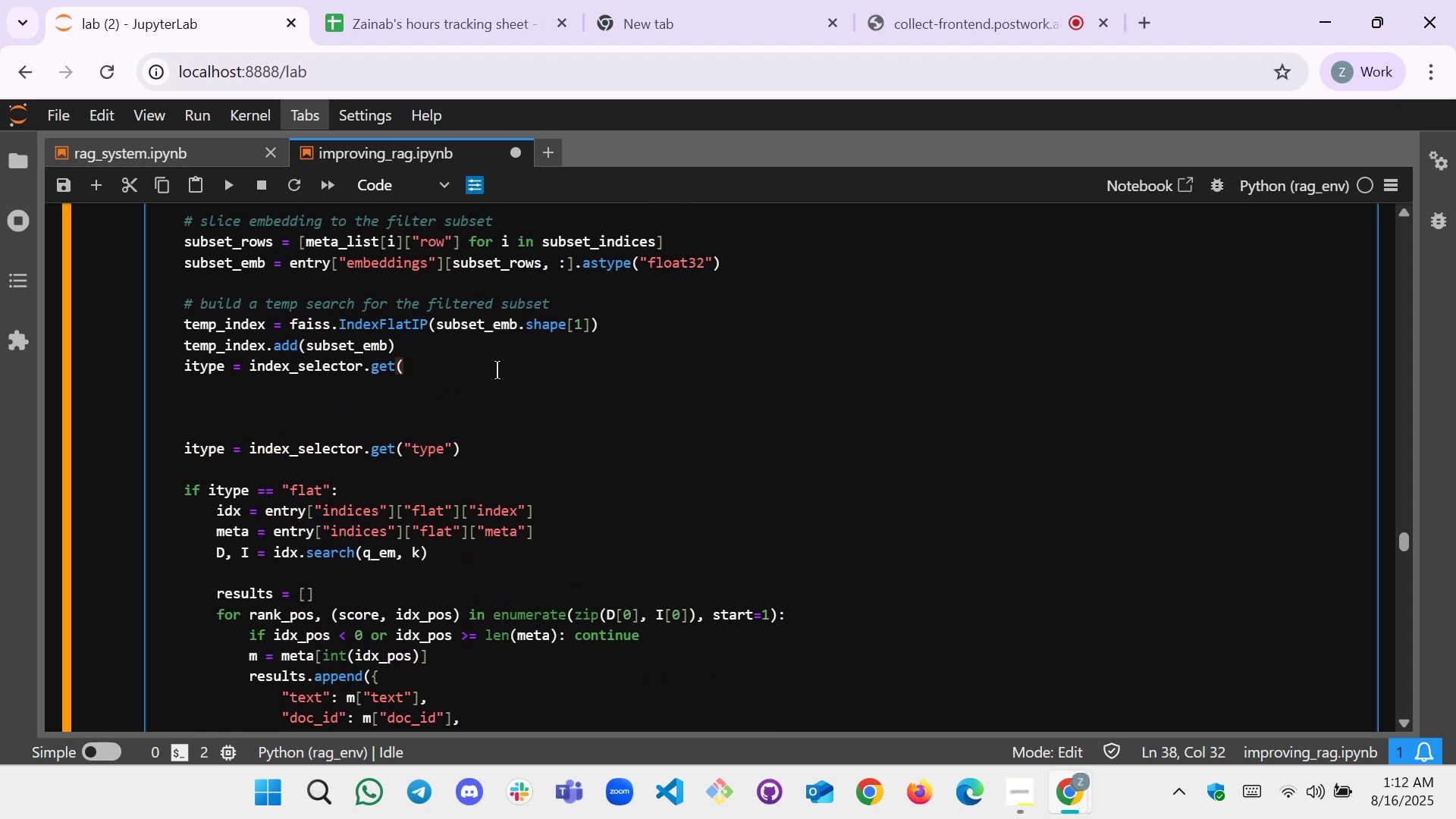 
key(Shift+Quote)
 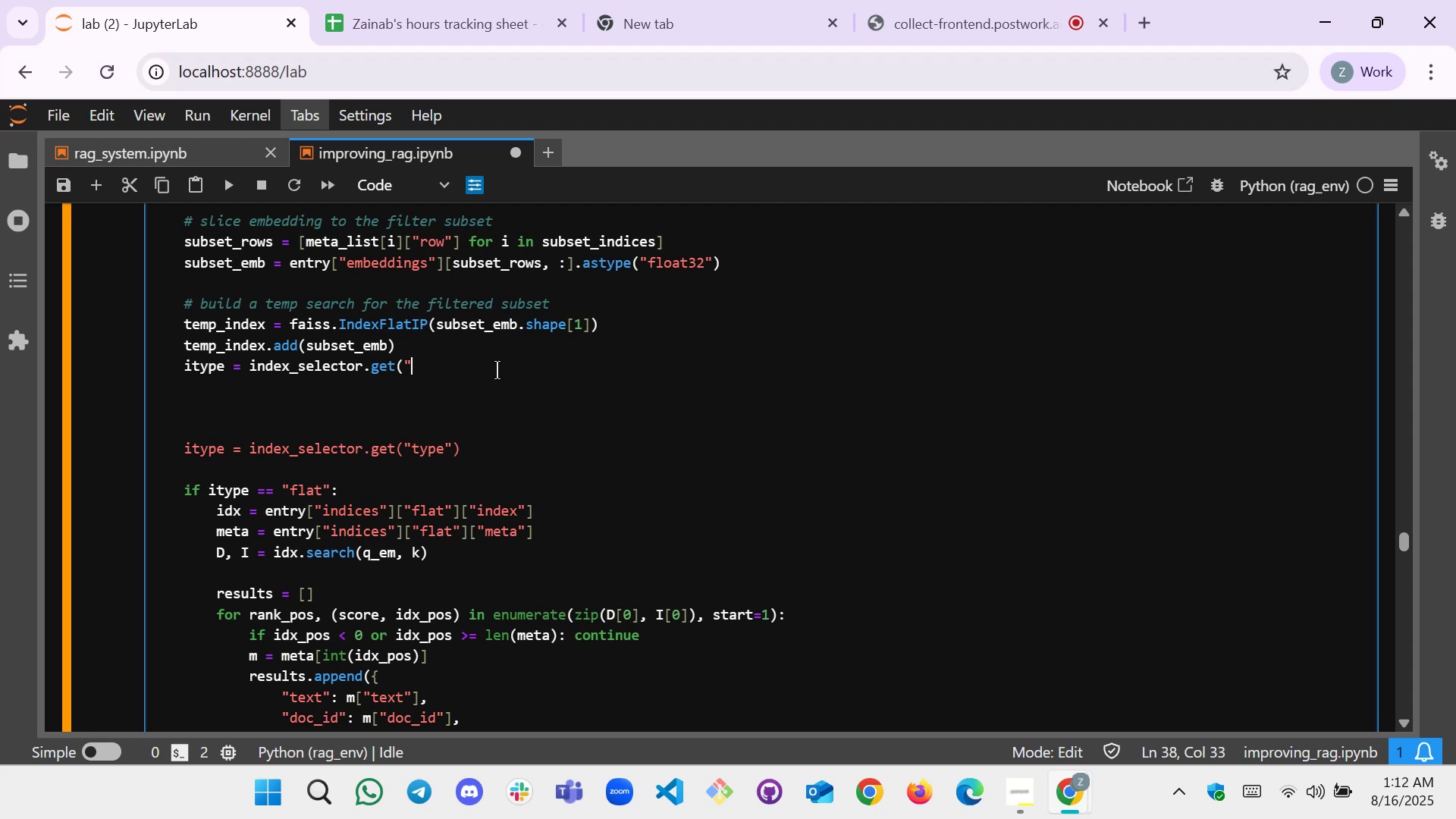 
type(type"))
 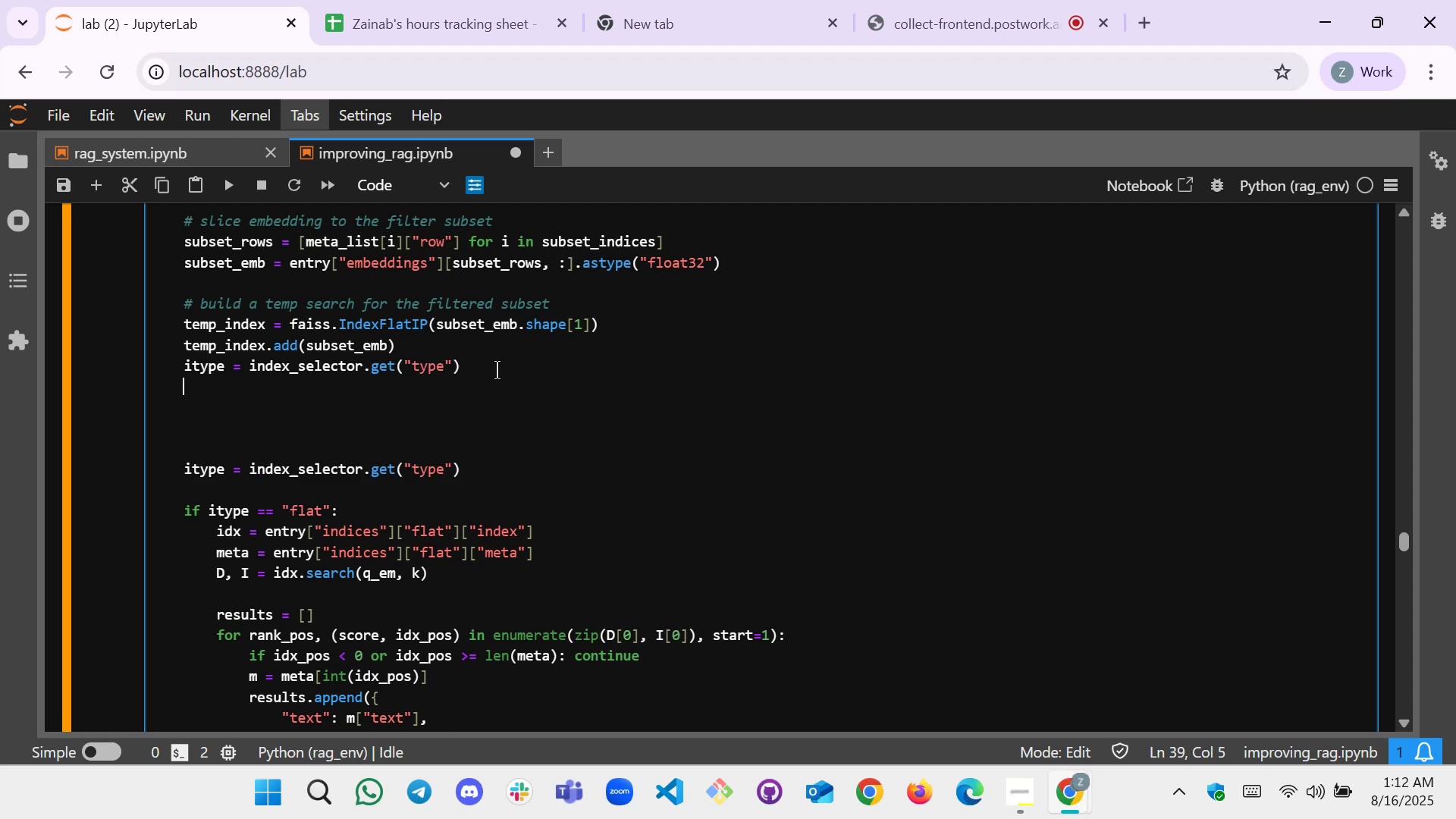 
 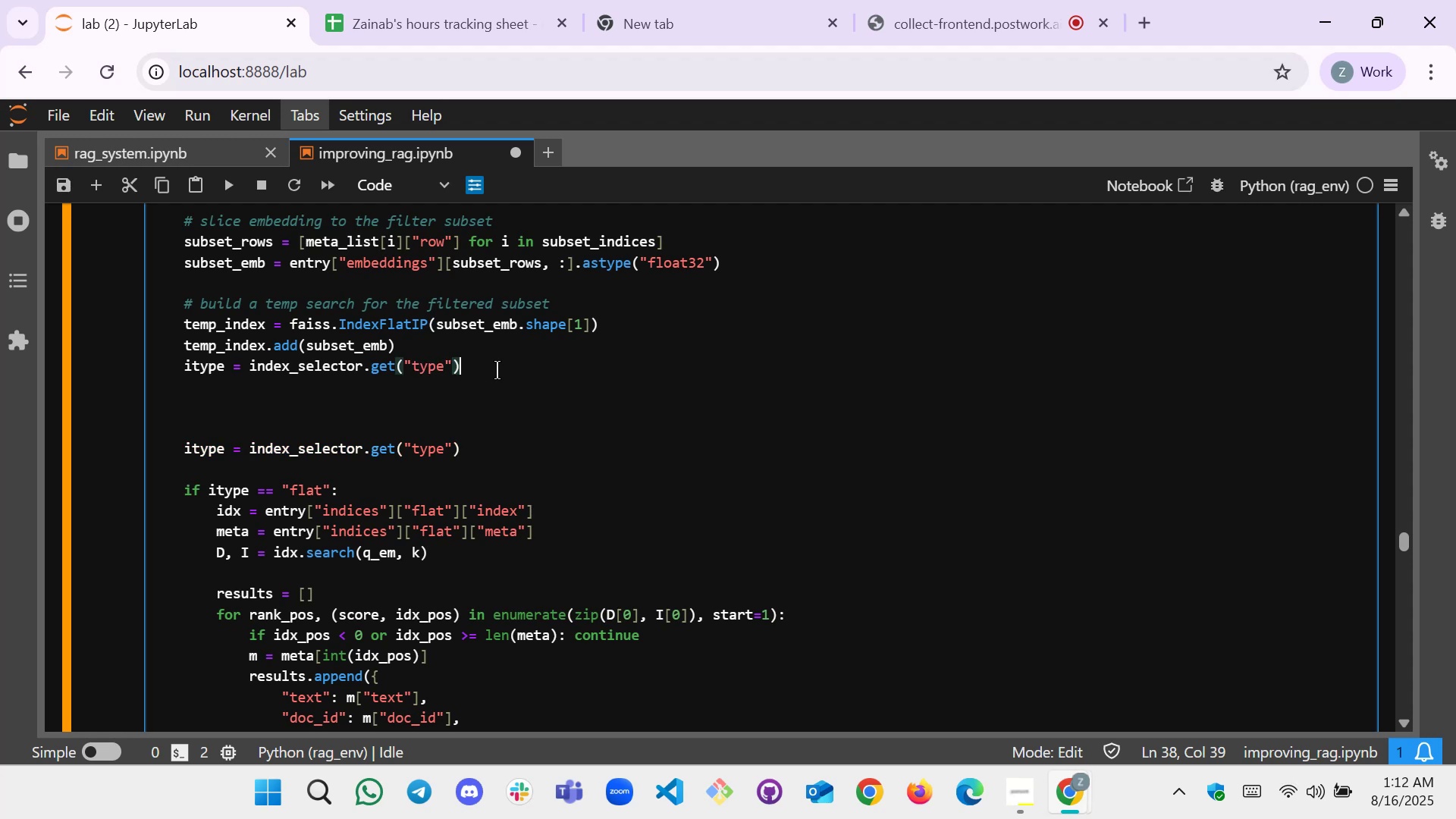 
key(Enter)
 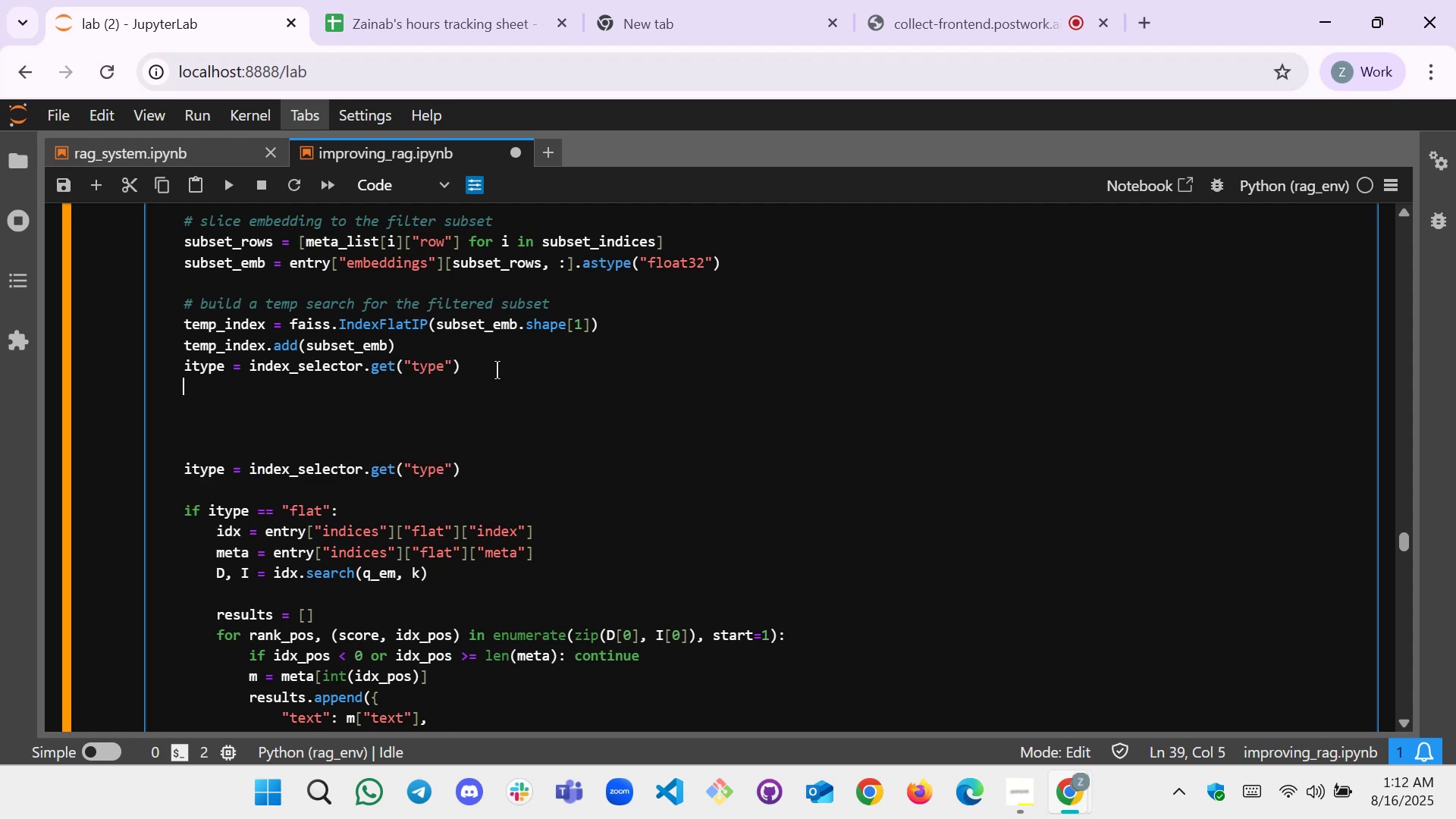 
key(Delete)
 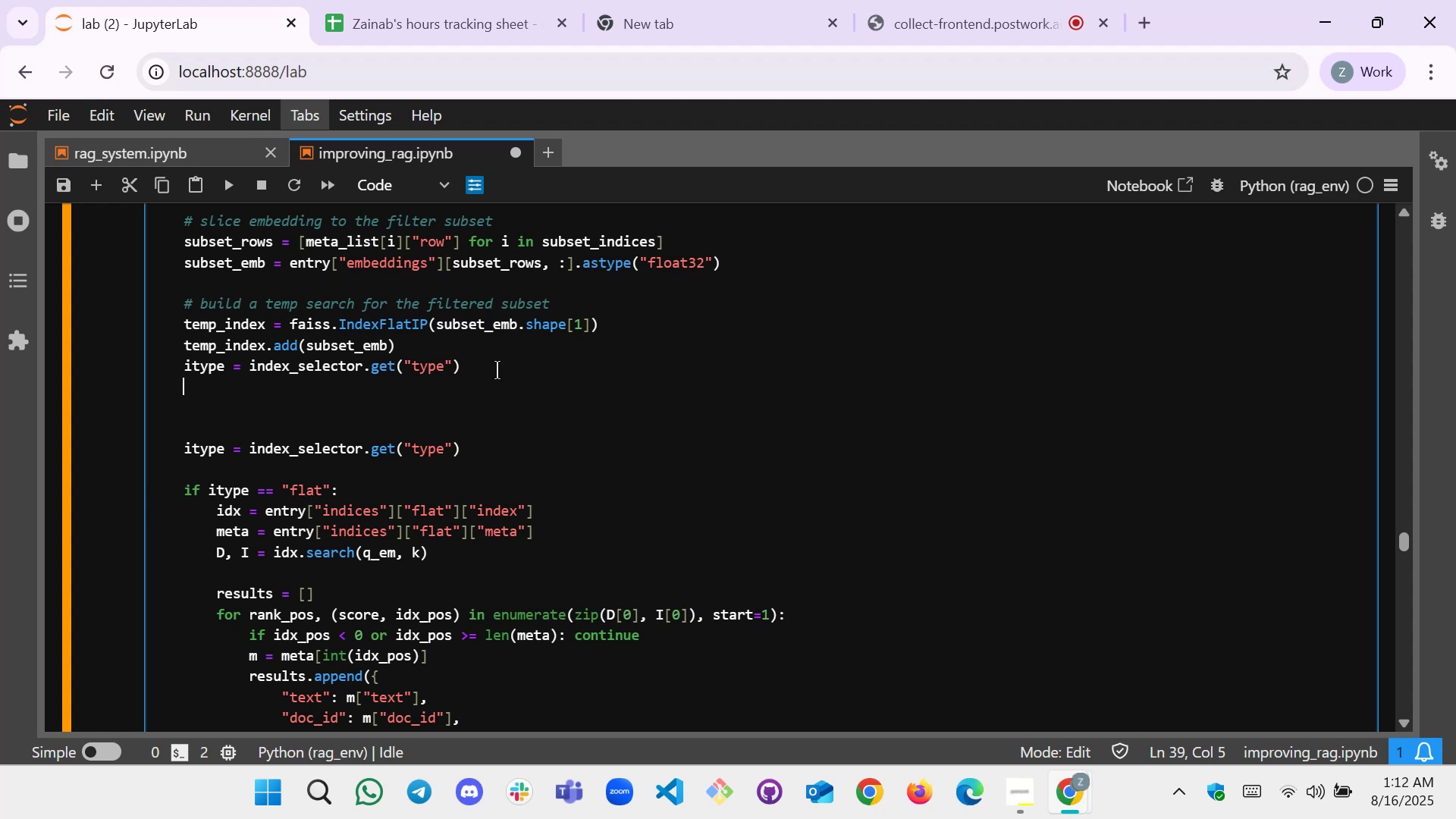 
key(ArrowDown)
 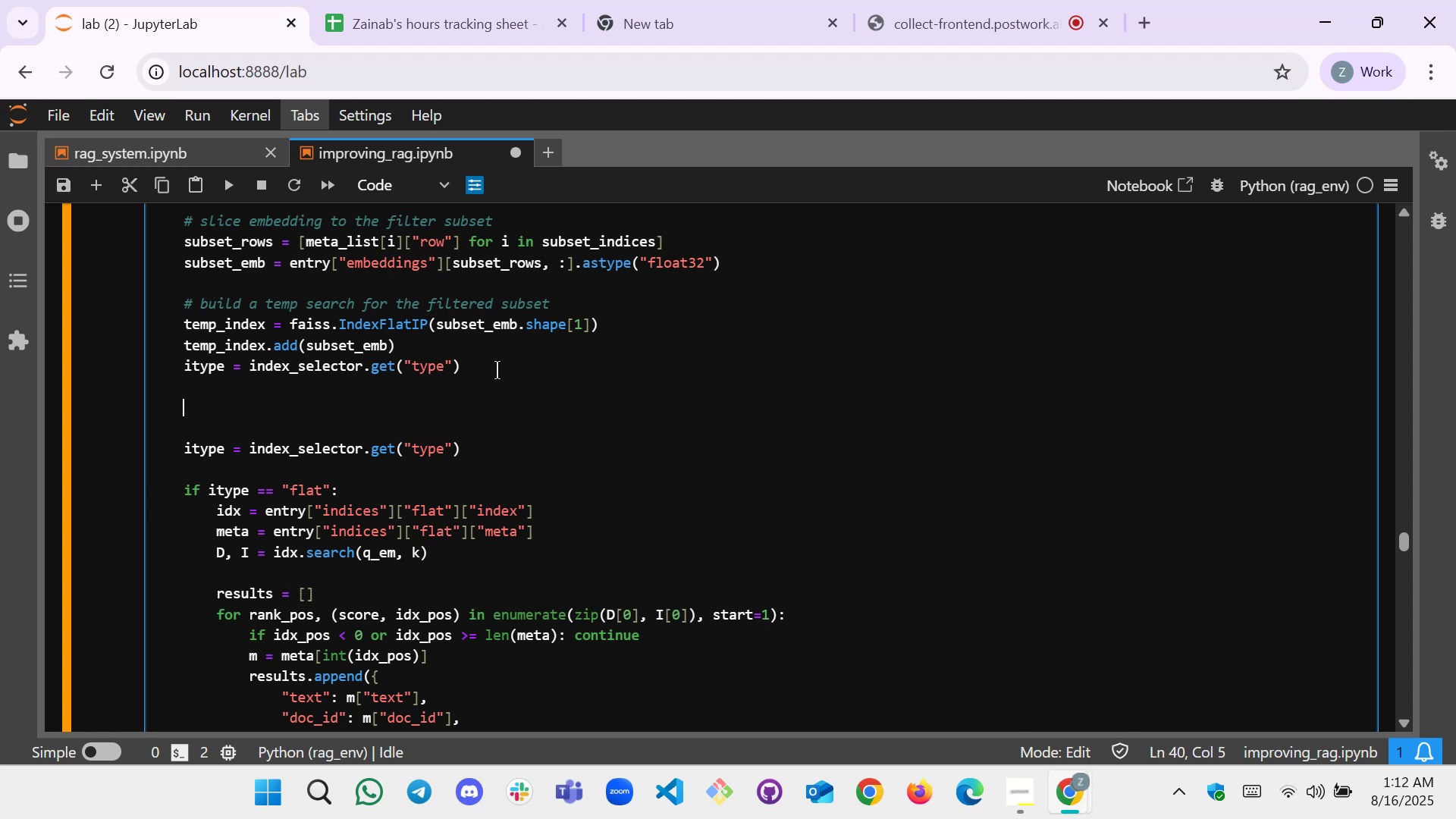 
key(ArrowUp)
 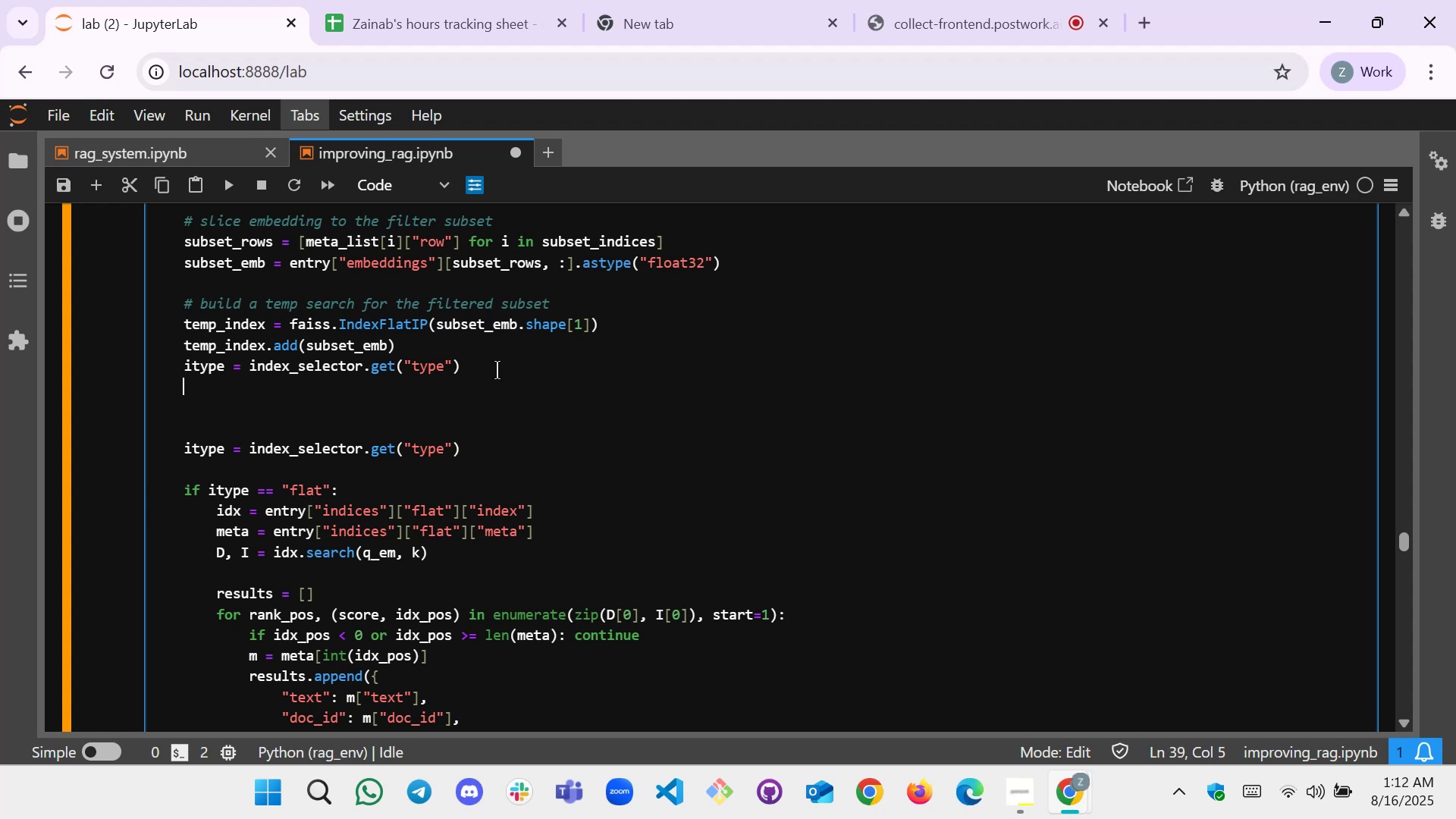 
key(Enter)
 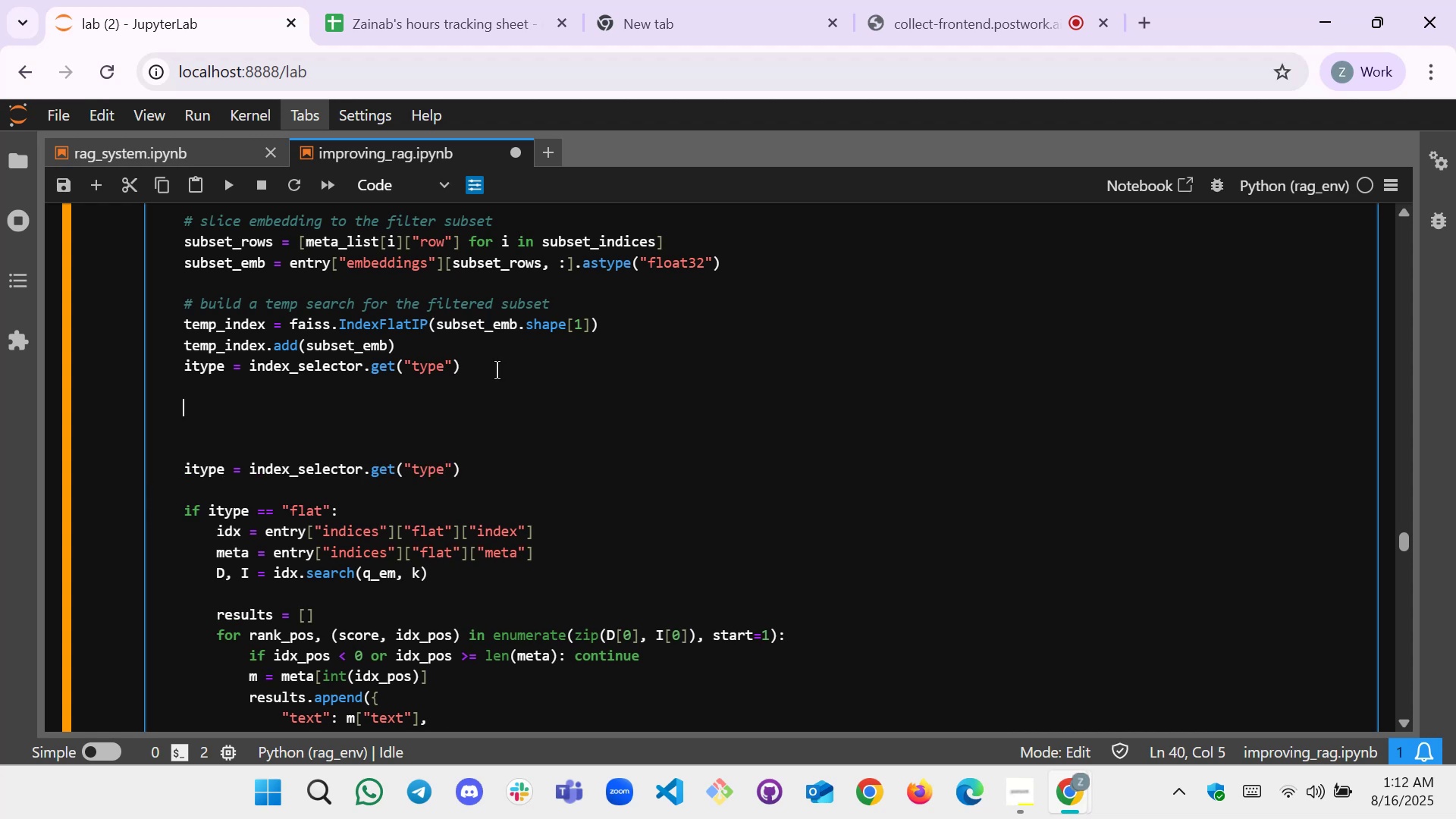 
key(Control+Slash)
 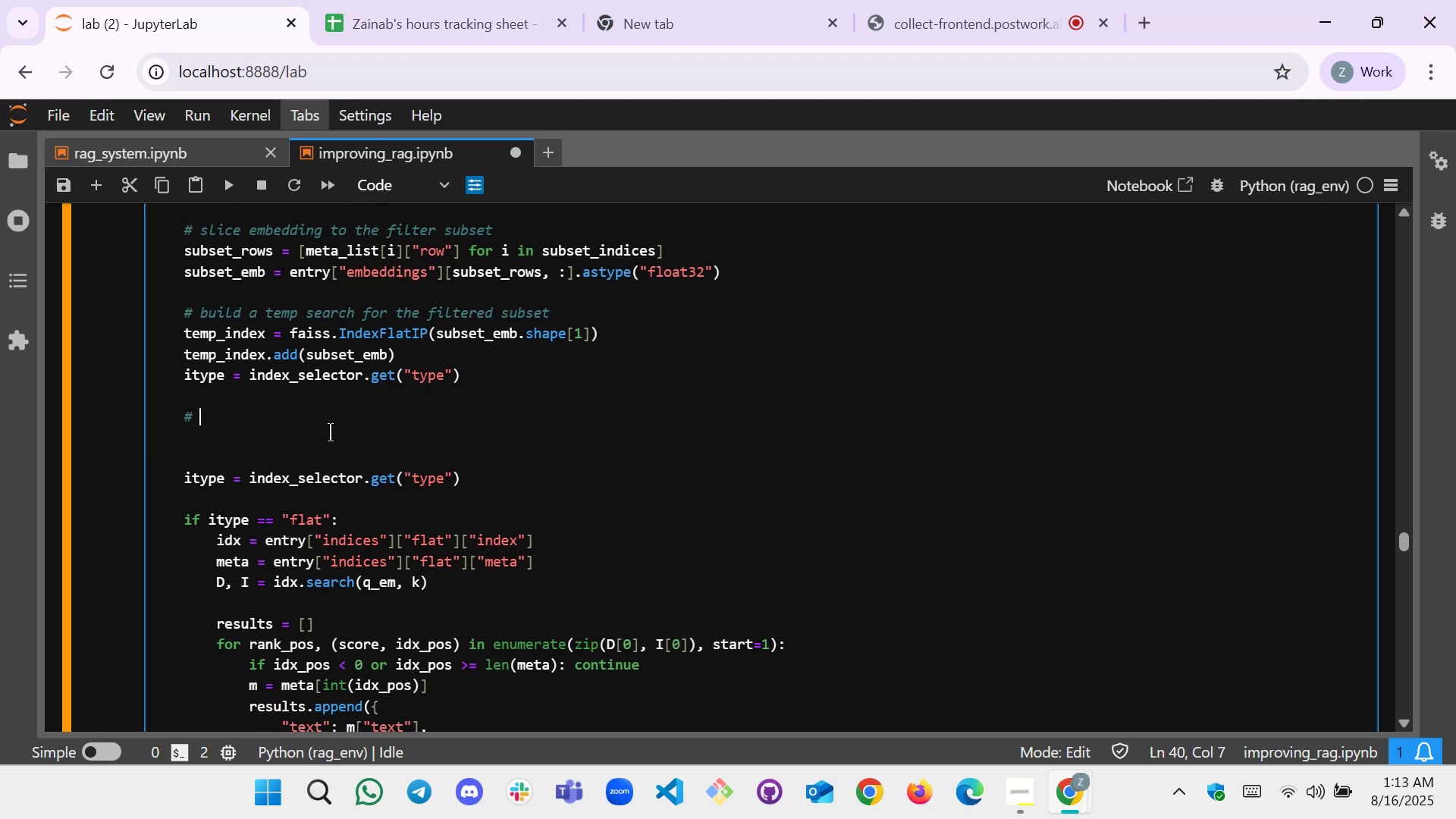 
wait(64.12)
 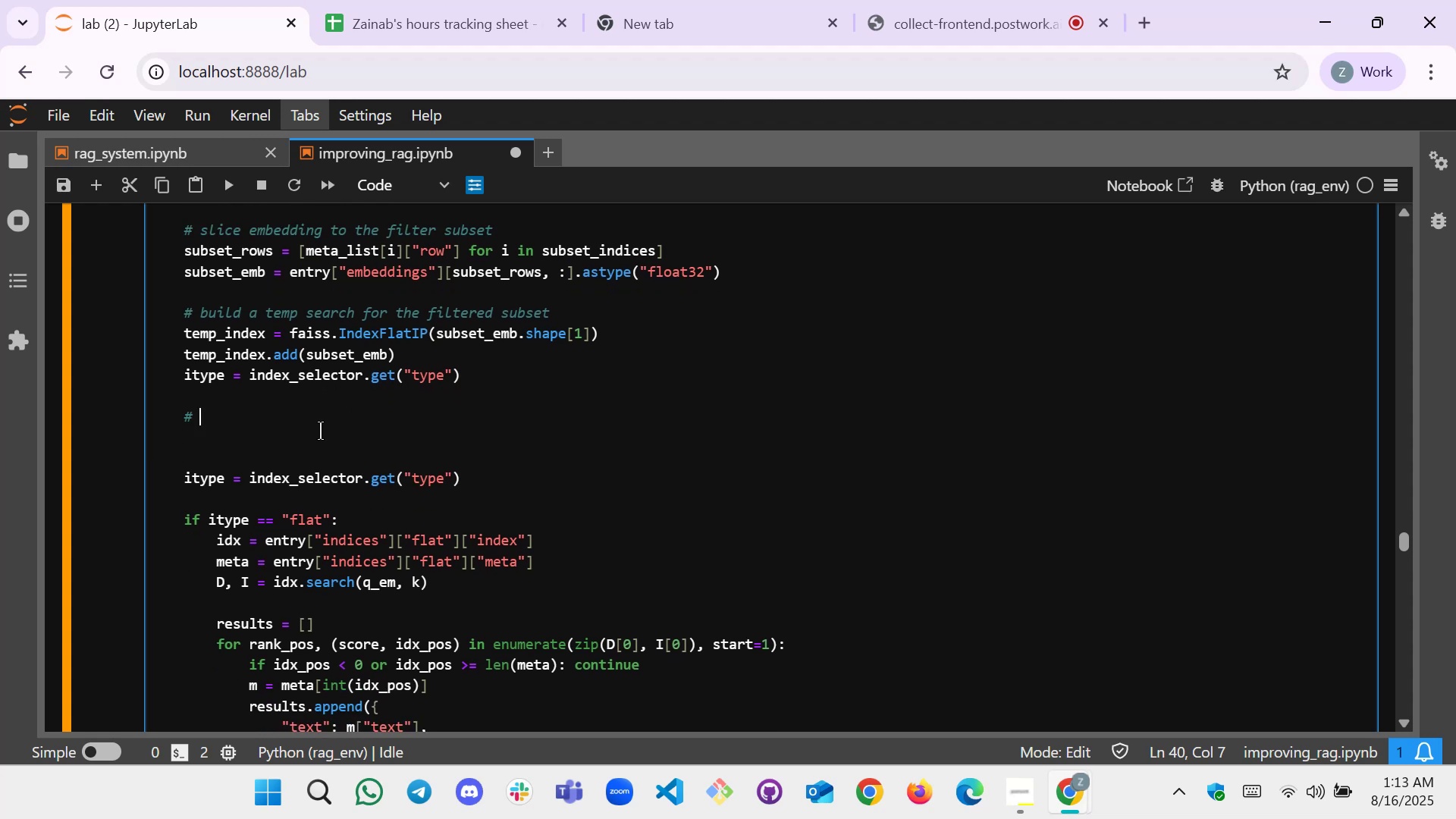 
type(D)
key(Backspace)
type(Regarding )
key(Backspace)
key(Backspace)
key(Backspace)
key(Backspace)
type(less of underl)
 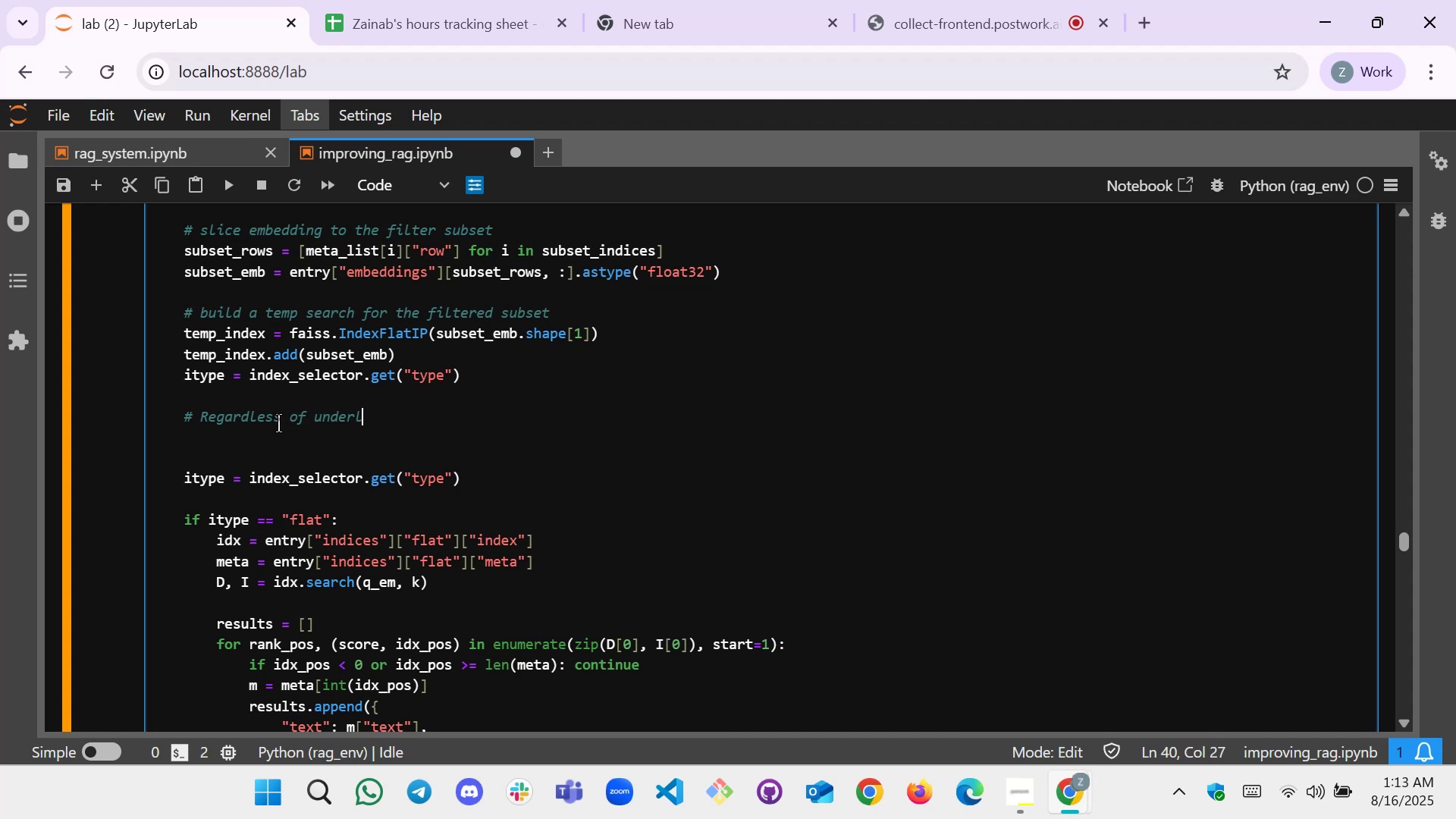 
type(ying ANN tyoes)
key(Backspace)
key(Backspace)
key(Backspace)
type(pes\)
key(Backspace)
 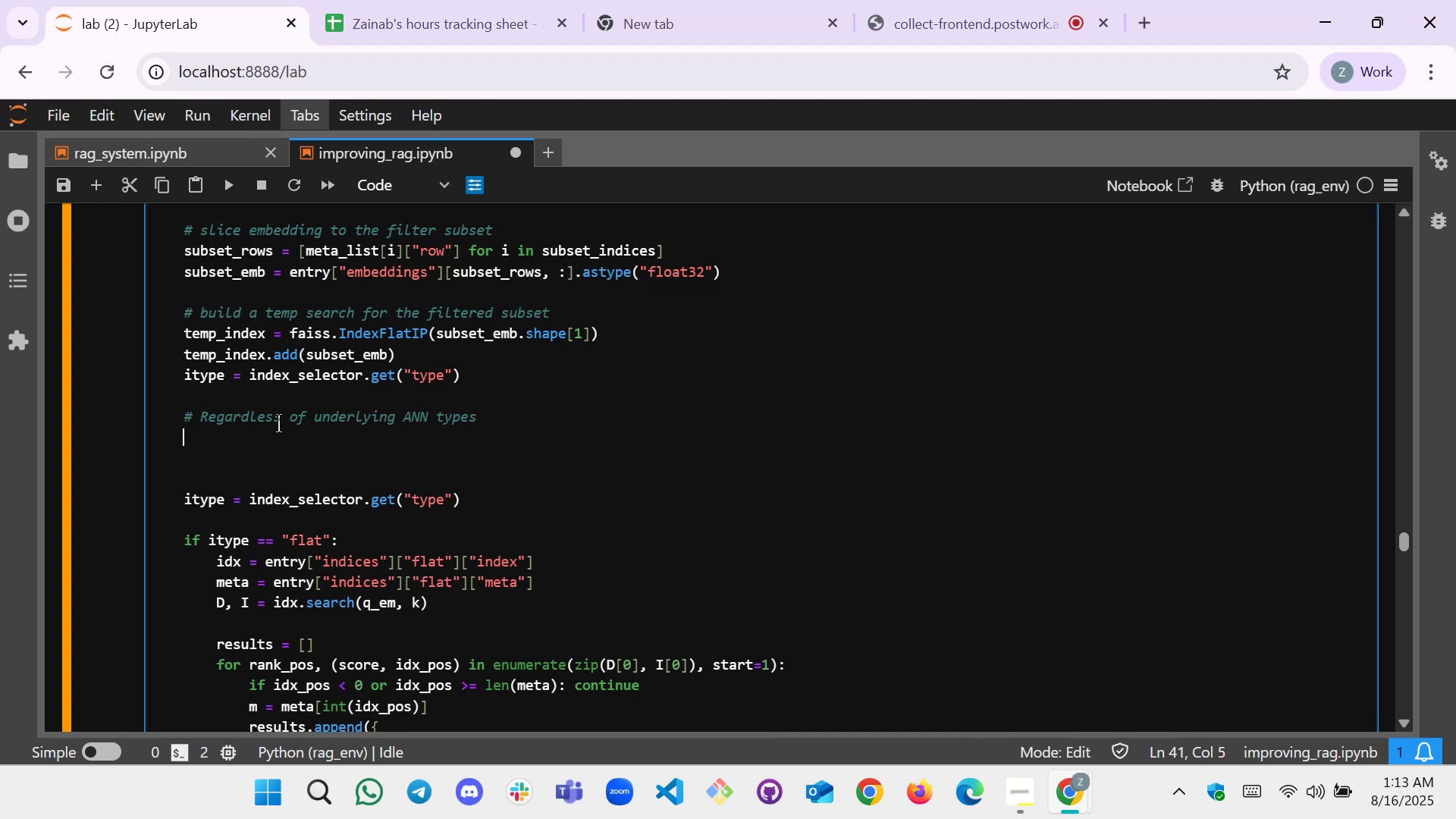 
 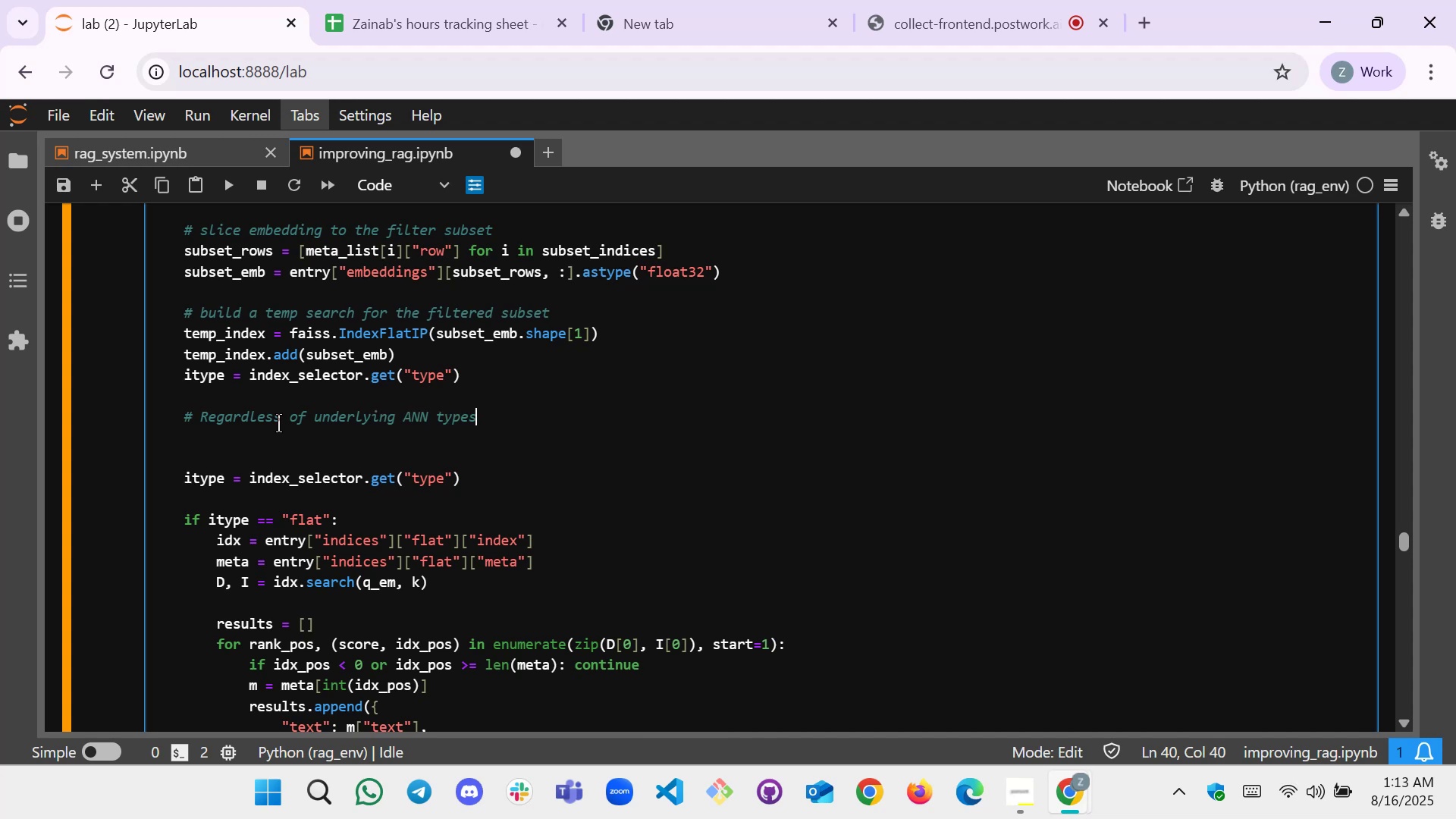 
key(Enter)
 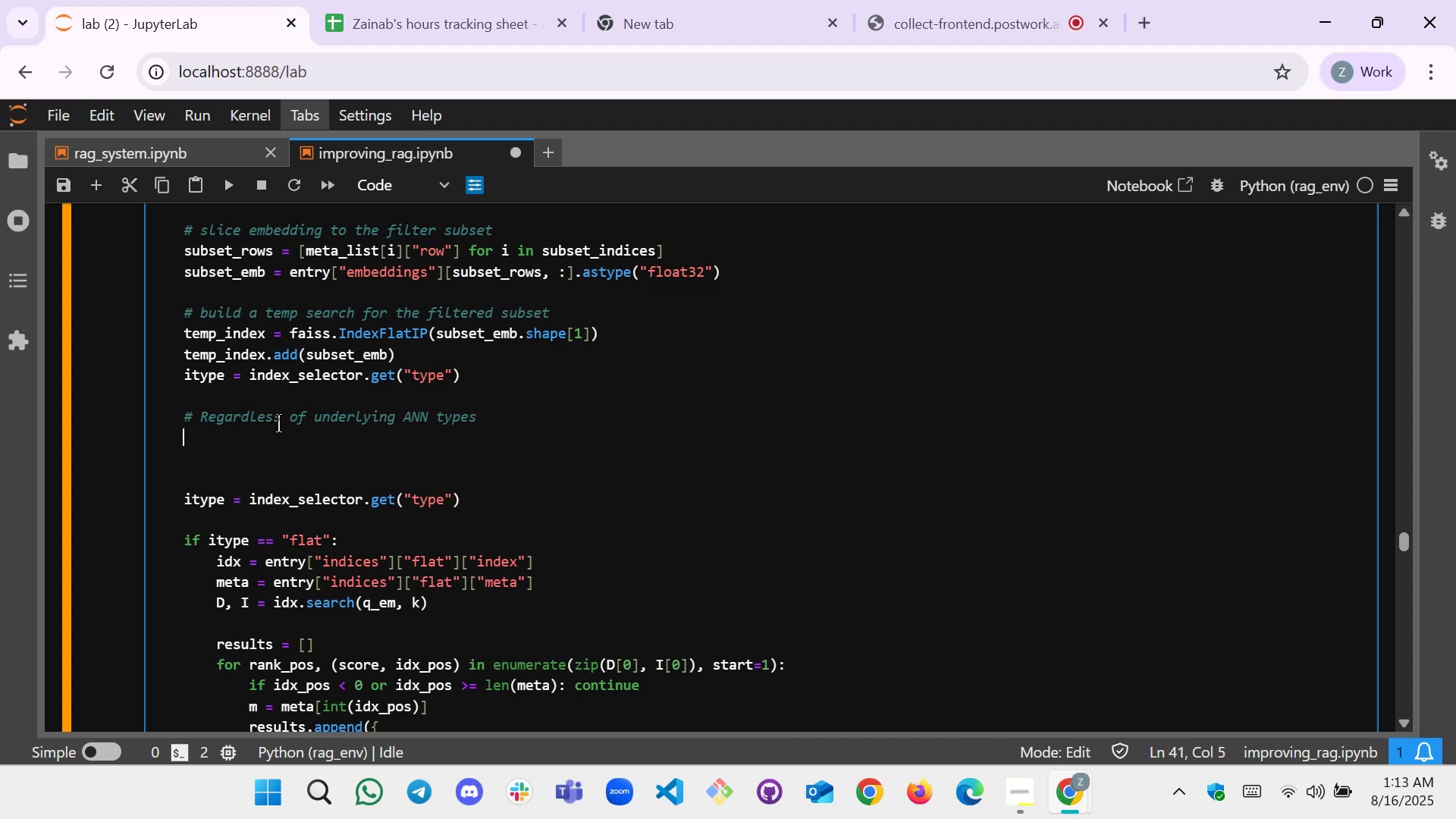 
wait(5.29)
 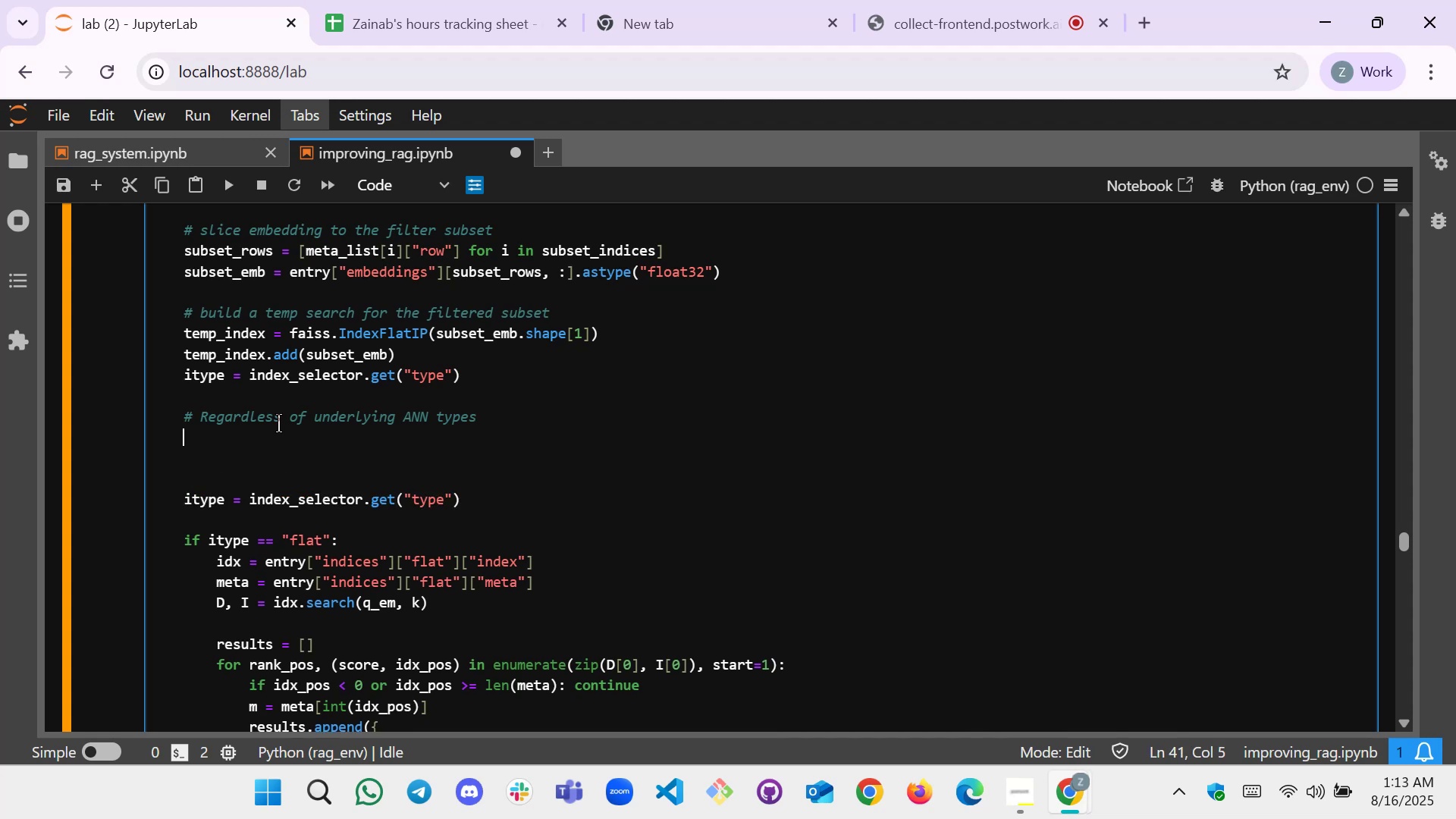 
type(D, I =temp)
key(Backspace)
key(Backspace)
key(Backspace)
key(Backspace)
type( temp_indez)
key(Backspace)
type(x_)
key(Backspace)
type(.search(q_em, min(k, subset_emb)
 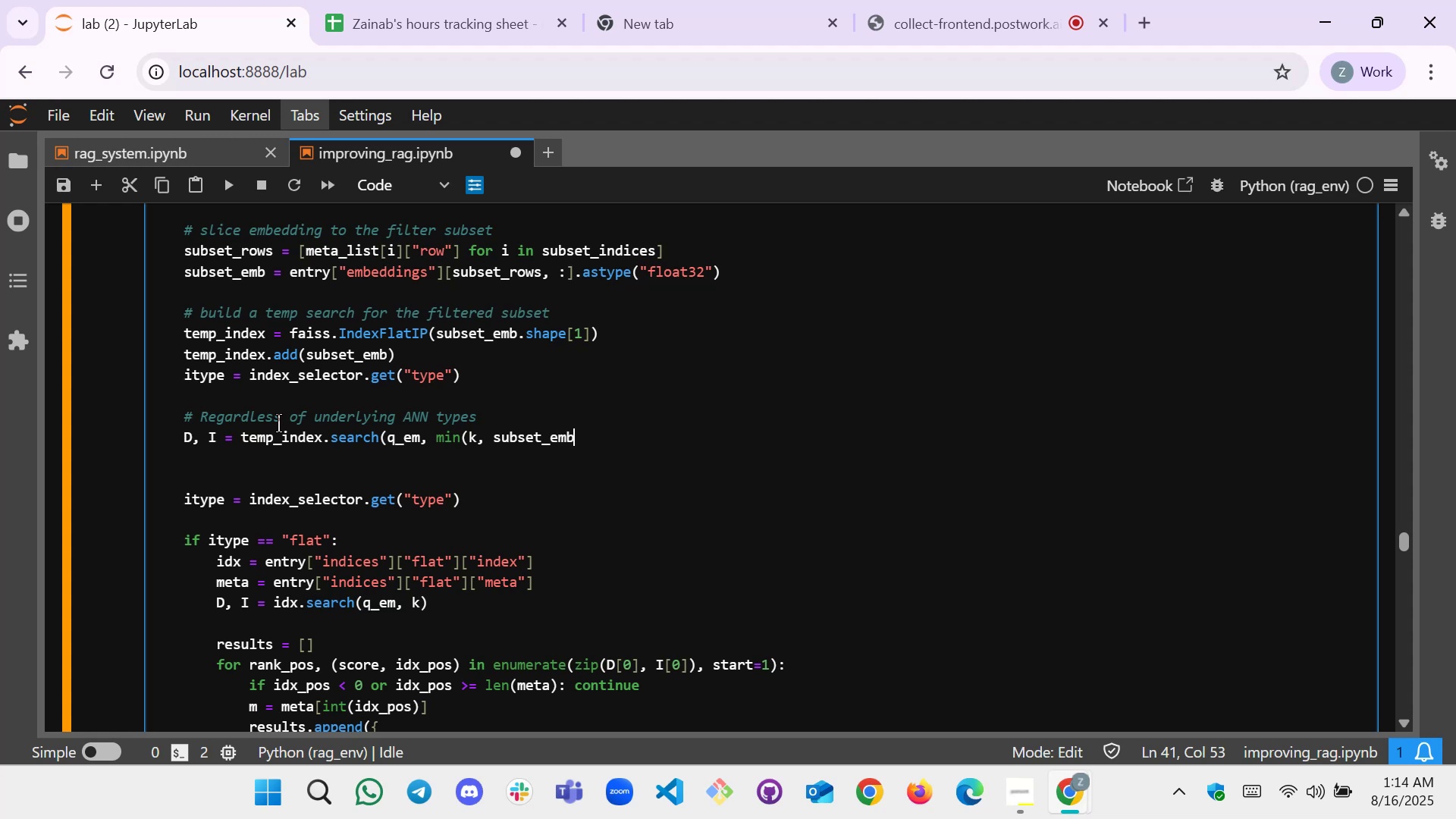 
type(.shape[0[)
key(Backspace)
type(])))
 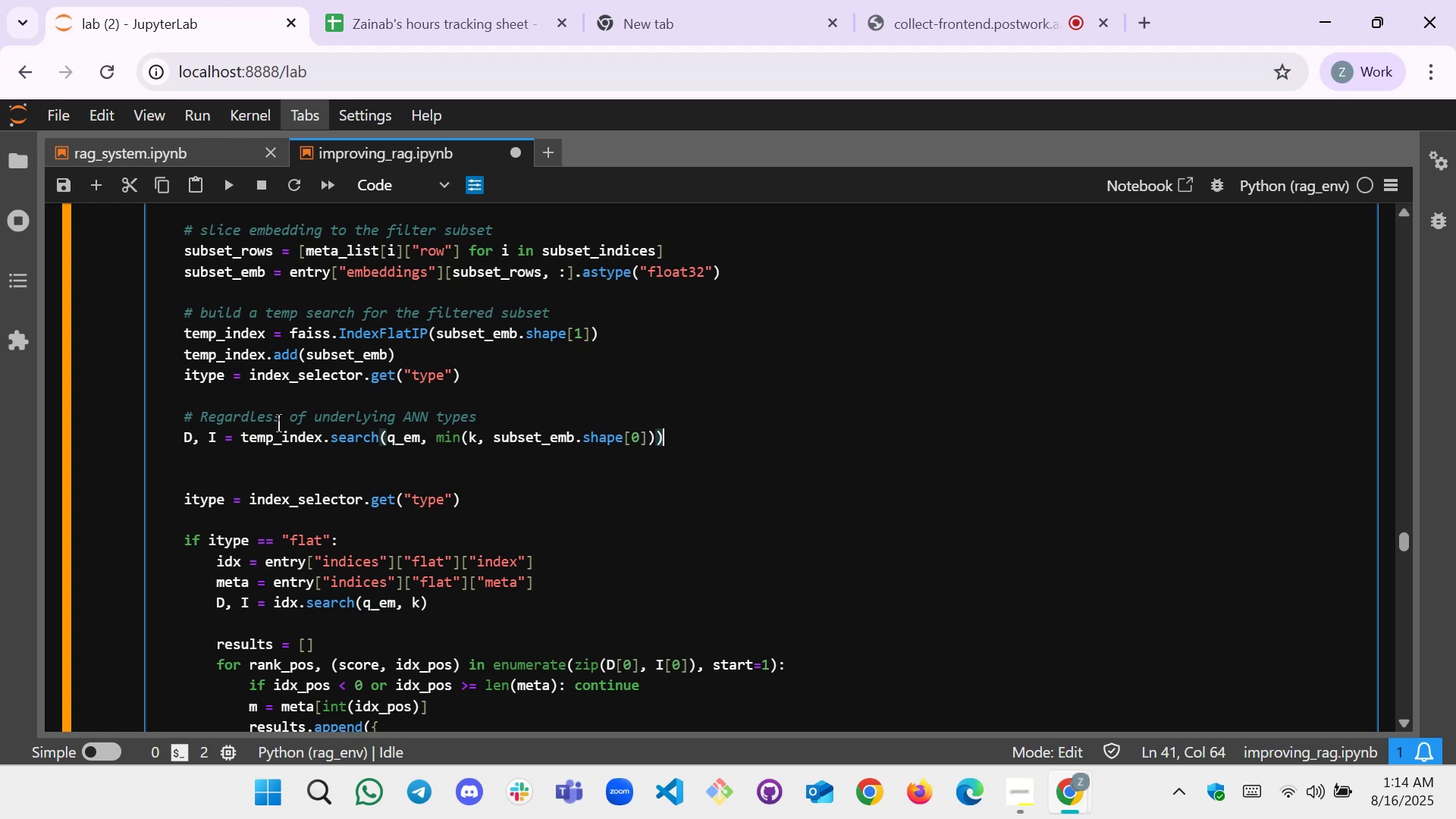 
 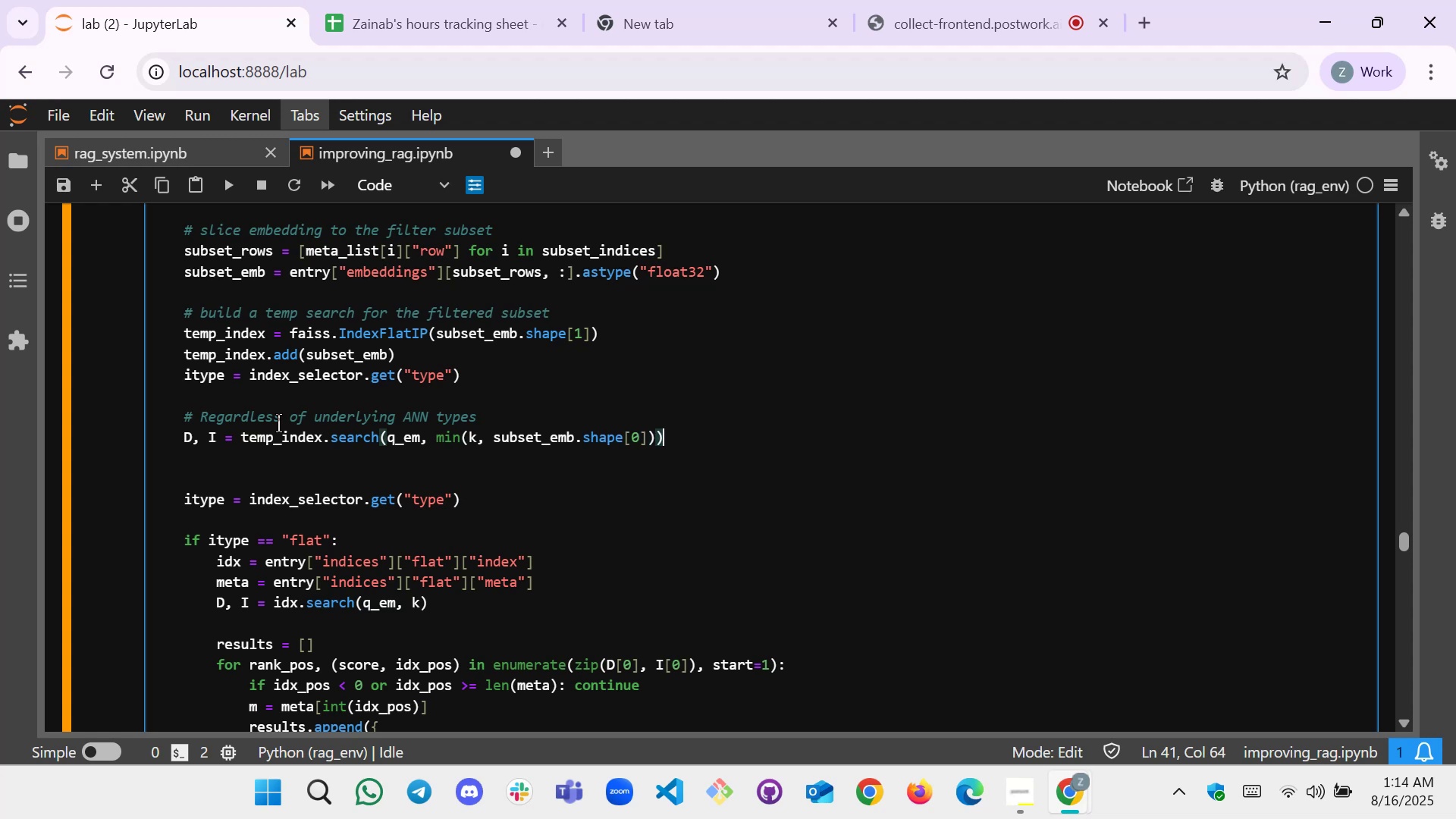 
key(Enter)
 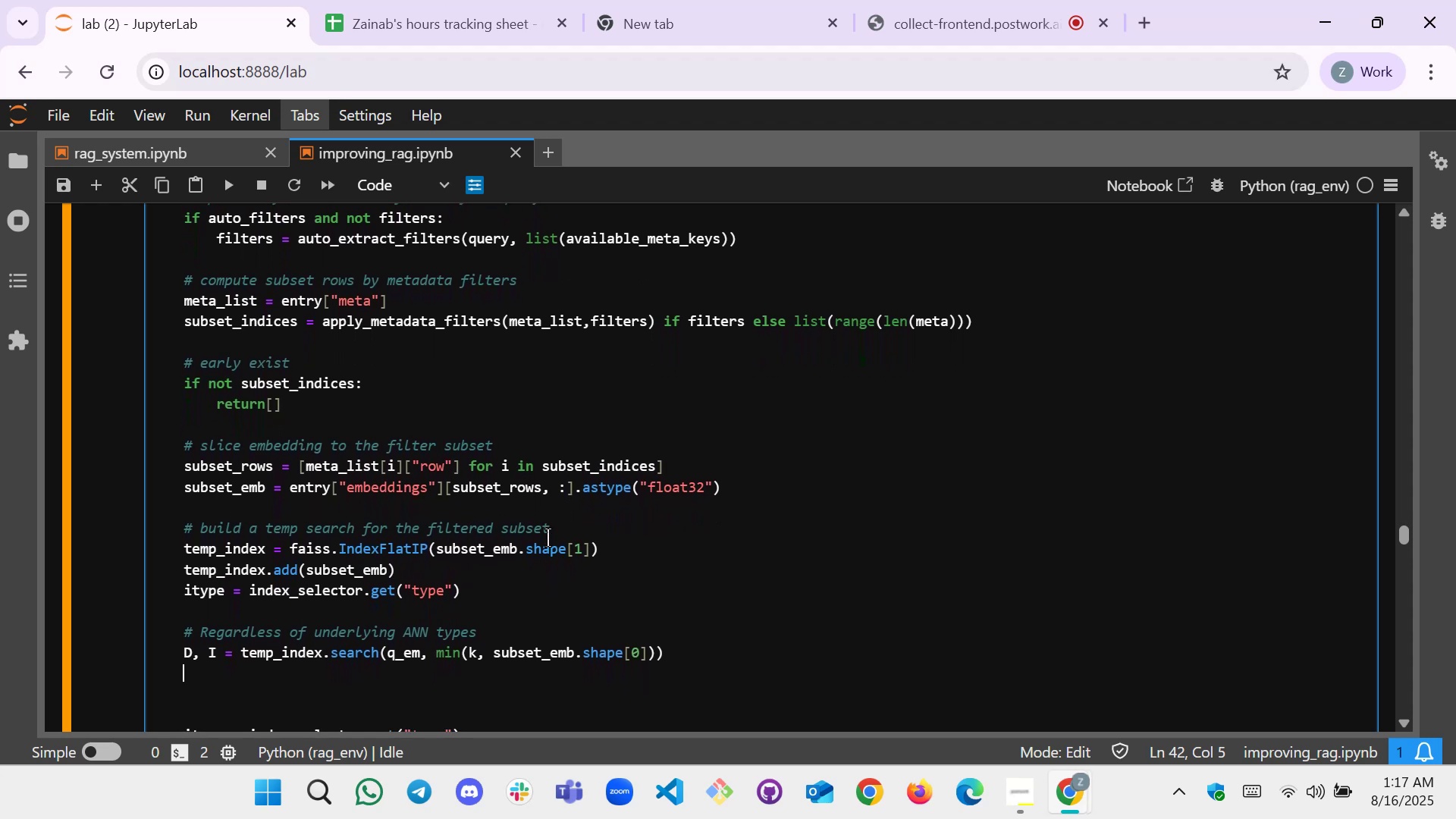 
wait(171.02)
 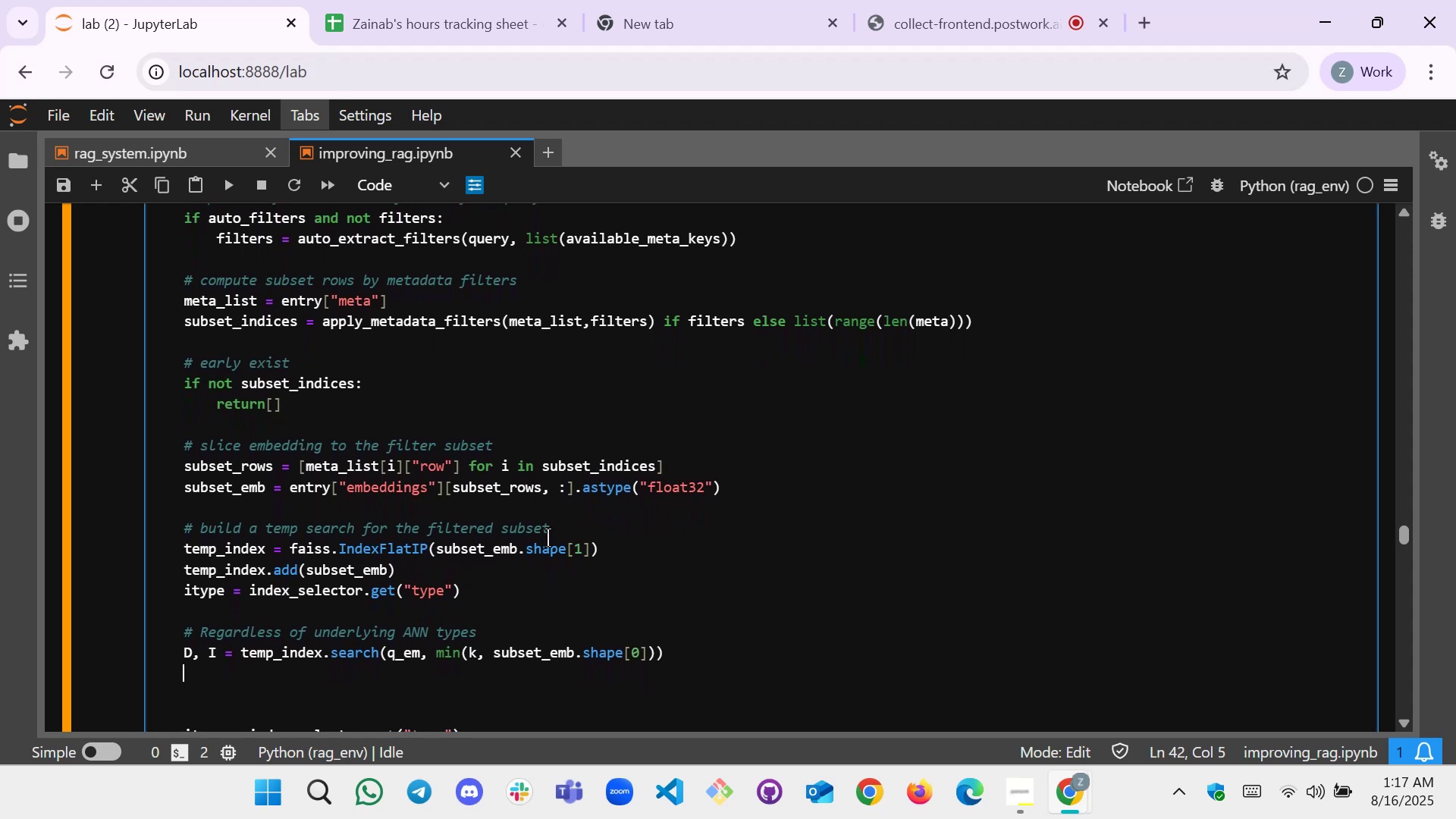 
left_click([400, 578])
 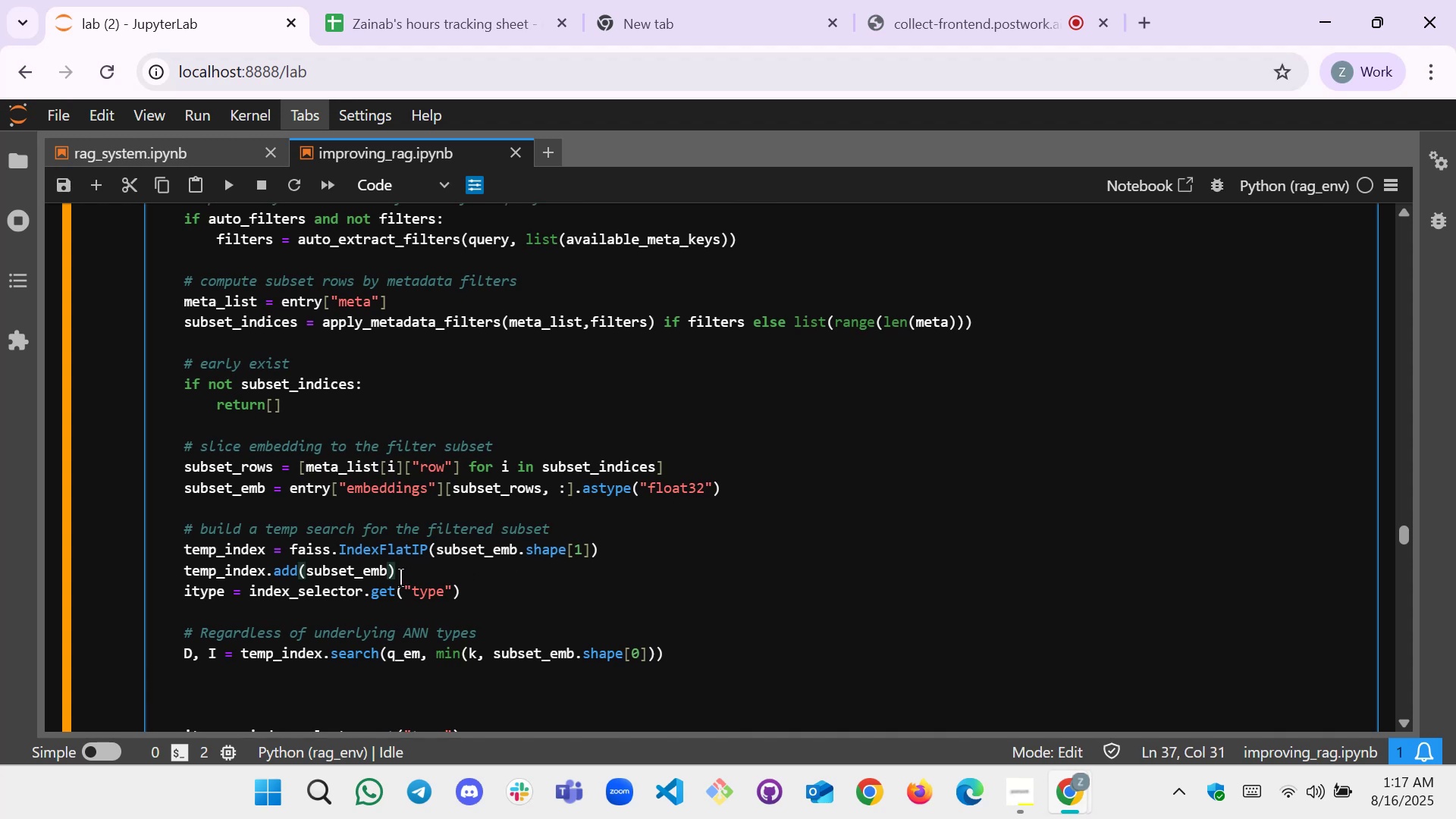 
key(Enter)
 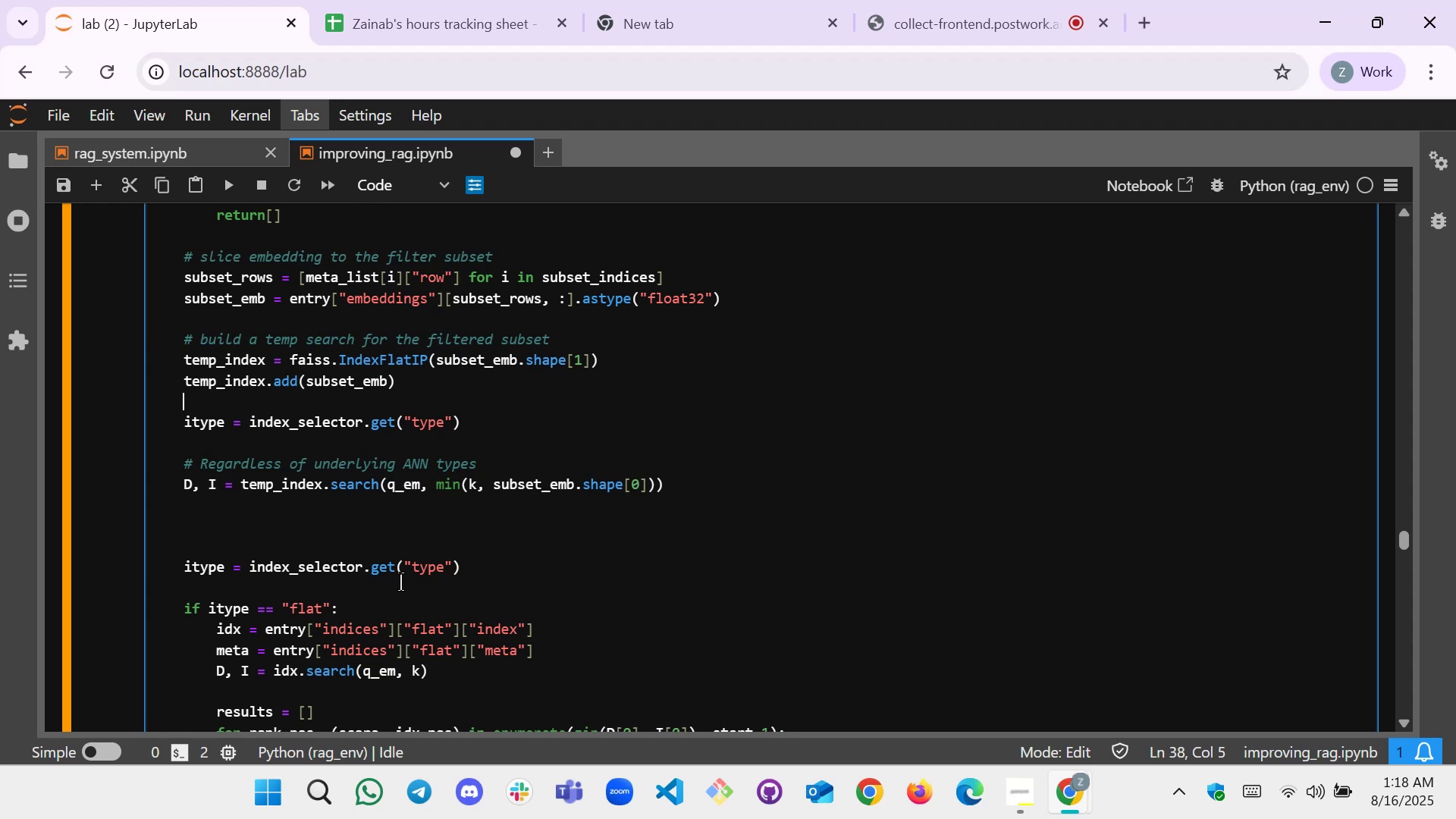 
wait(29.51)
 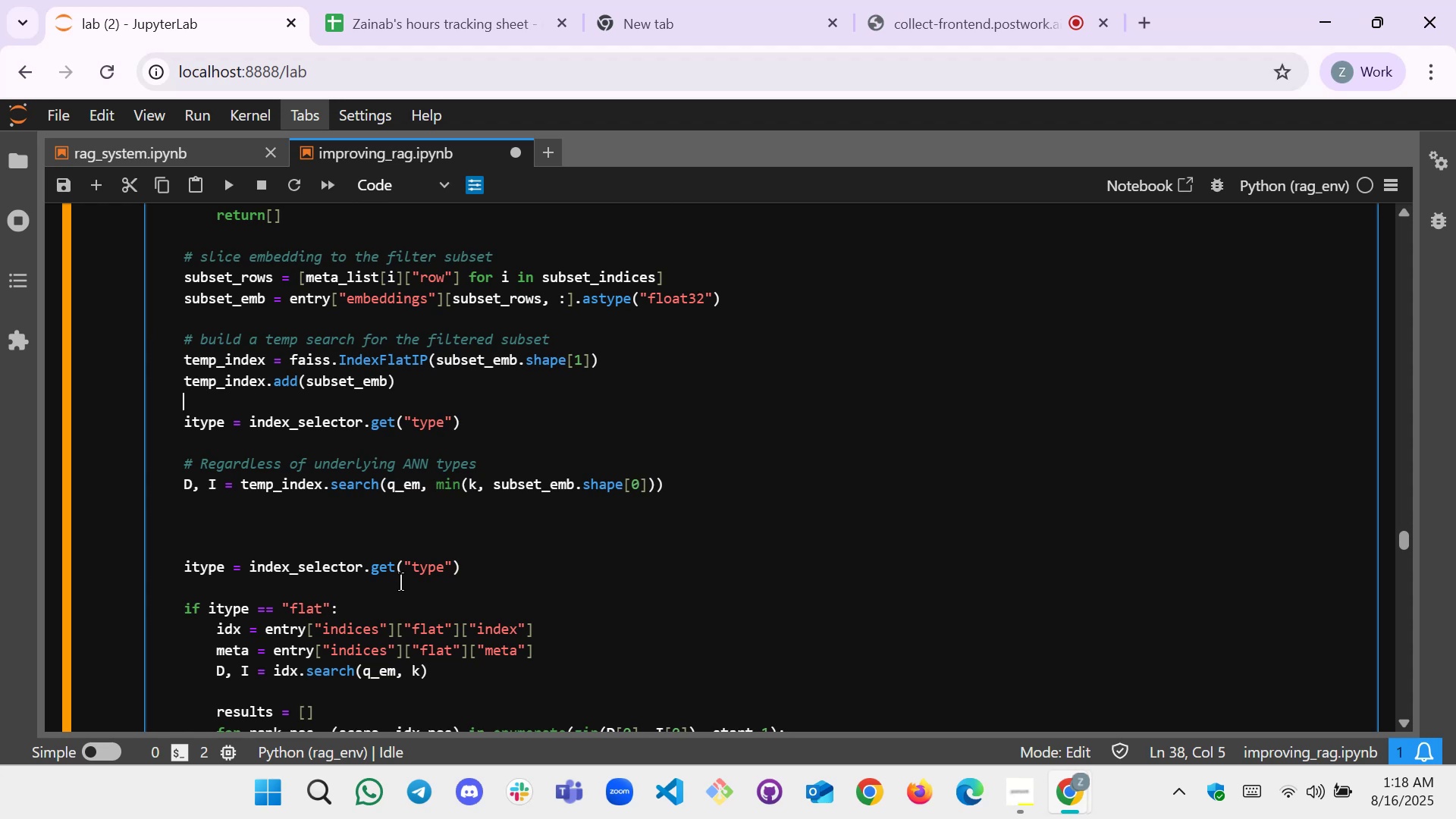 
left_click_drag(start_coordinate=[182, 441], to_coordinate=[209, 448])
 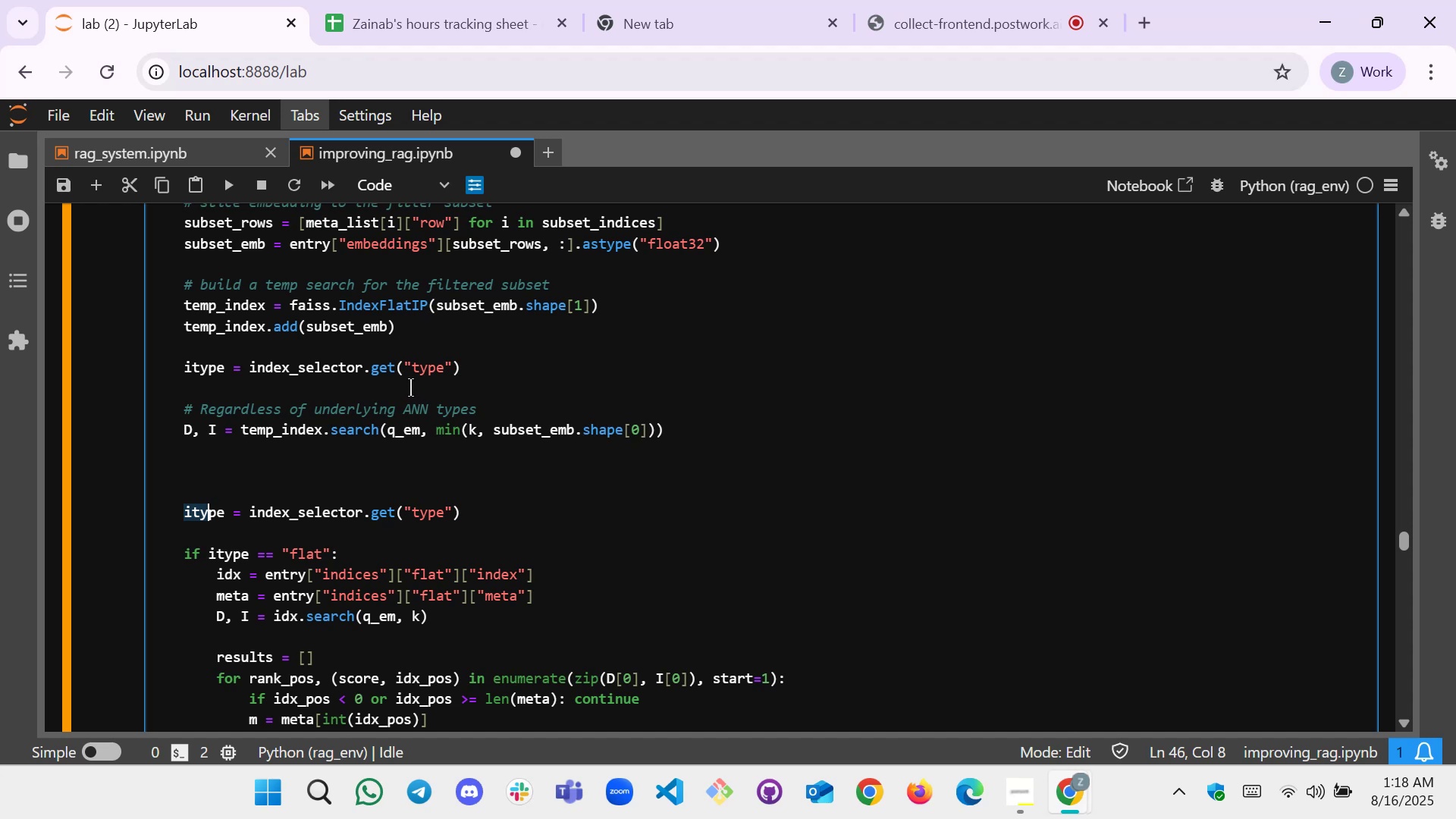 
wait(6.52)
 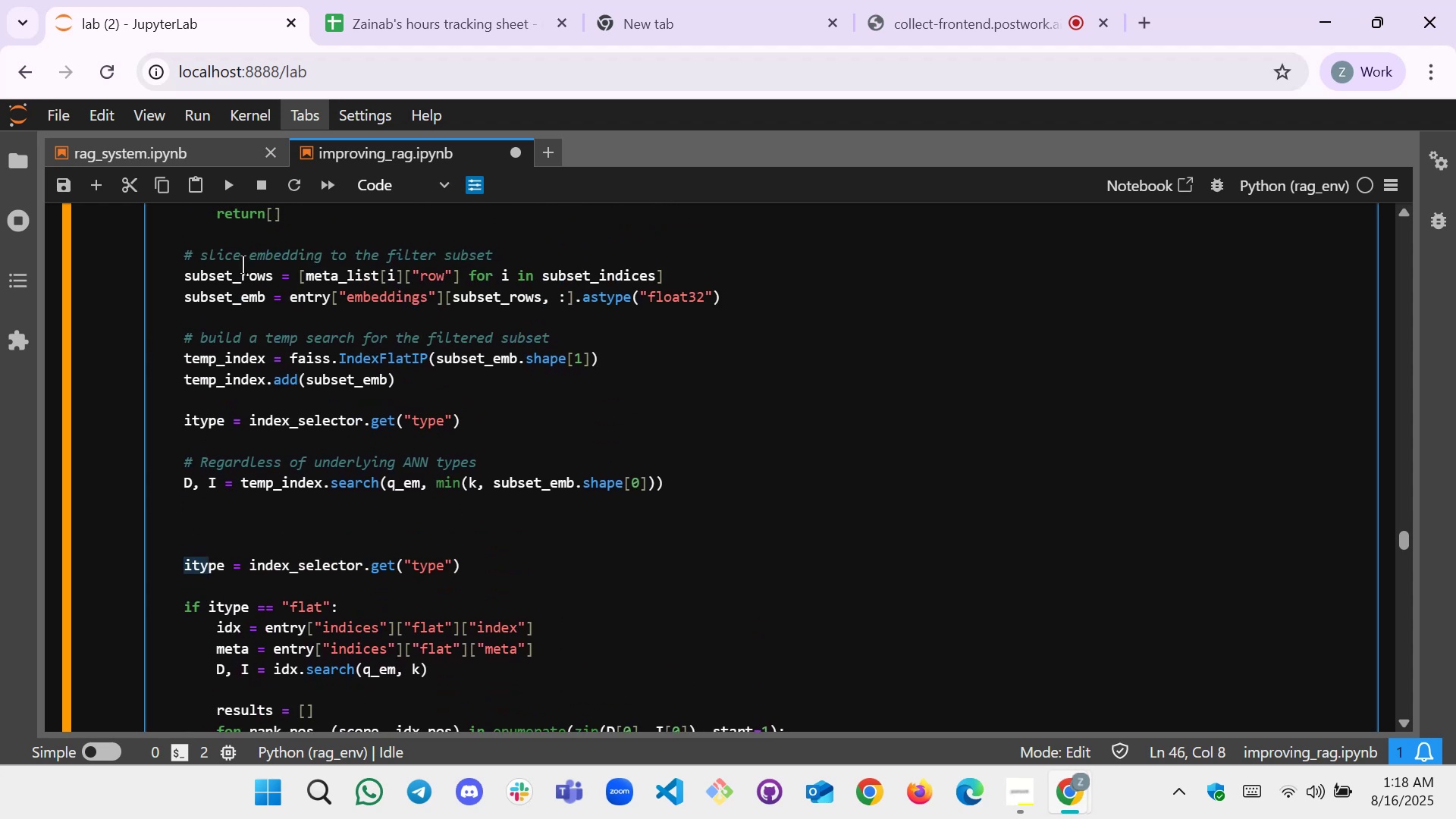 
left_click_drag(start_coordinate=[180, 512], to_coordinate=[447, 614])
 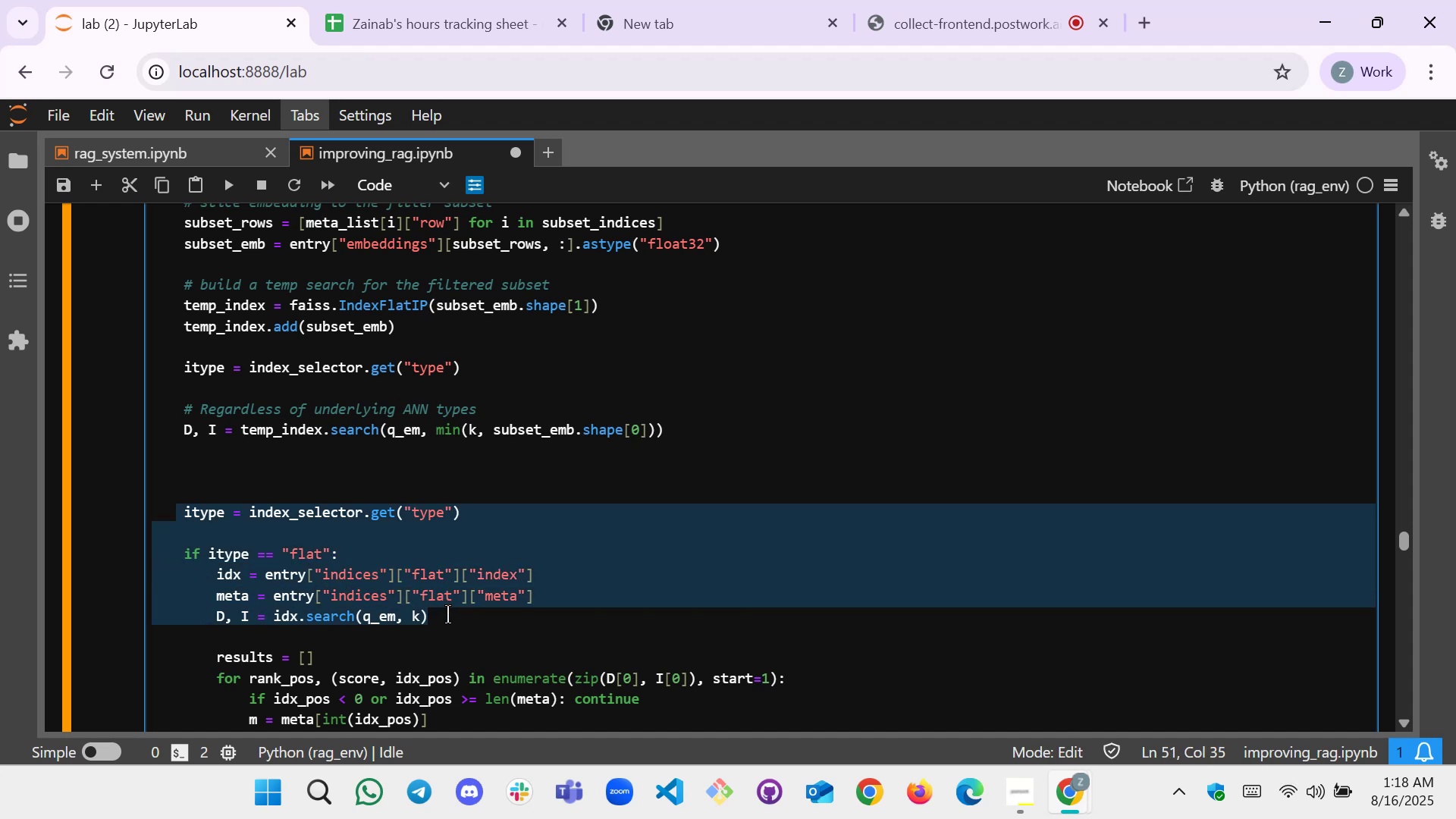 
key(Control+Slash)
 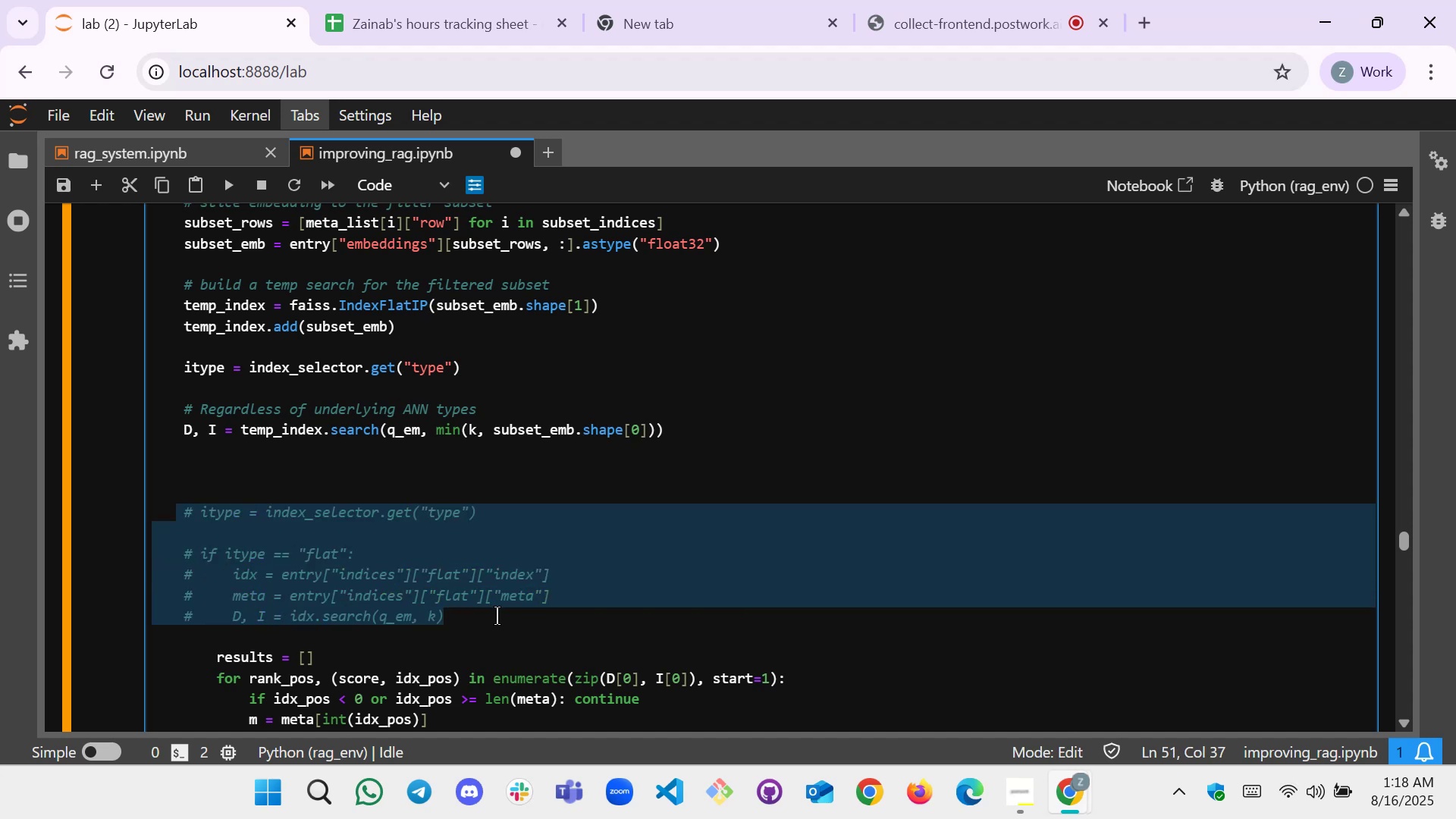 
left_click([494, 616])
 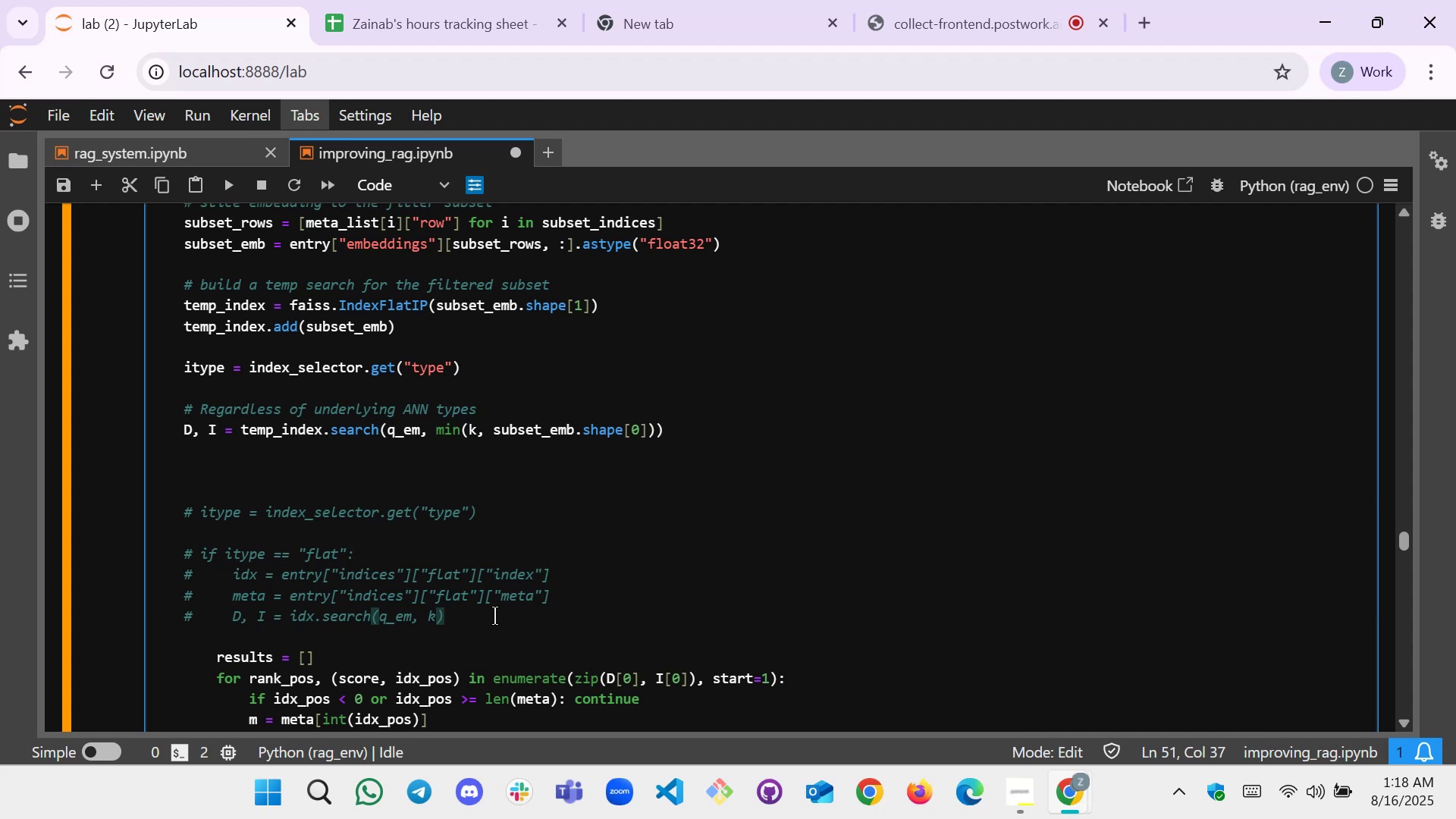 
wait(6.01)
 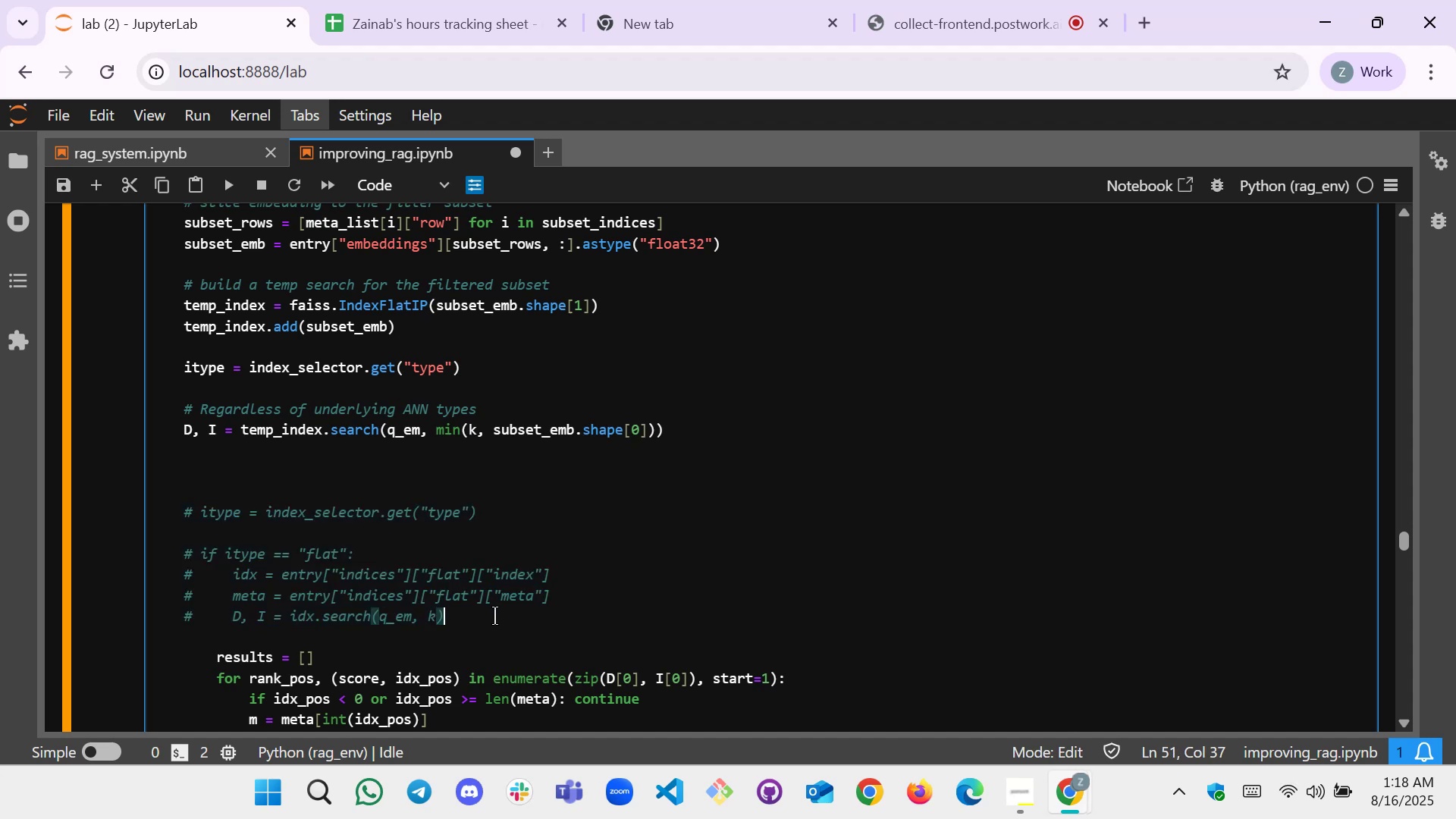 
left_click([622, 589])
 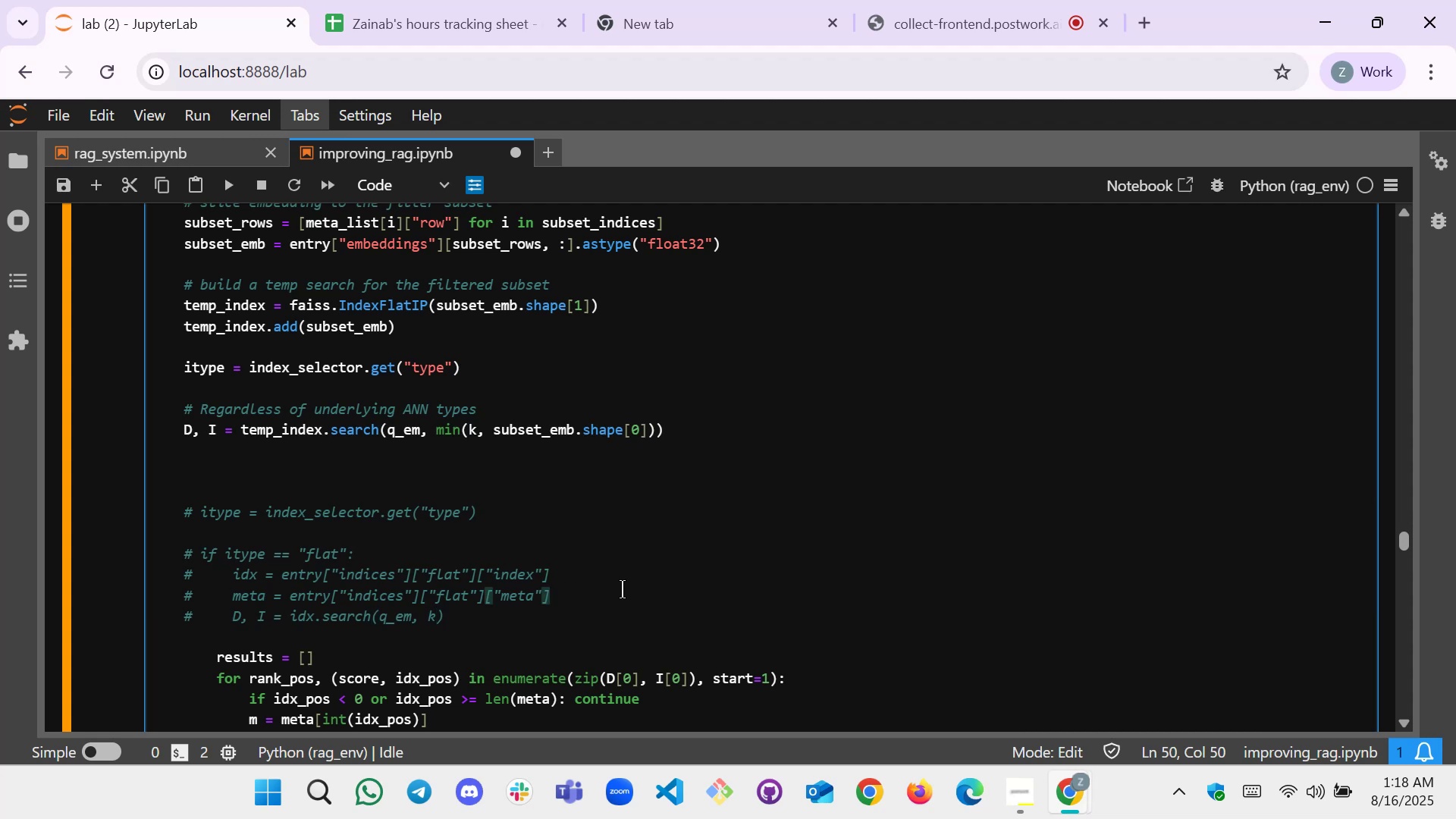 
key(Space)
 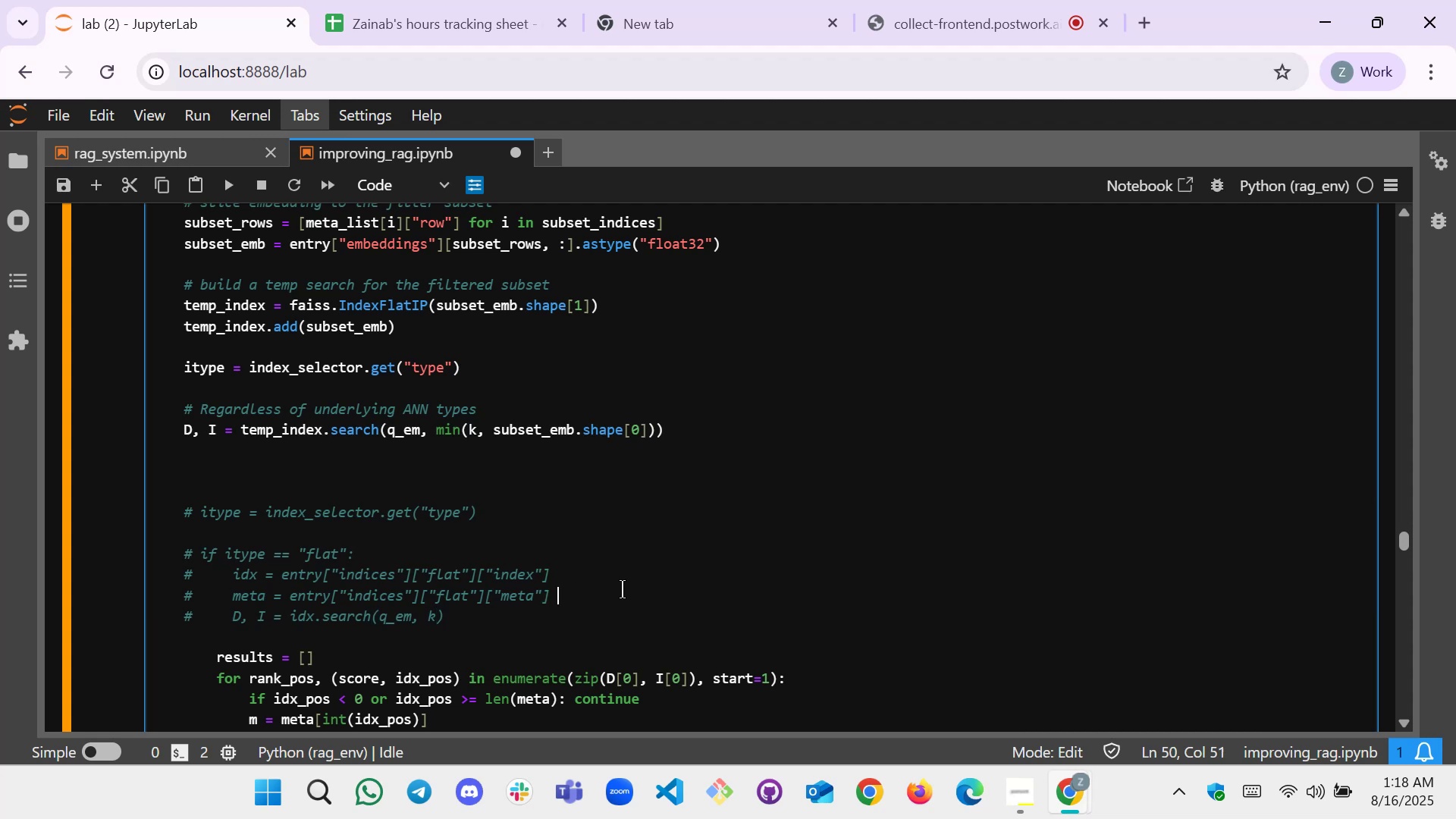 
key(Space)
 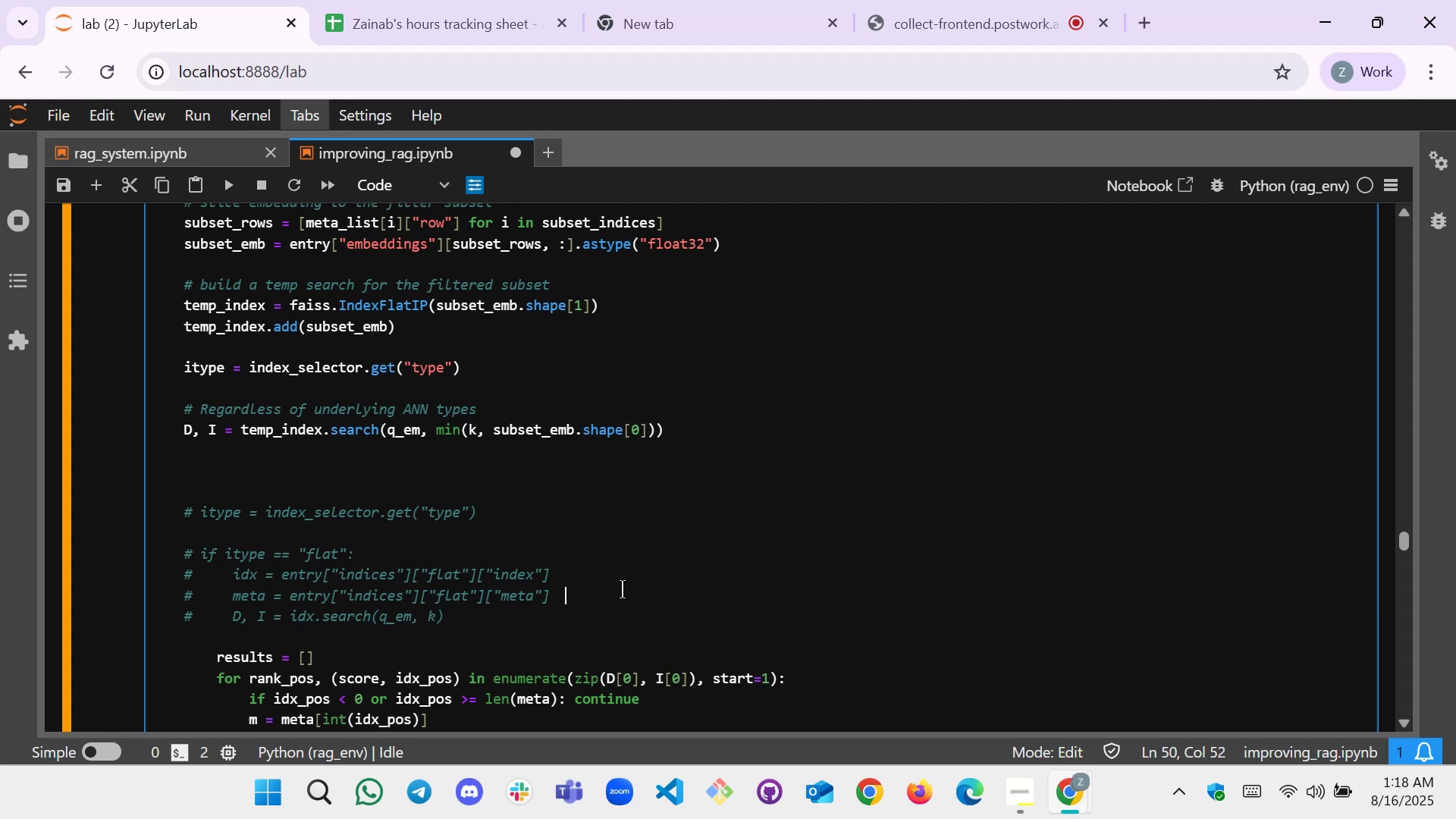 
key(Space)
 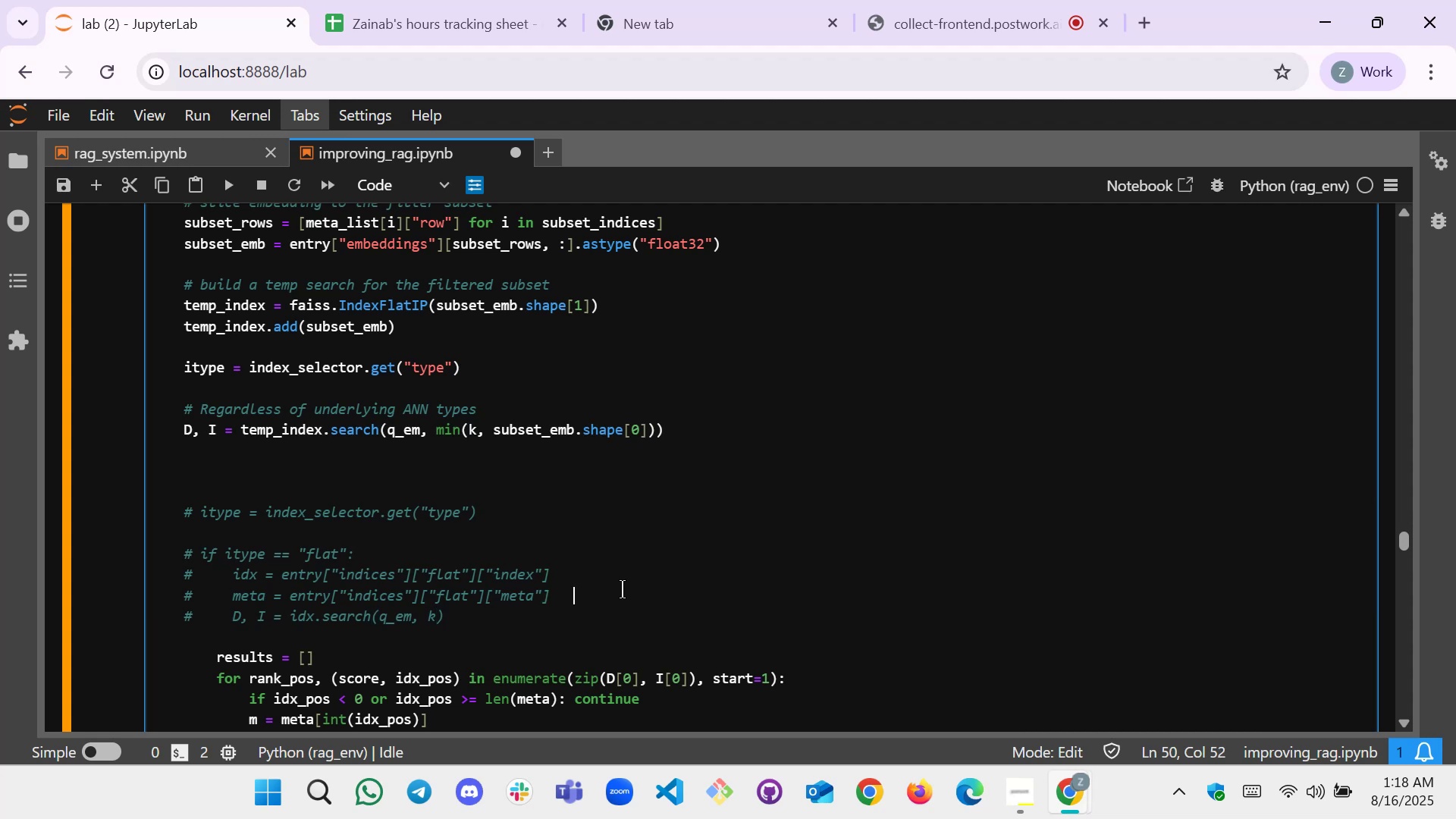 
key(Space)
 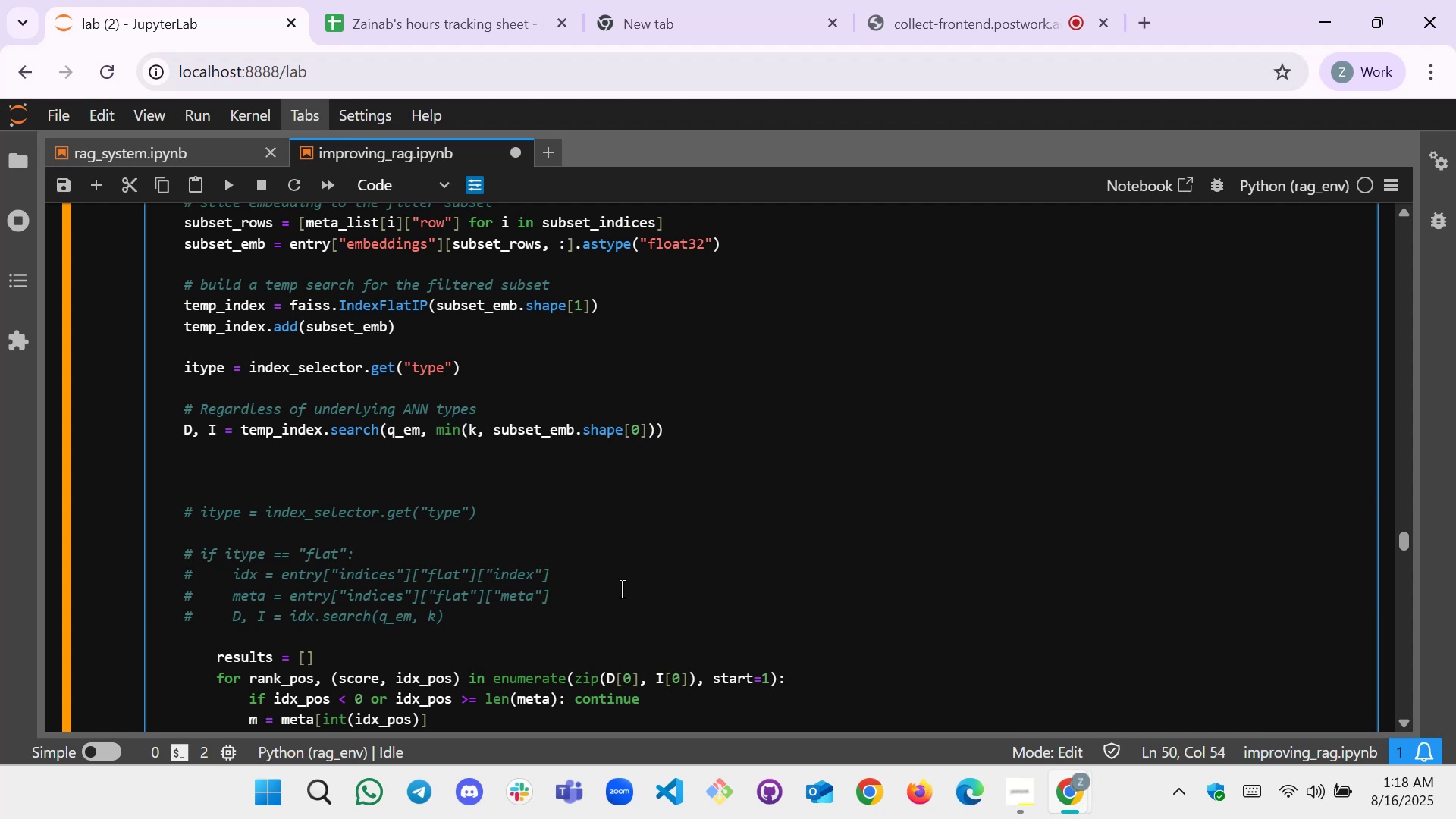 
key(Control+Slash)
 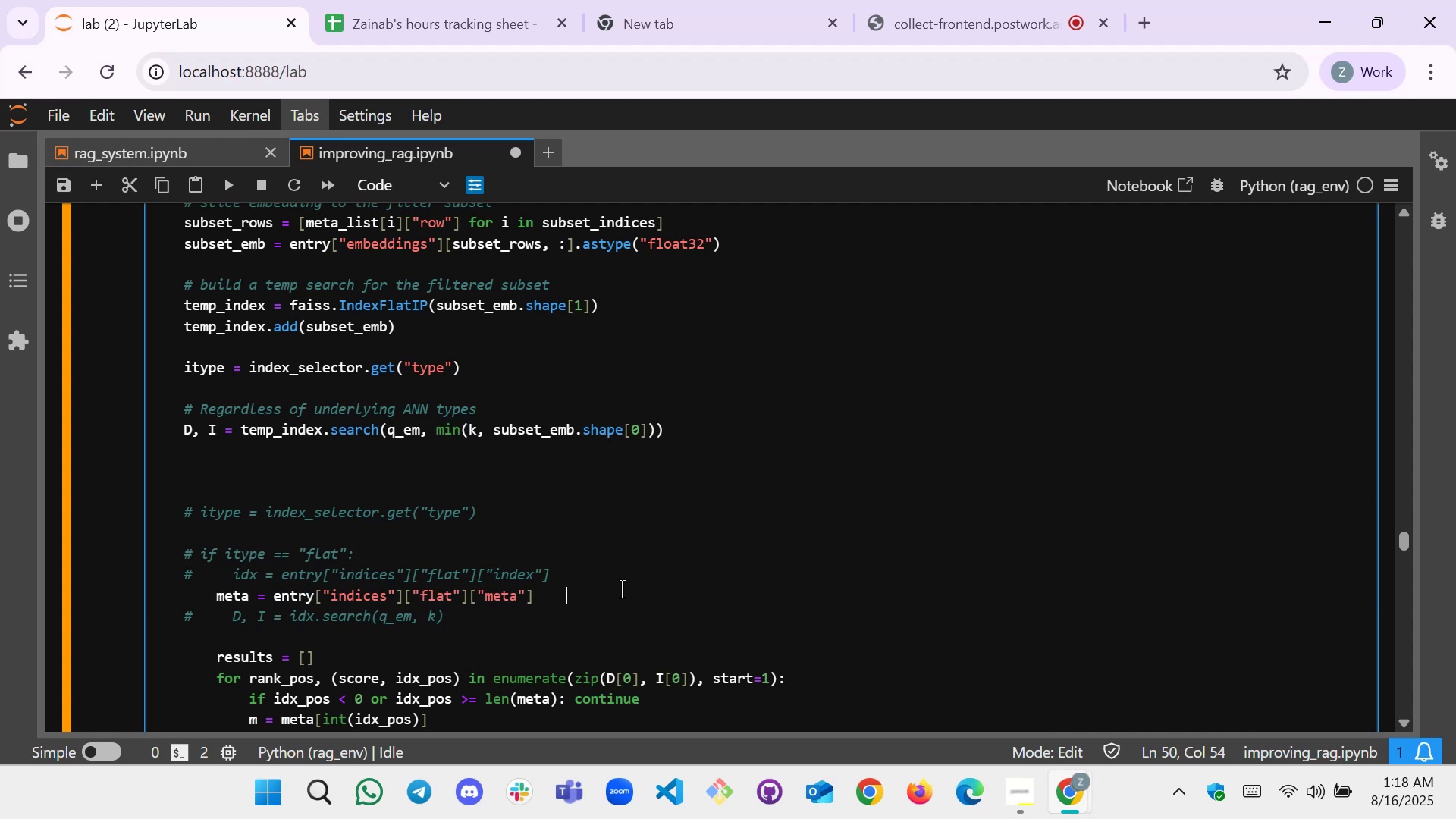 
key(Control+Slash)
 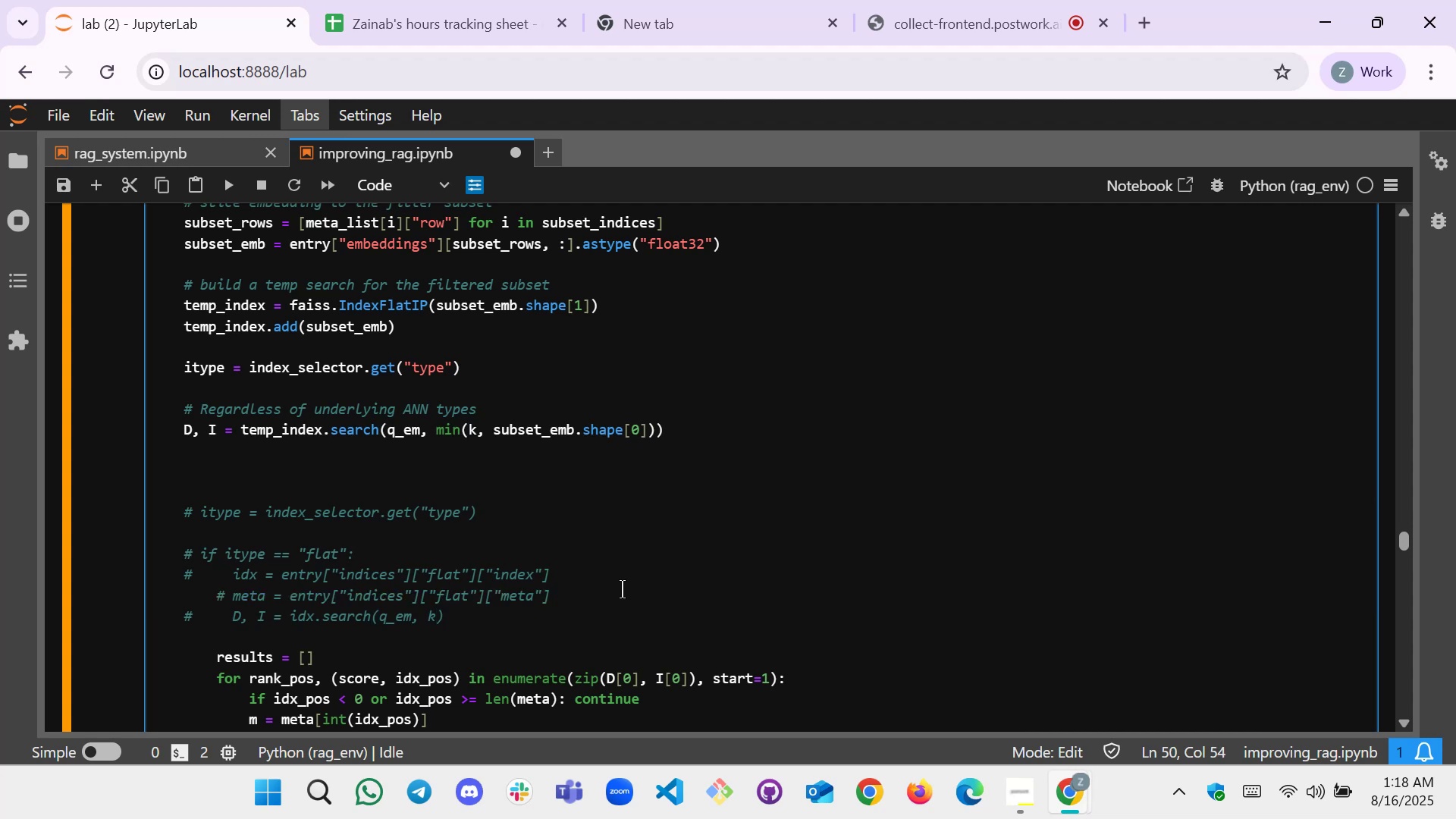 
type(@)
key(Backspace)
type(#not use here)
 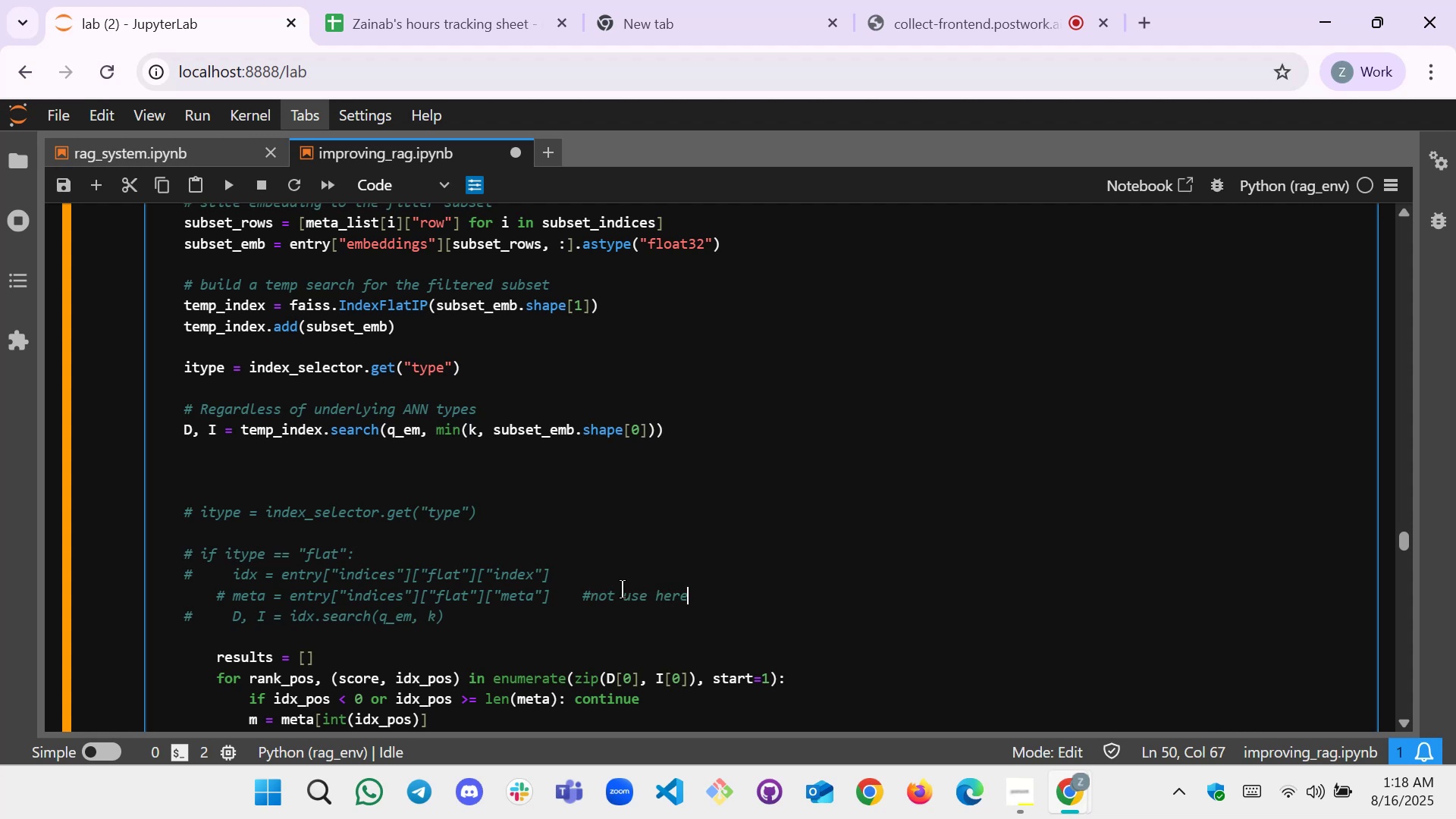 
wait(9.89)
 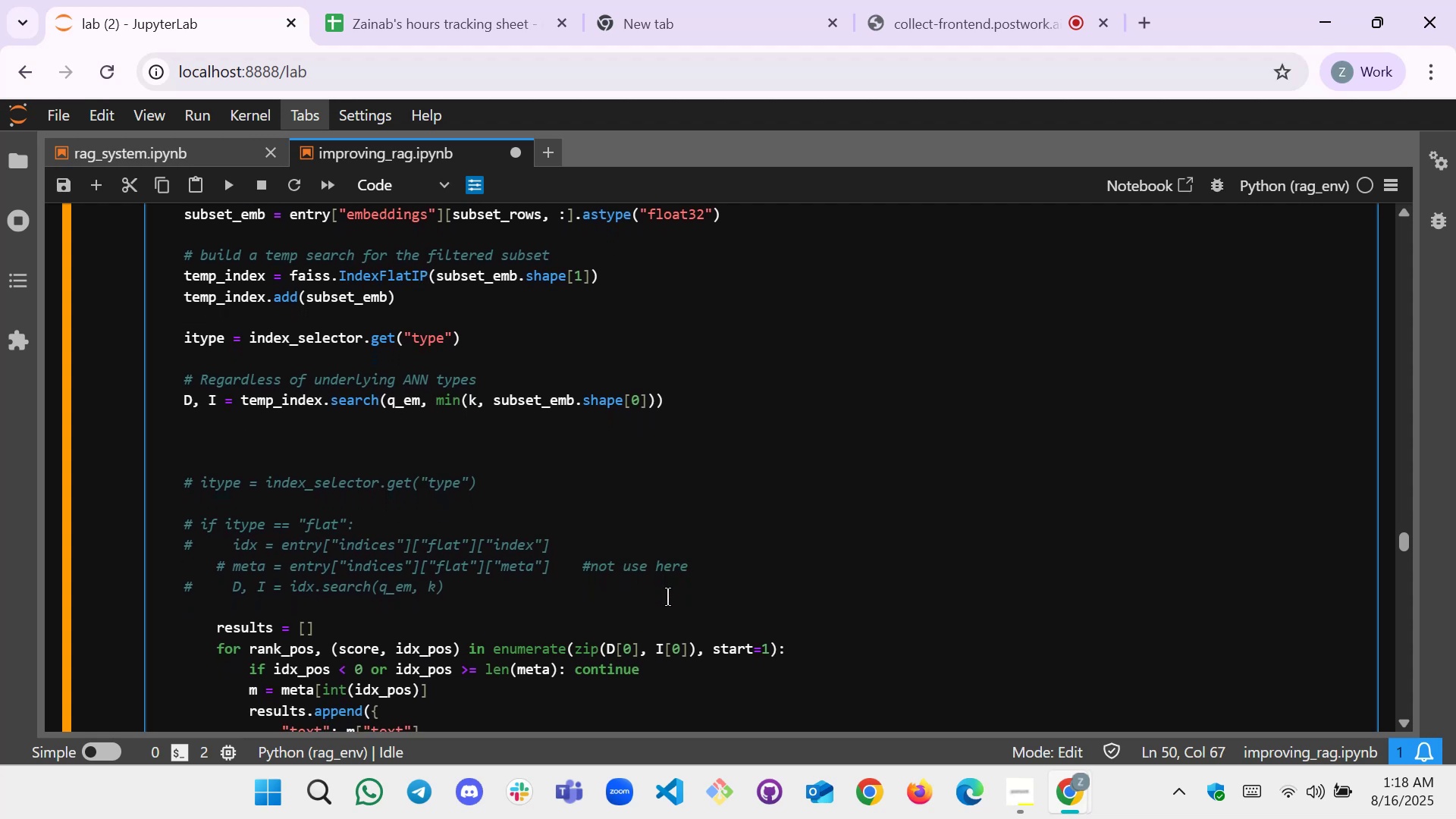 
left_click_drag(start_coordinate=[438, 588], to_coordinate=[456, 592])
 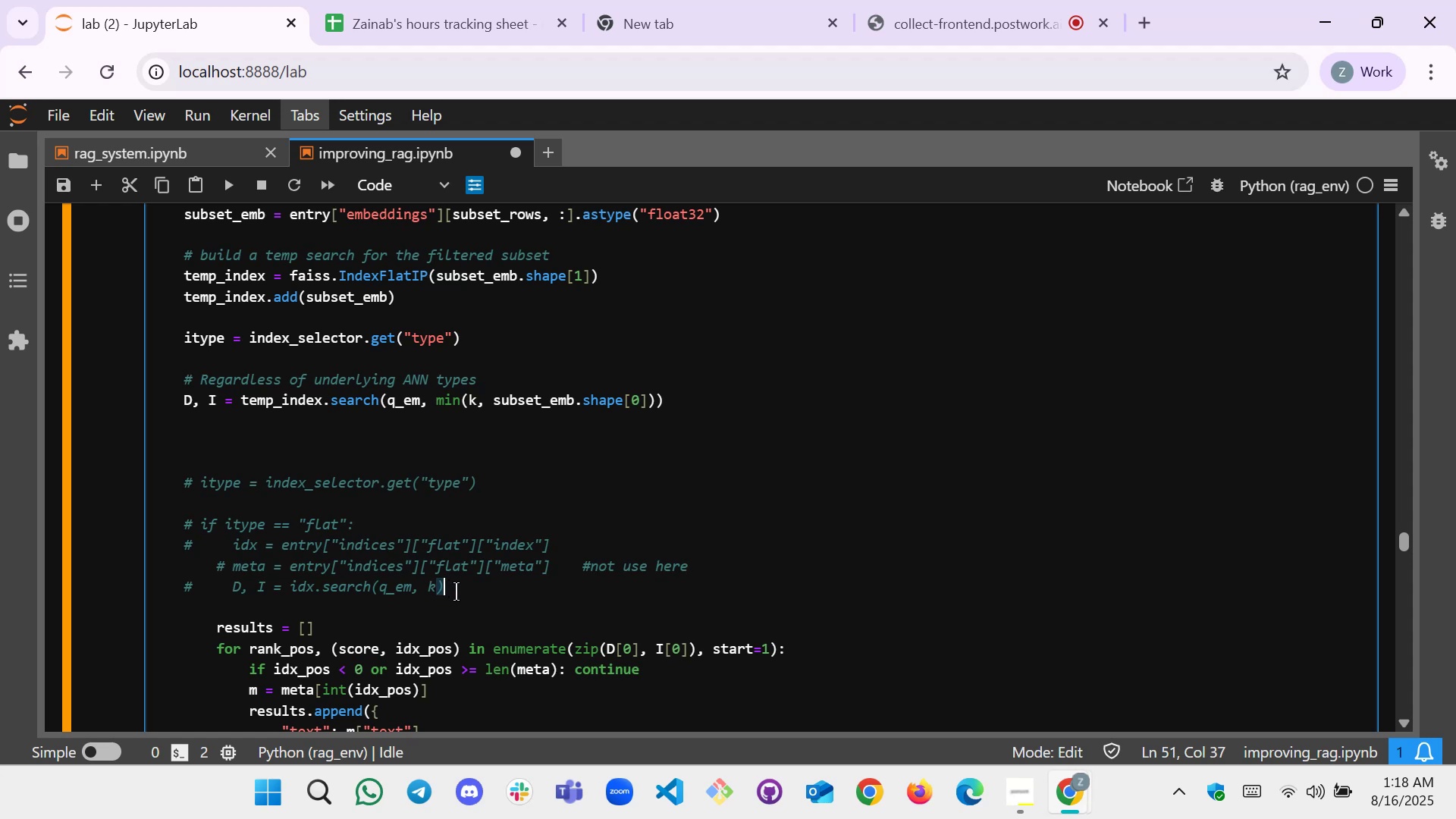 
left_click_drag(start_coordinate=[456, 592], to_coordinate=[166, 466])
 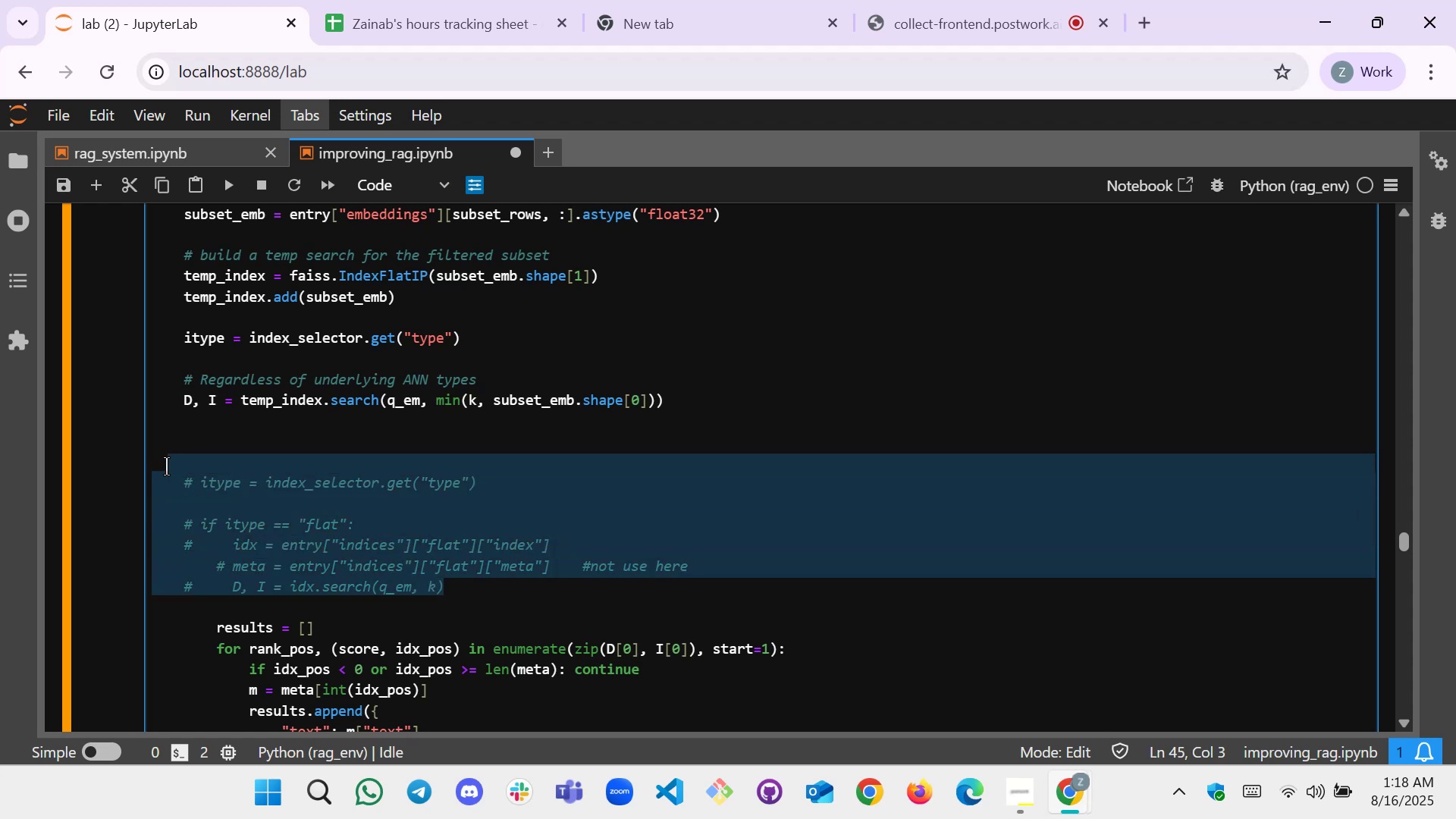 
key(Delete)
 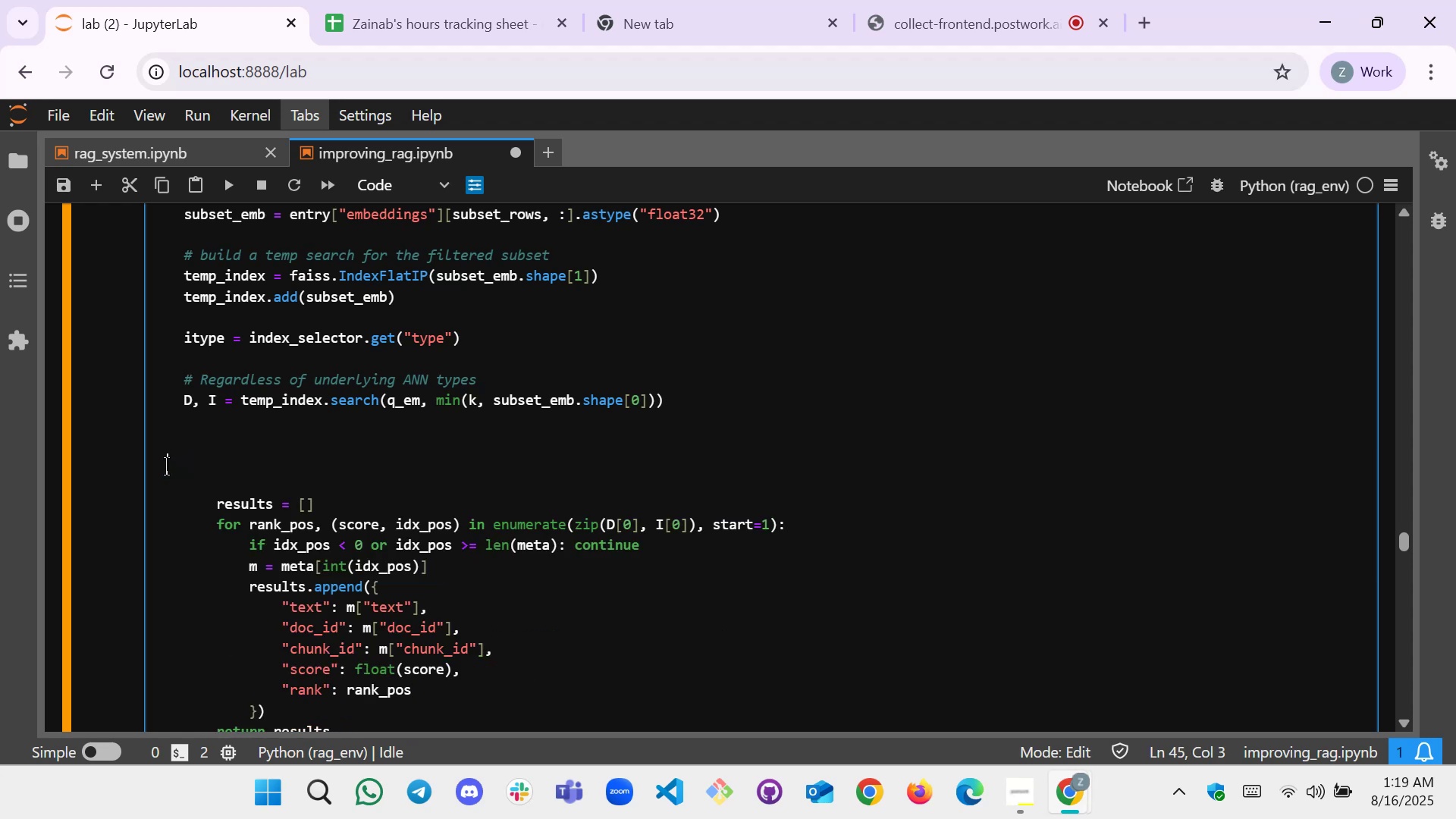 
key(Control+Z)
 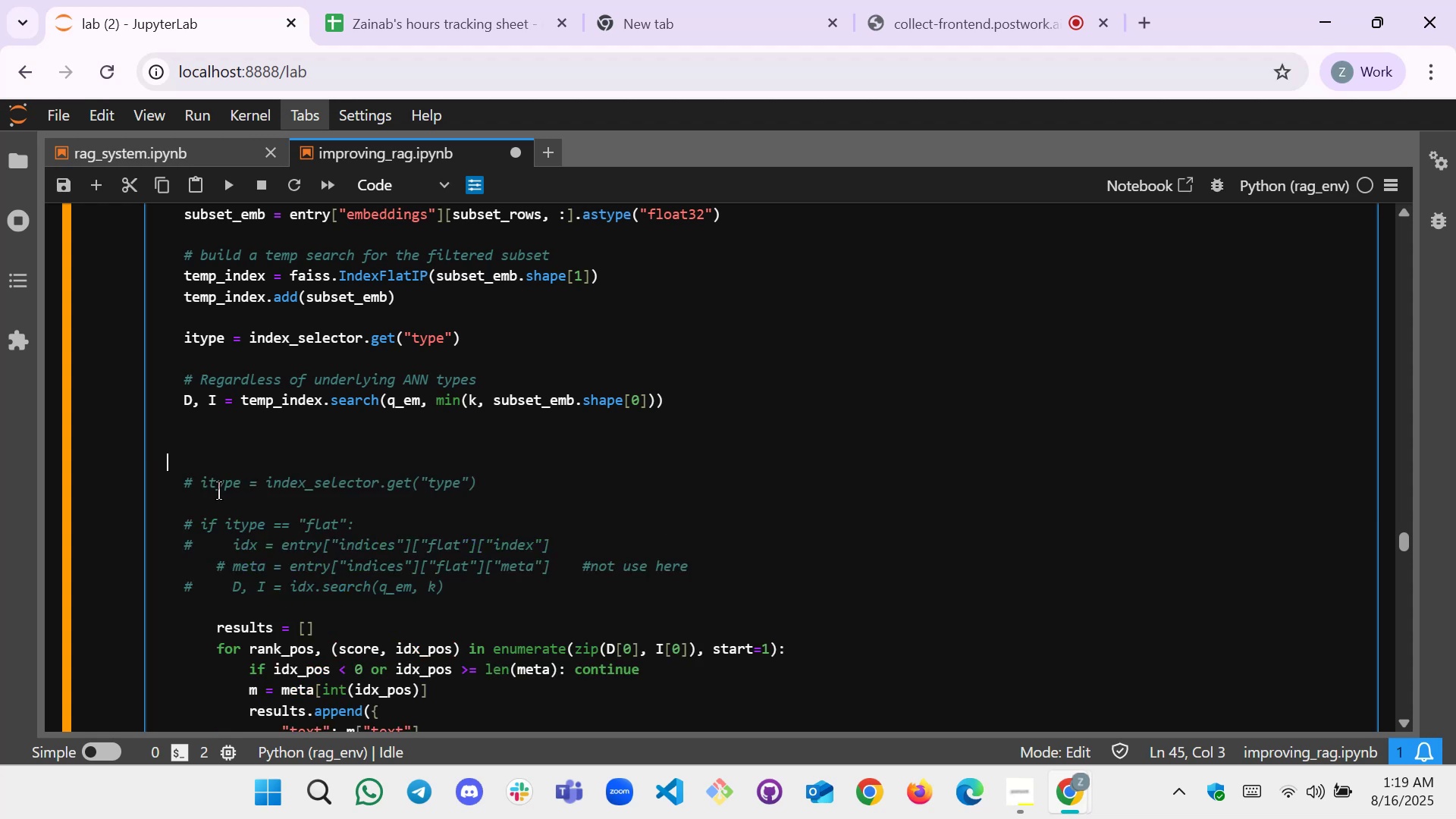 
left_click_drag(start_coordinate=[180, 476], to_coordinate=[551, 595])
 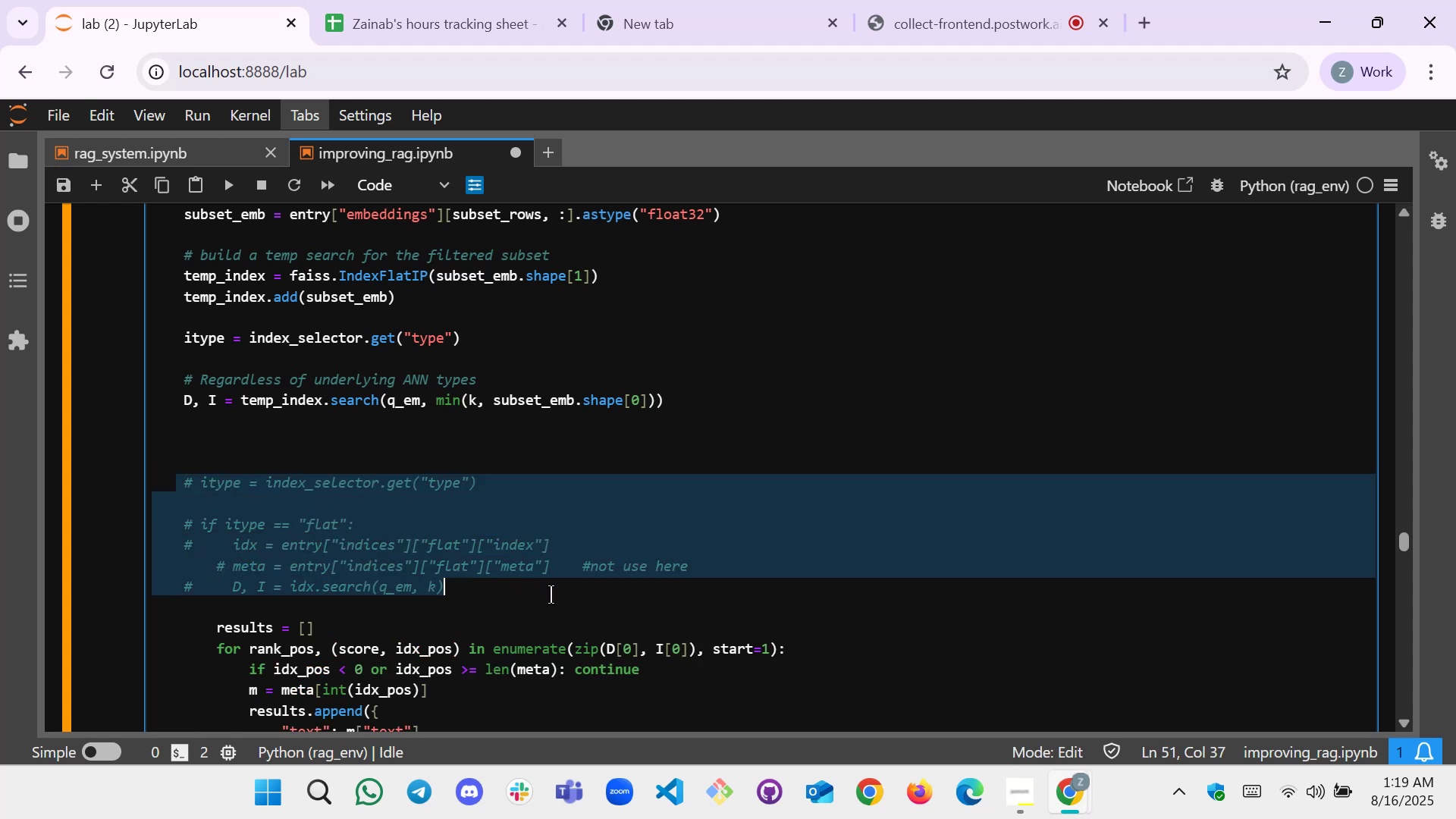 
wait(6.12)
 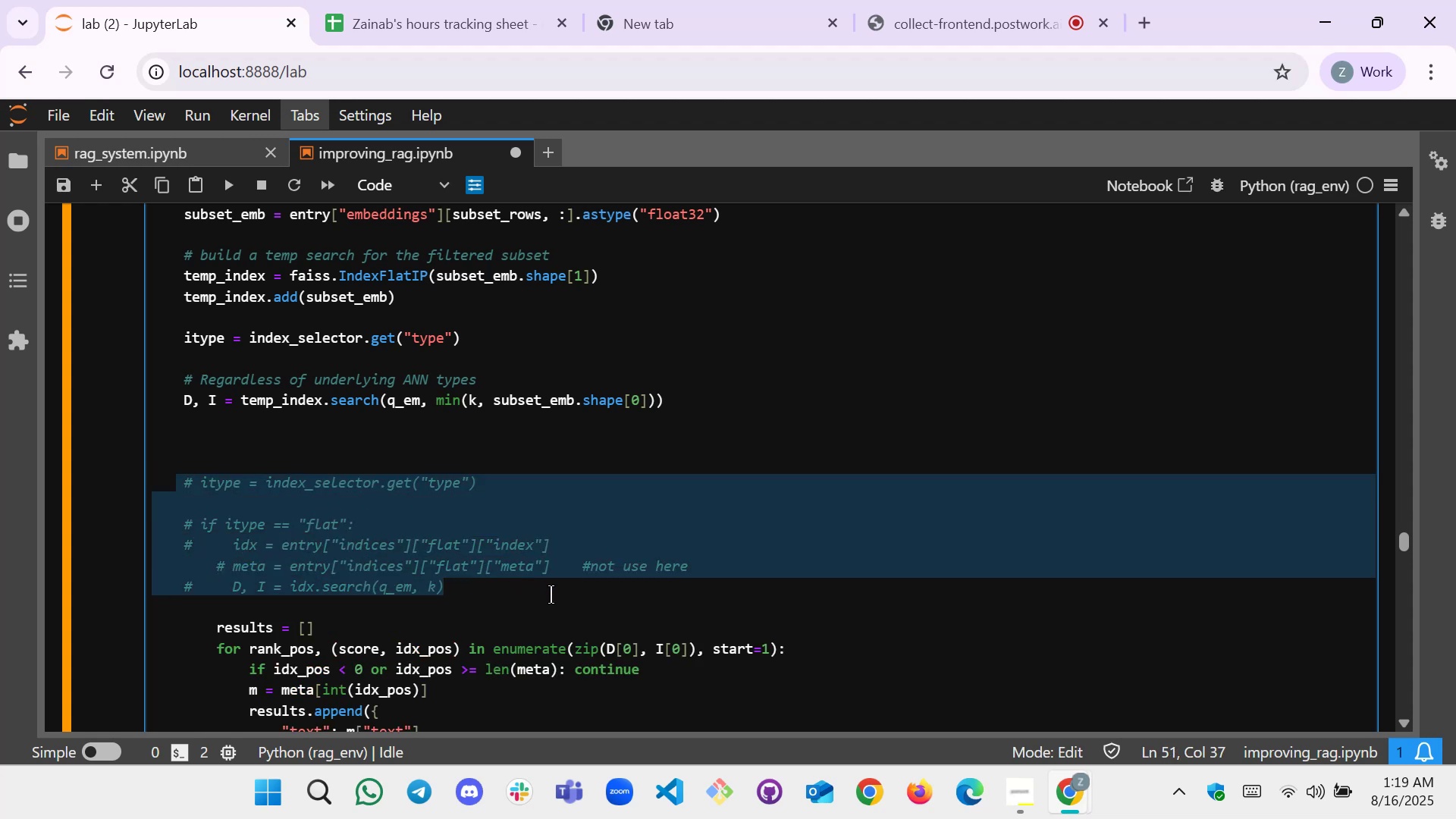 
key(Backspace)
 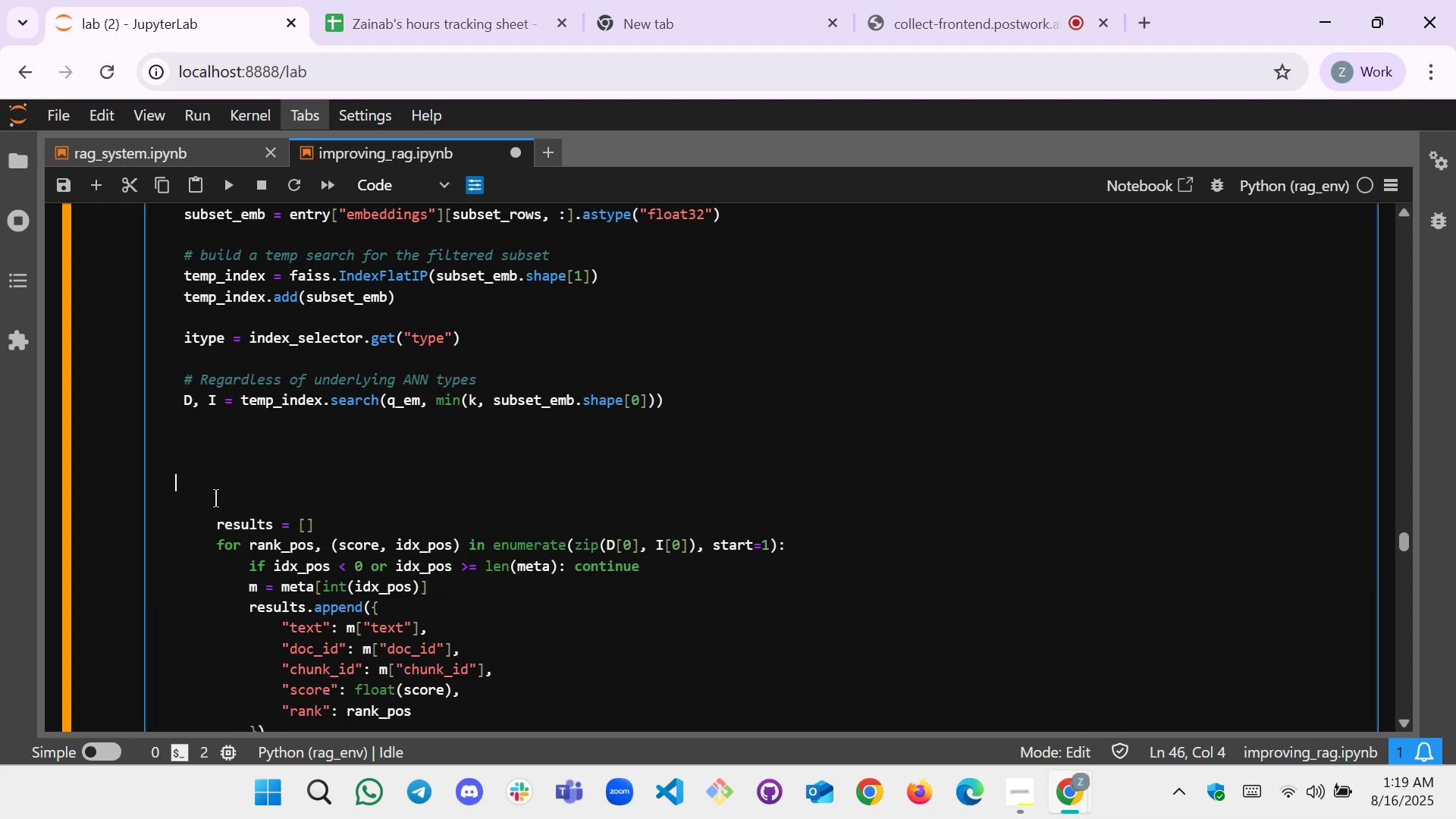 
key(Backspace)
 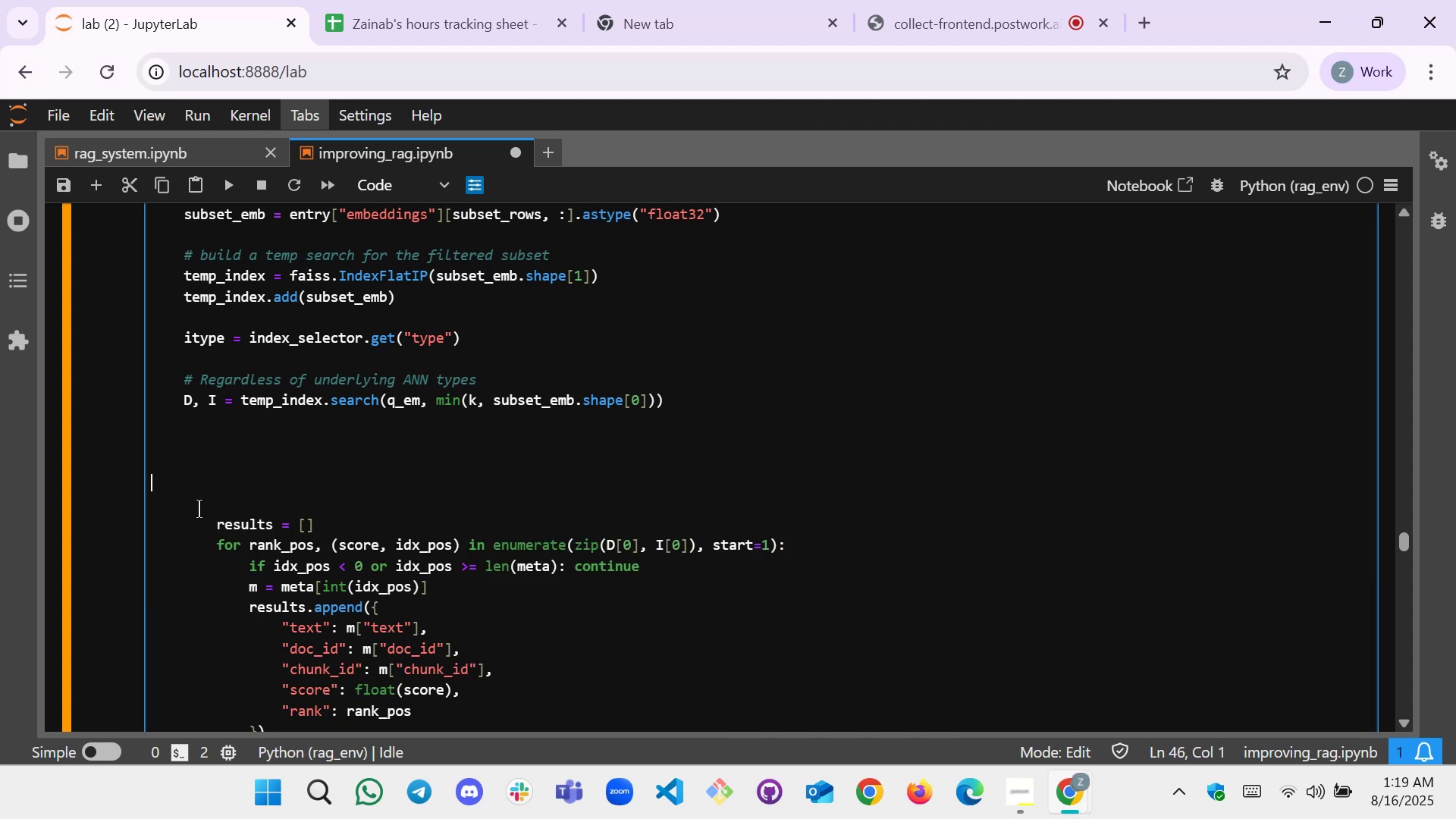 
key(Backspace)
 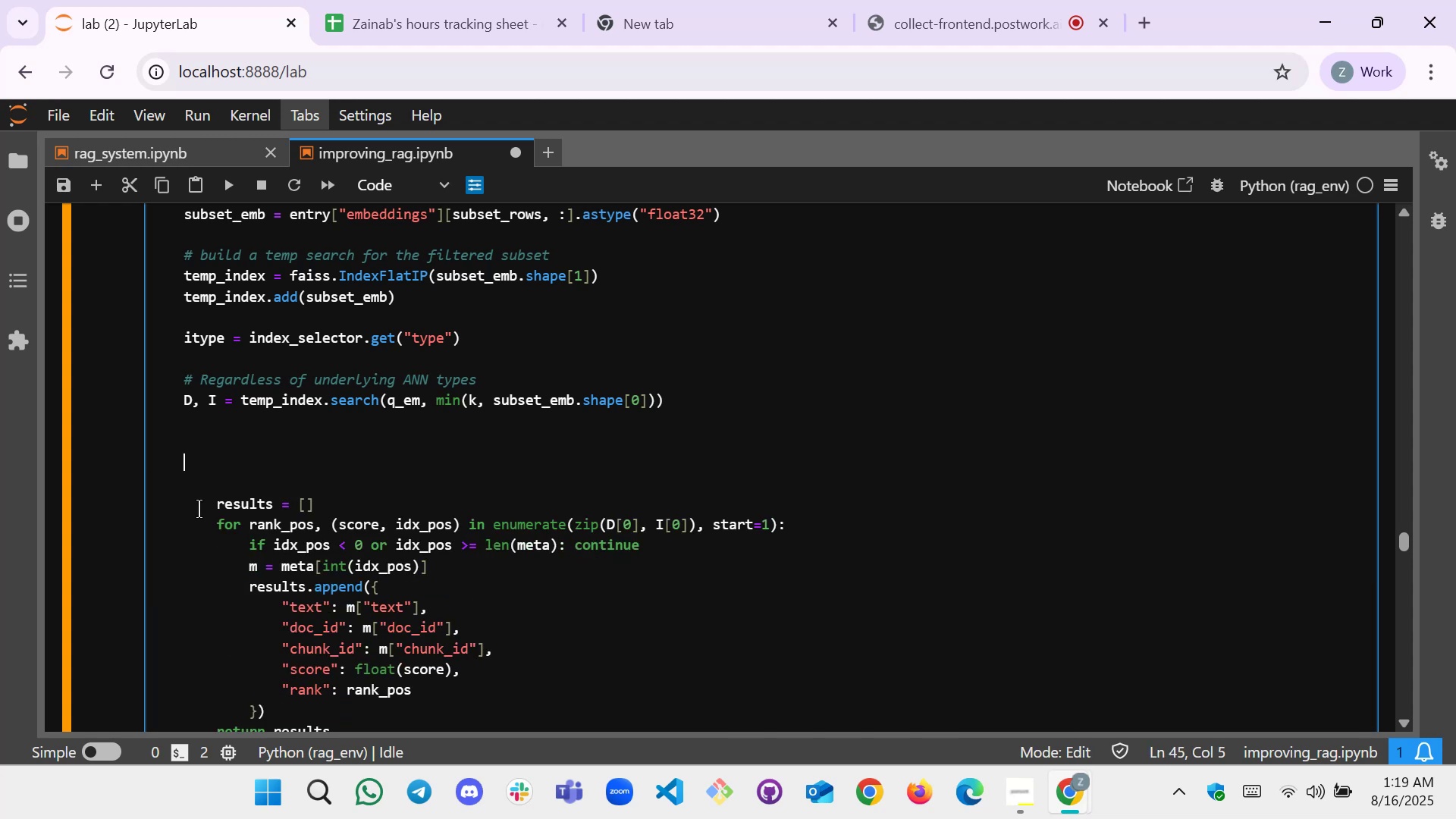 
key(Backspace)
 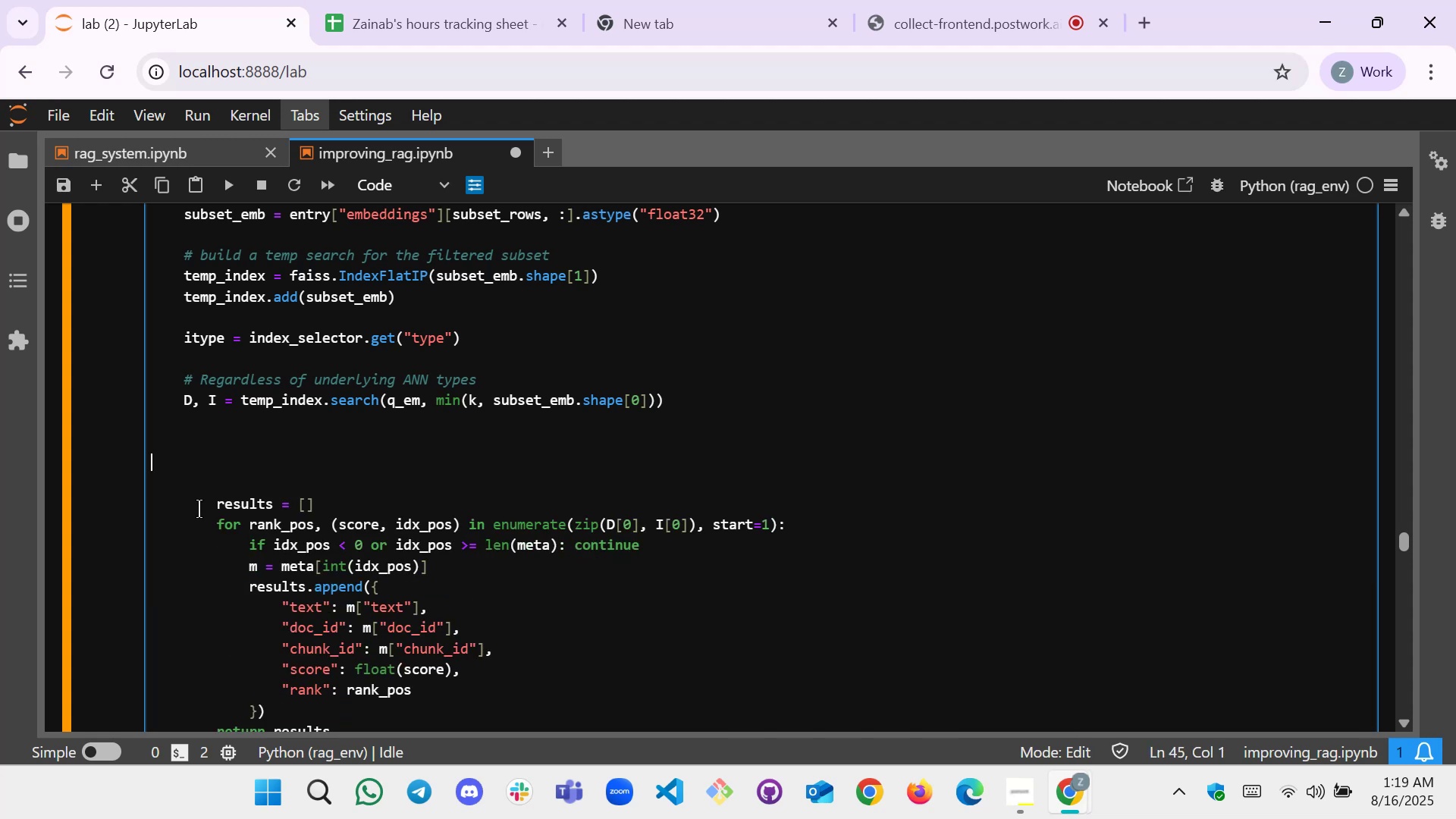 
key(Backspace)
 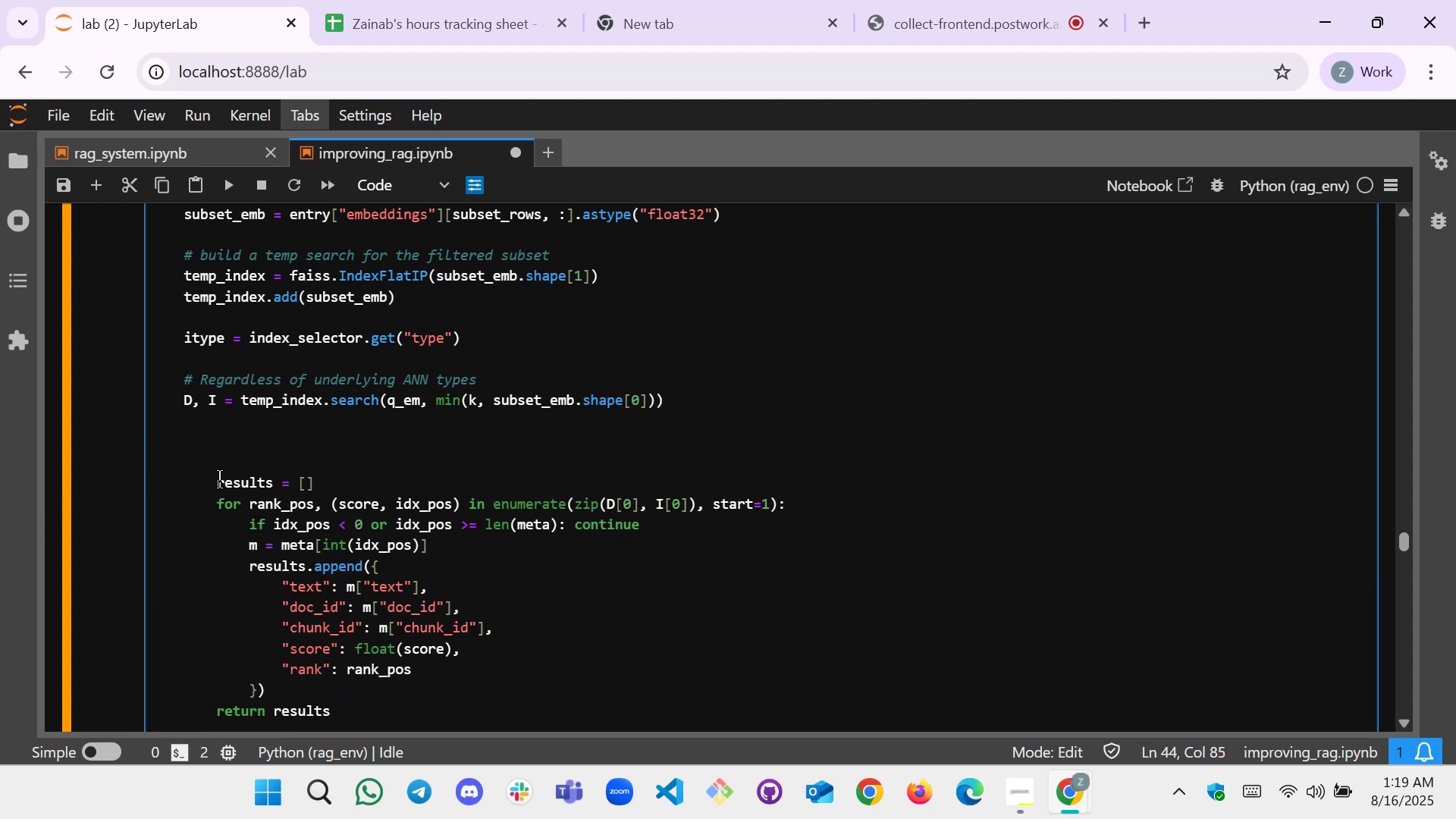 
left_click([210, 482])
 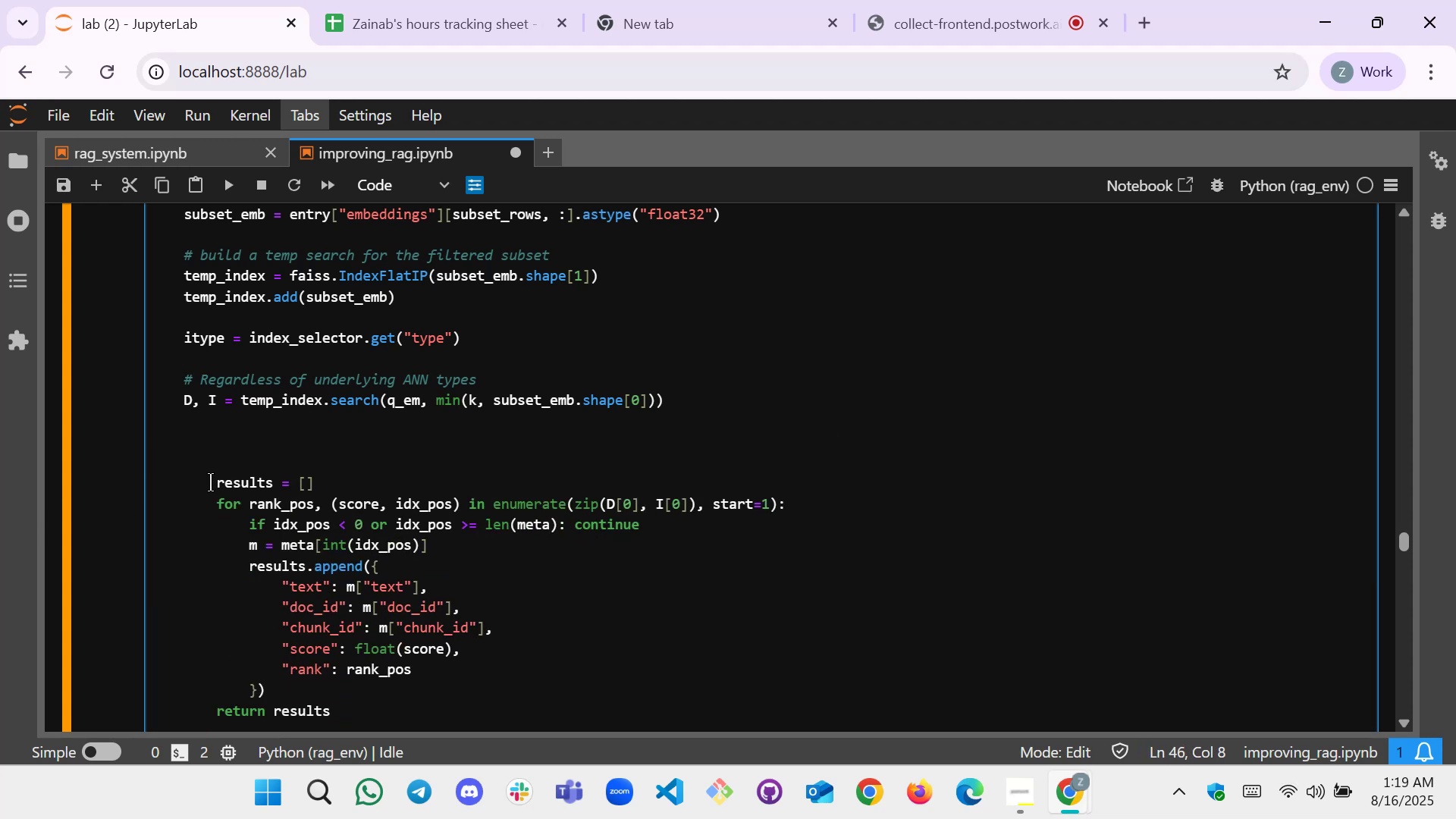 
key(Backspace)
 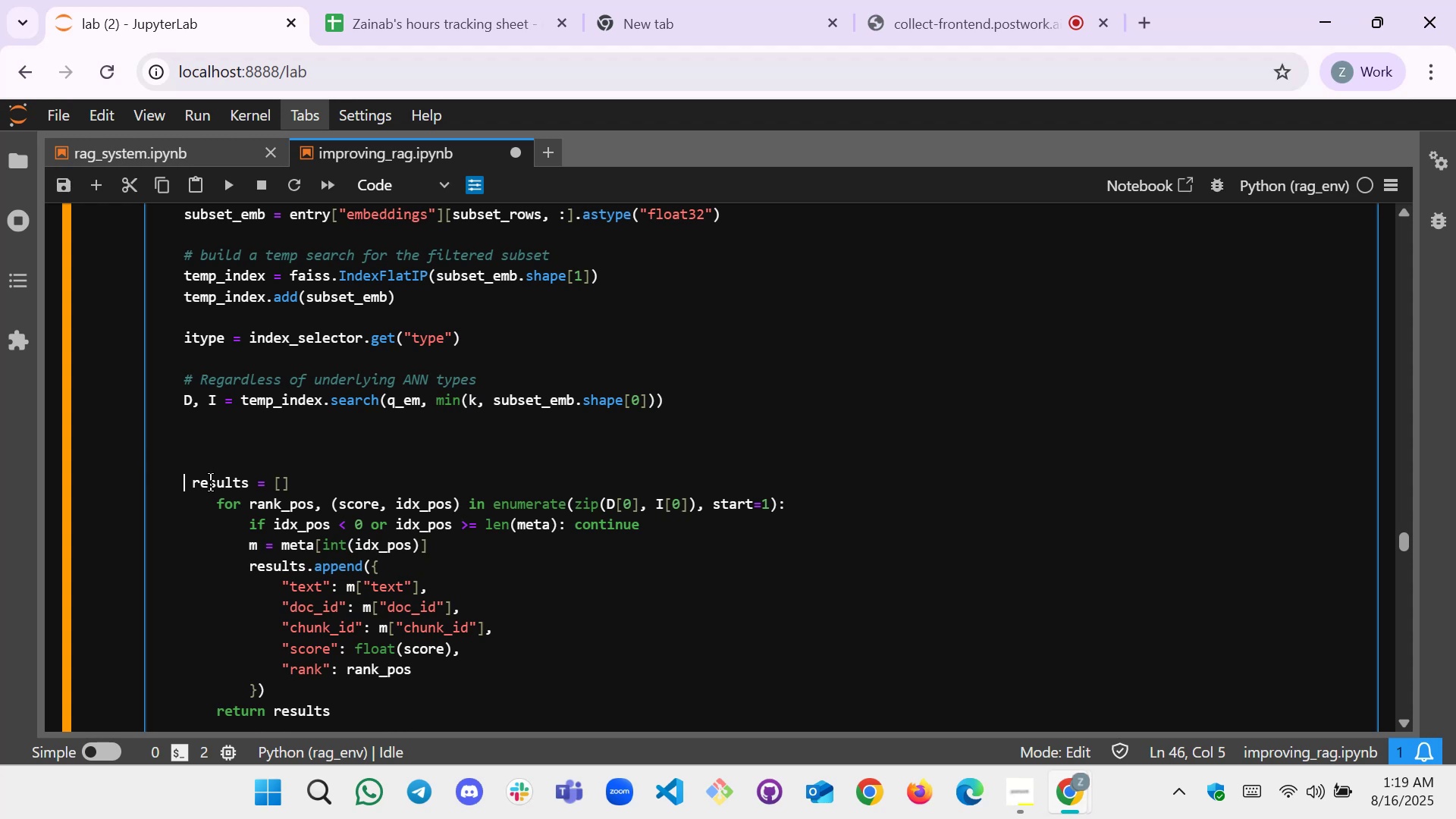 
key(Backspace)
 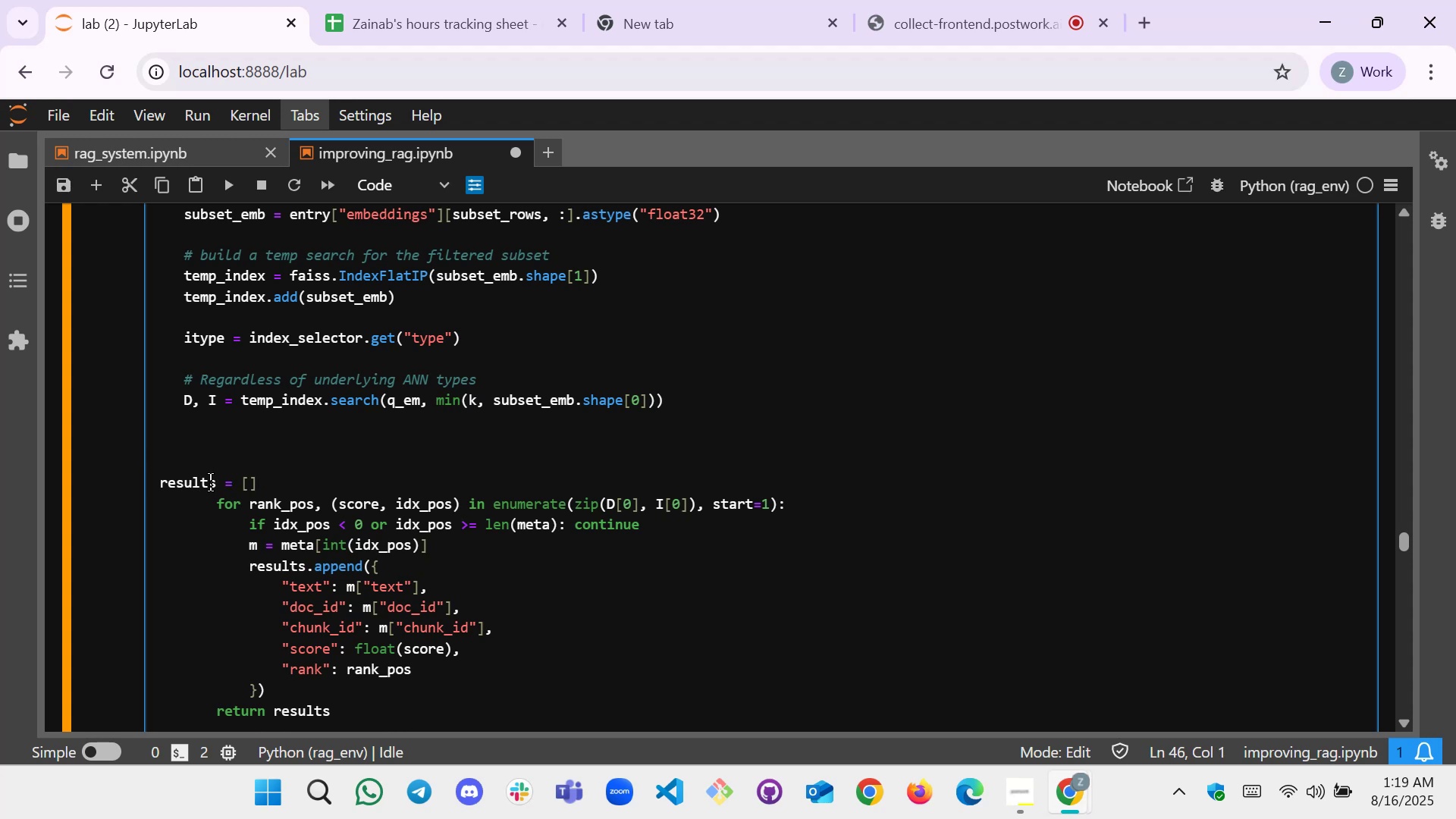 
key(Tab)
 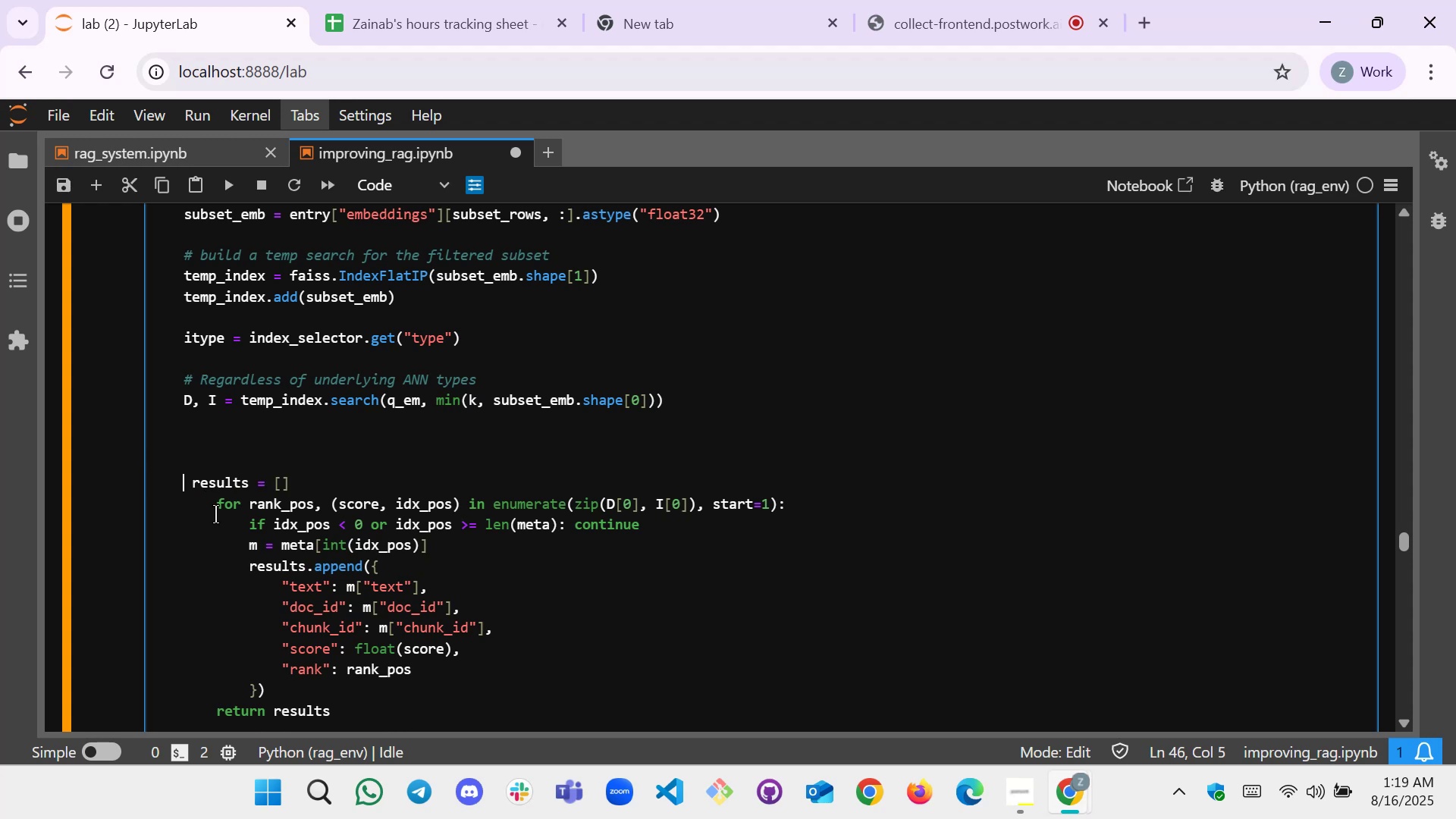 
key(Delete)
 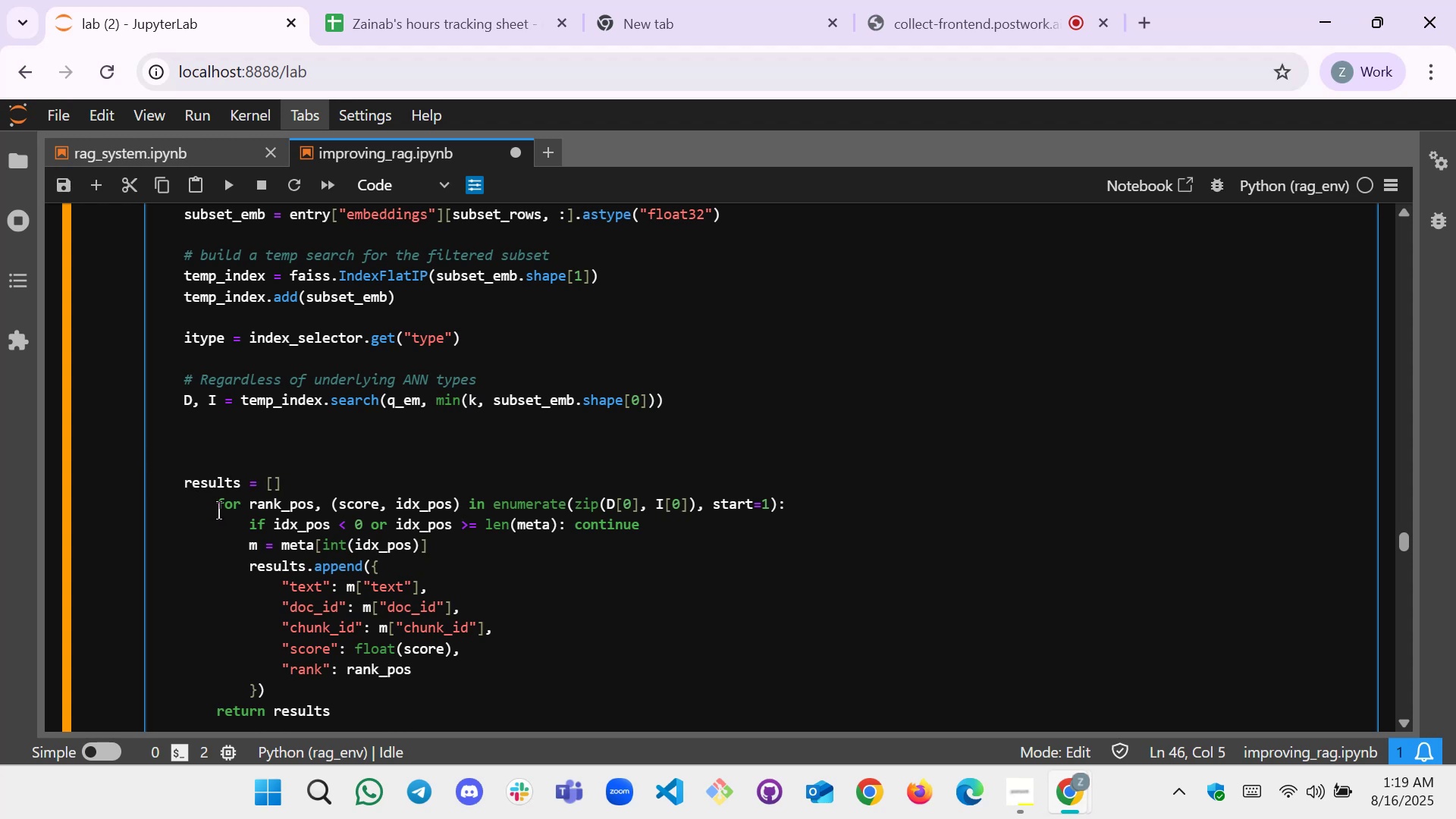 
left_click([216, 510])
 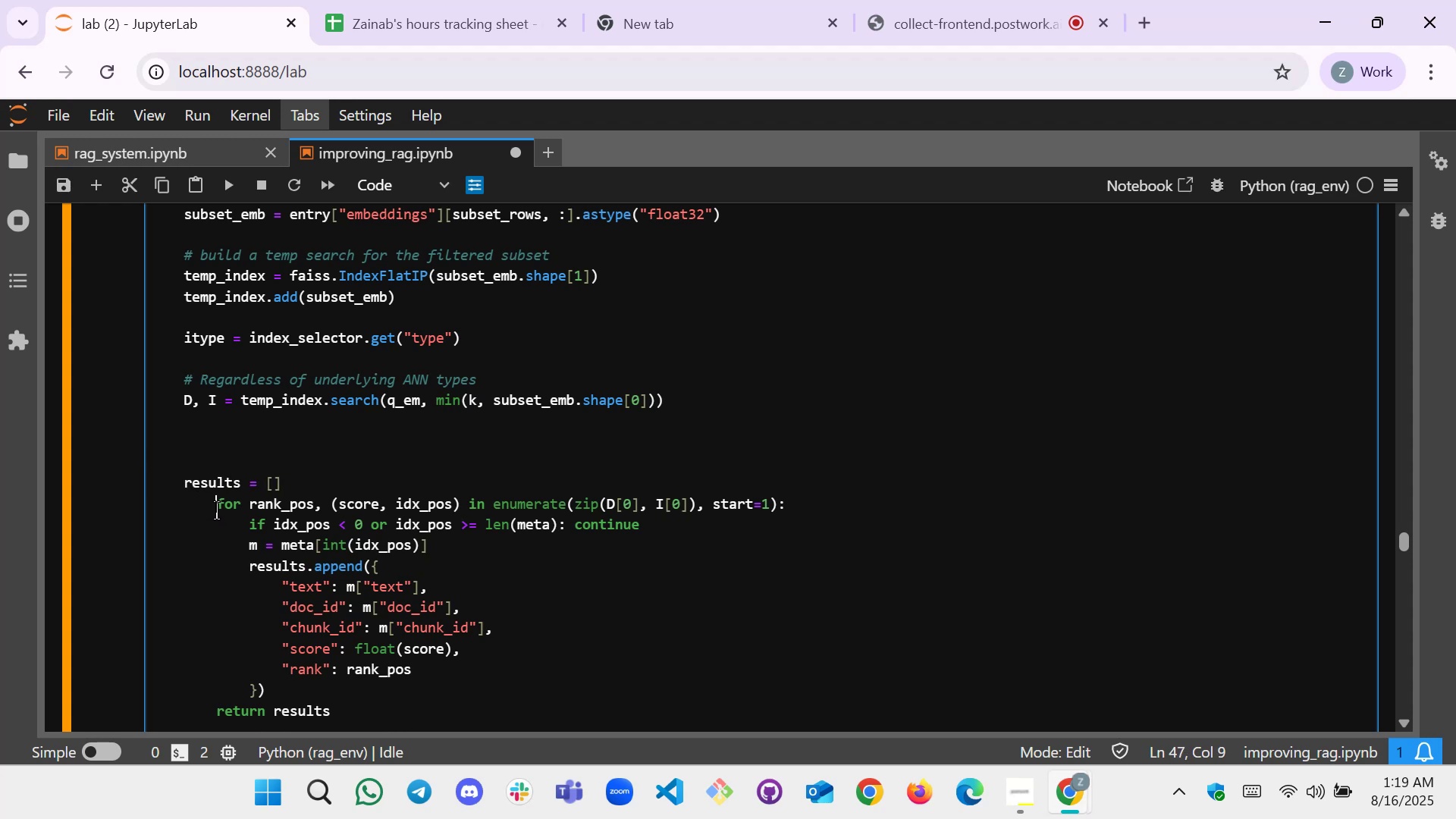 
key(Backspace)
 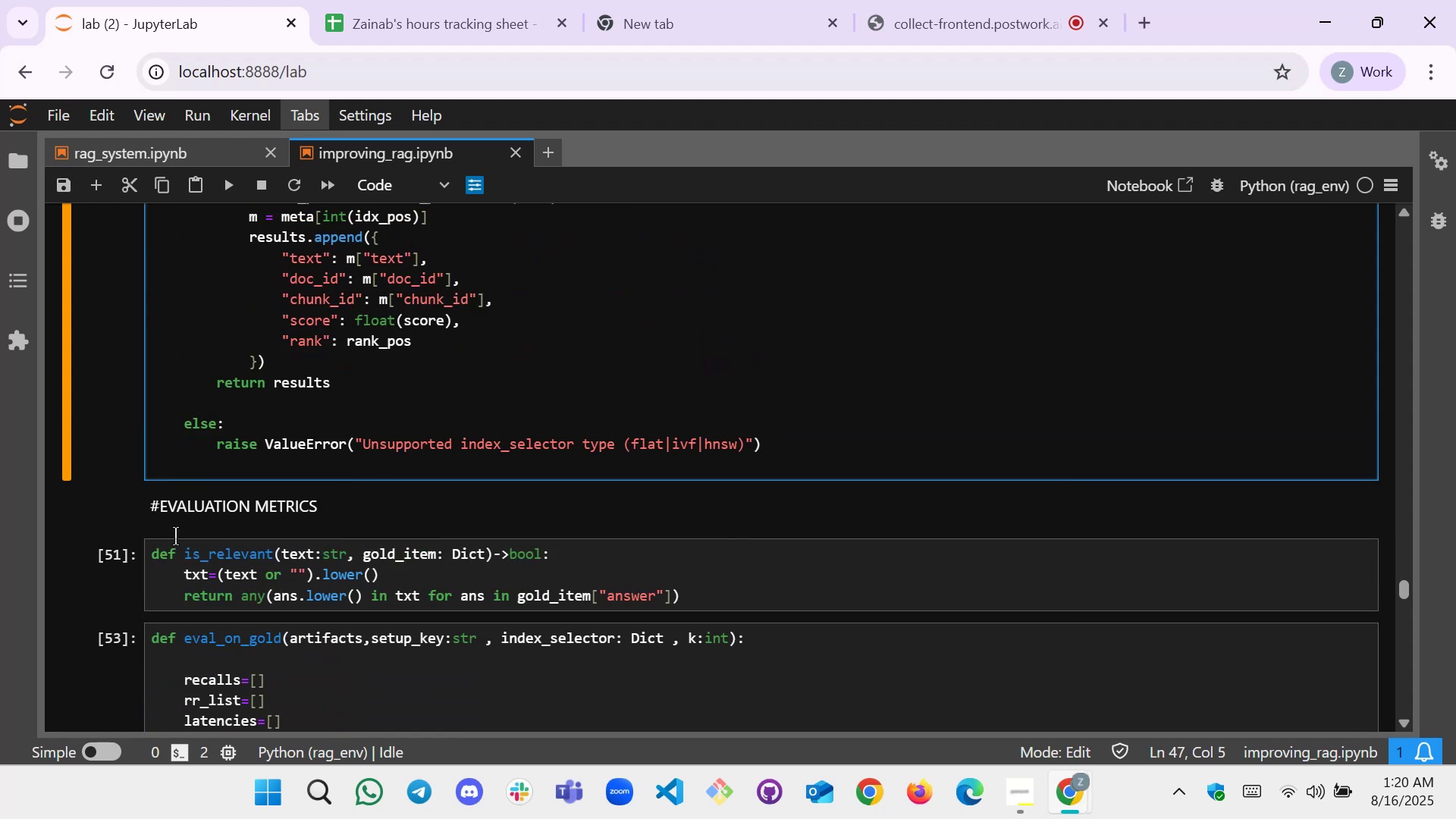 
wait(84.16)
 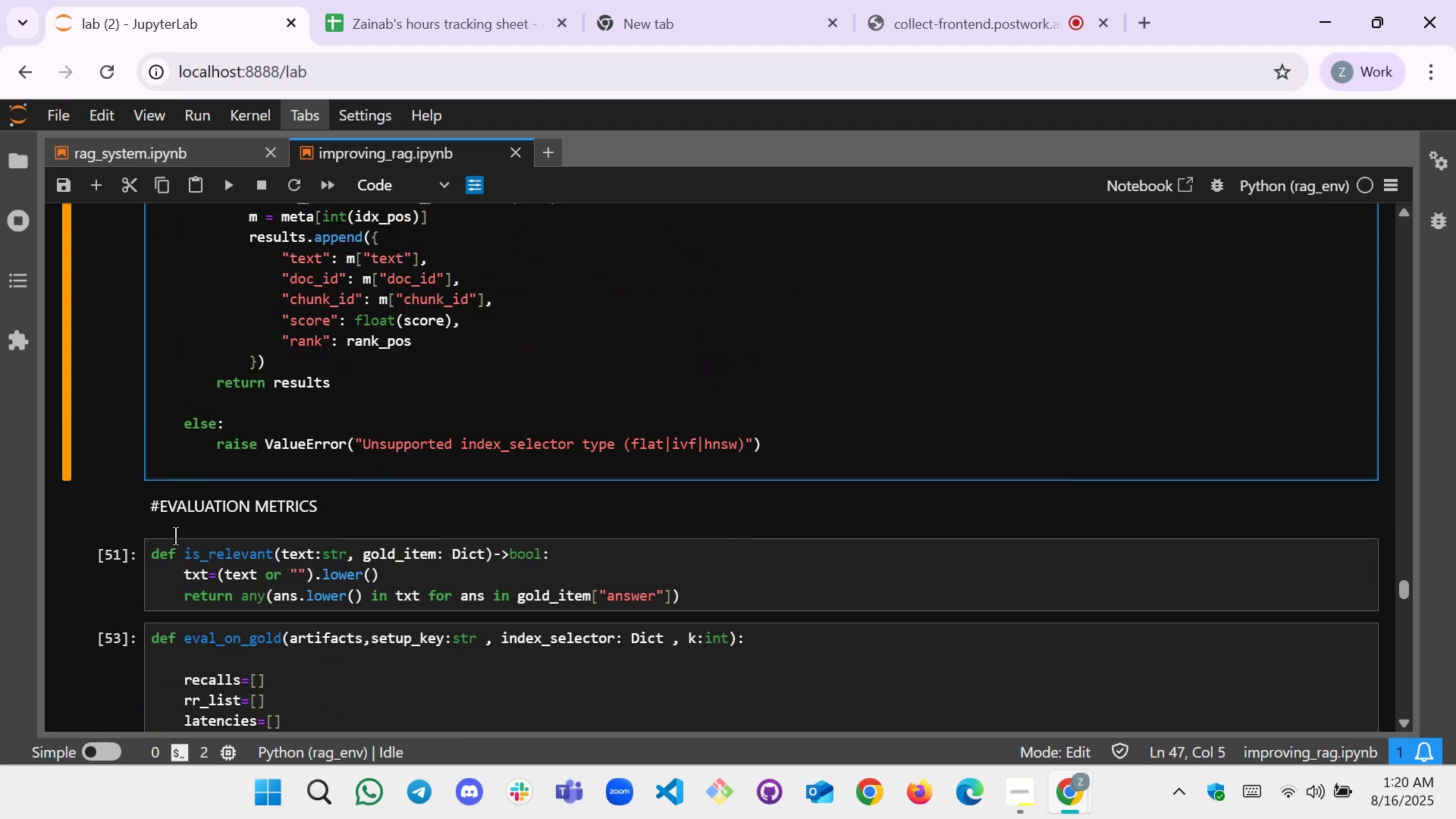 
left_click([391, 541])
 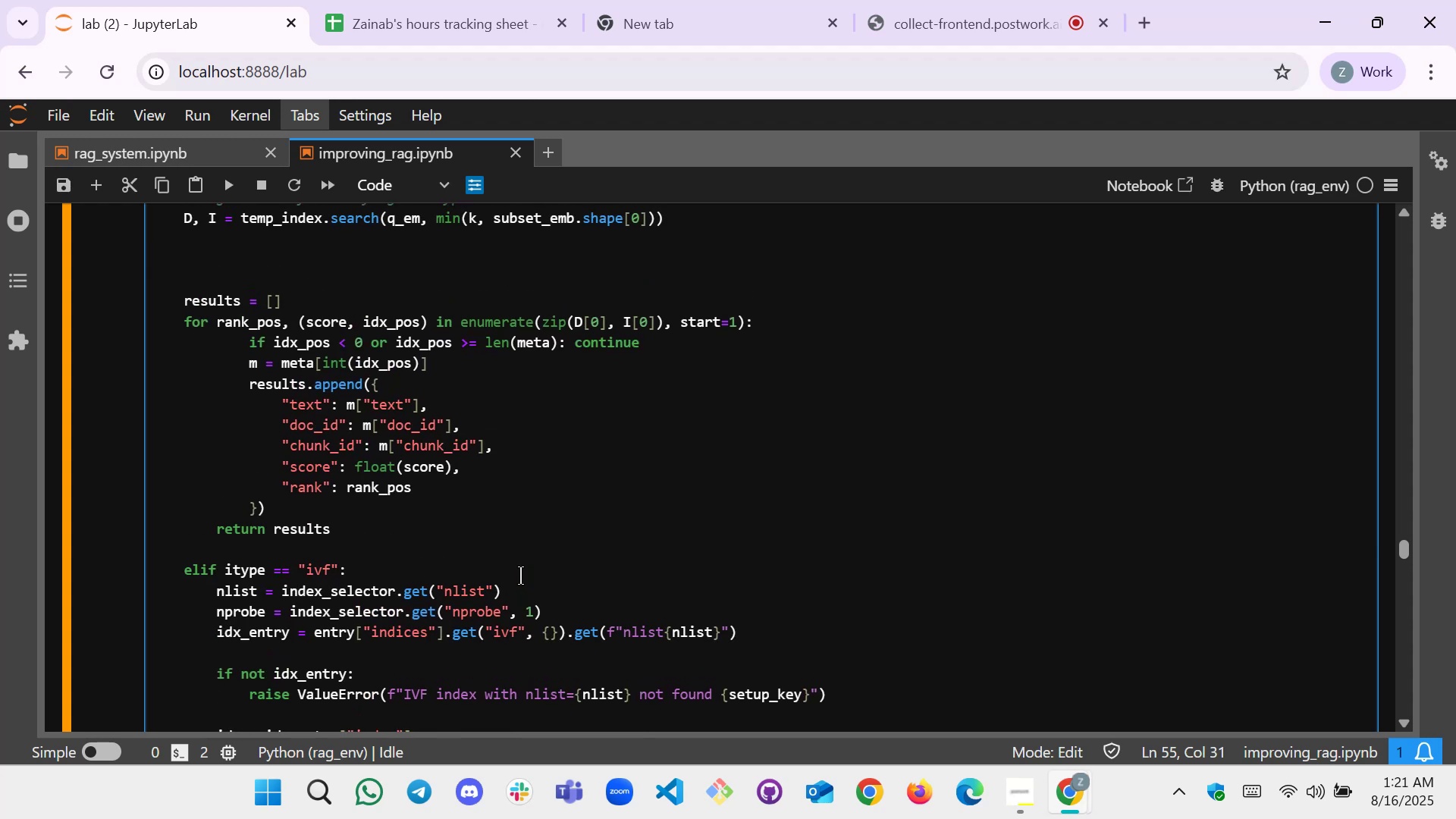 
wait(14.2)
 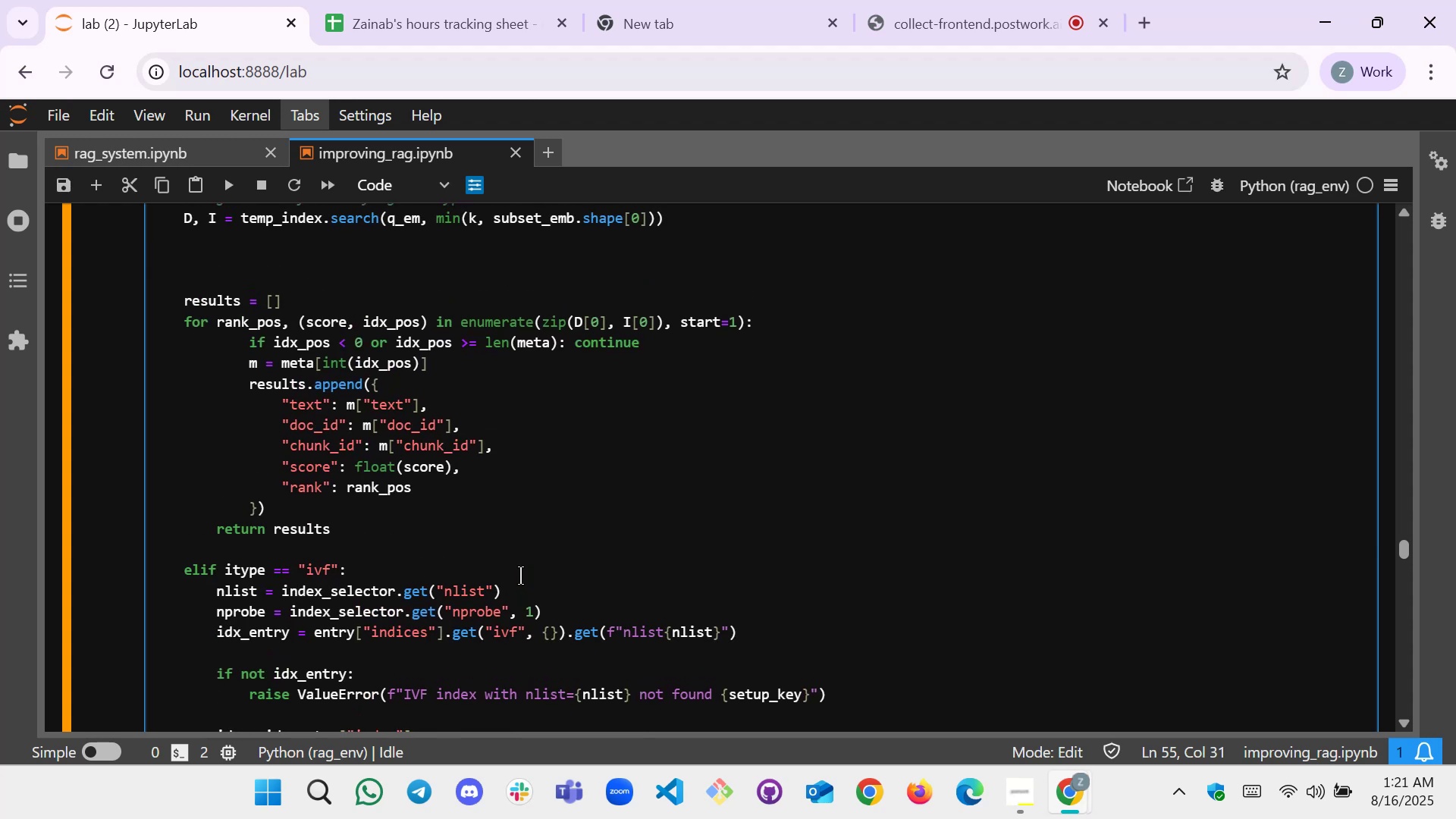 
left_click([241, 497])
 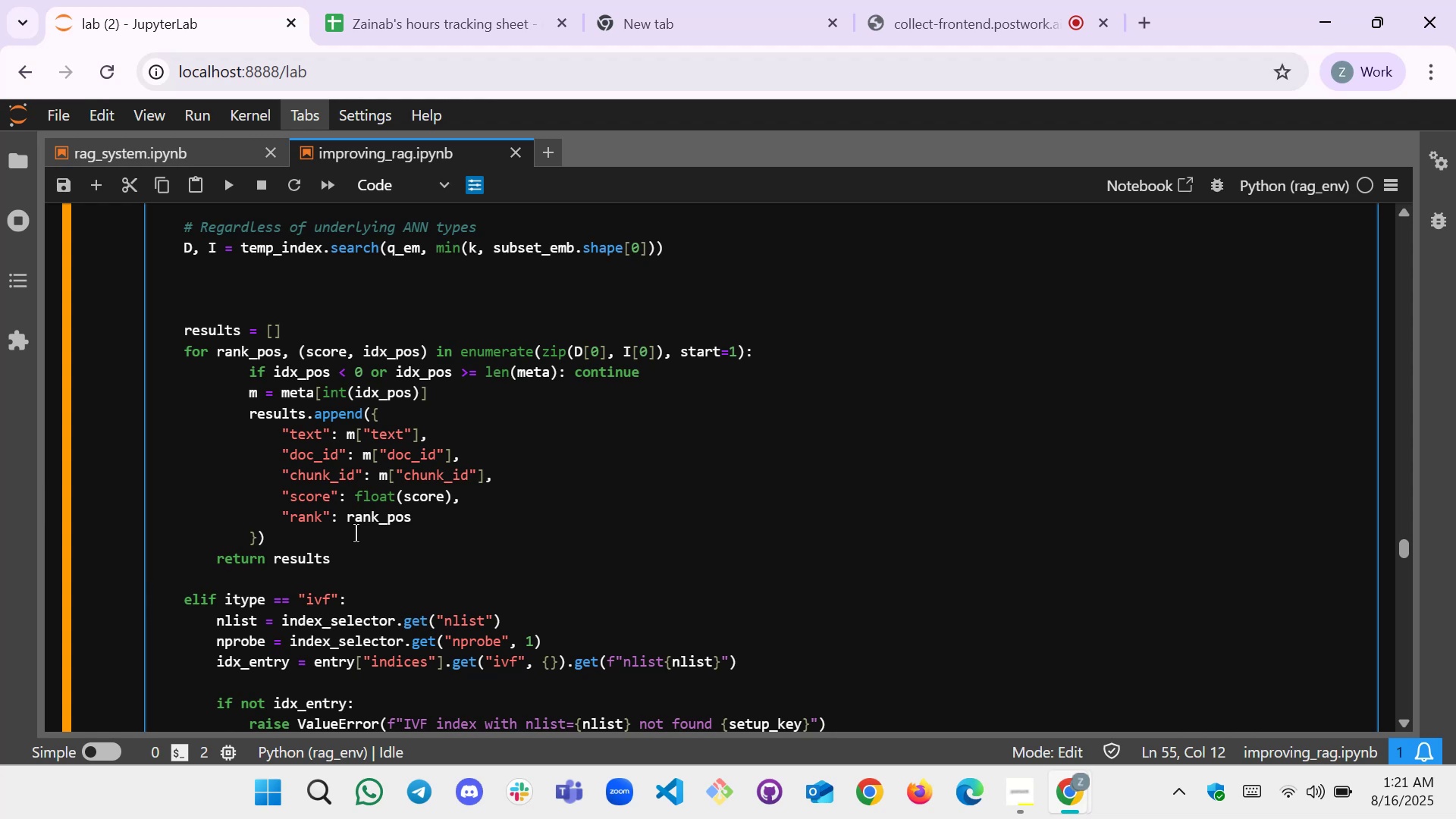 
wait(10.31)
 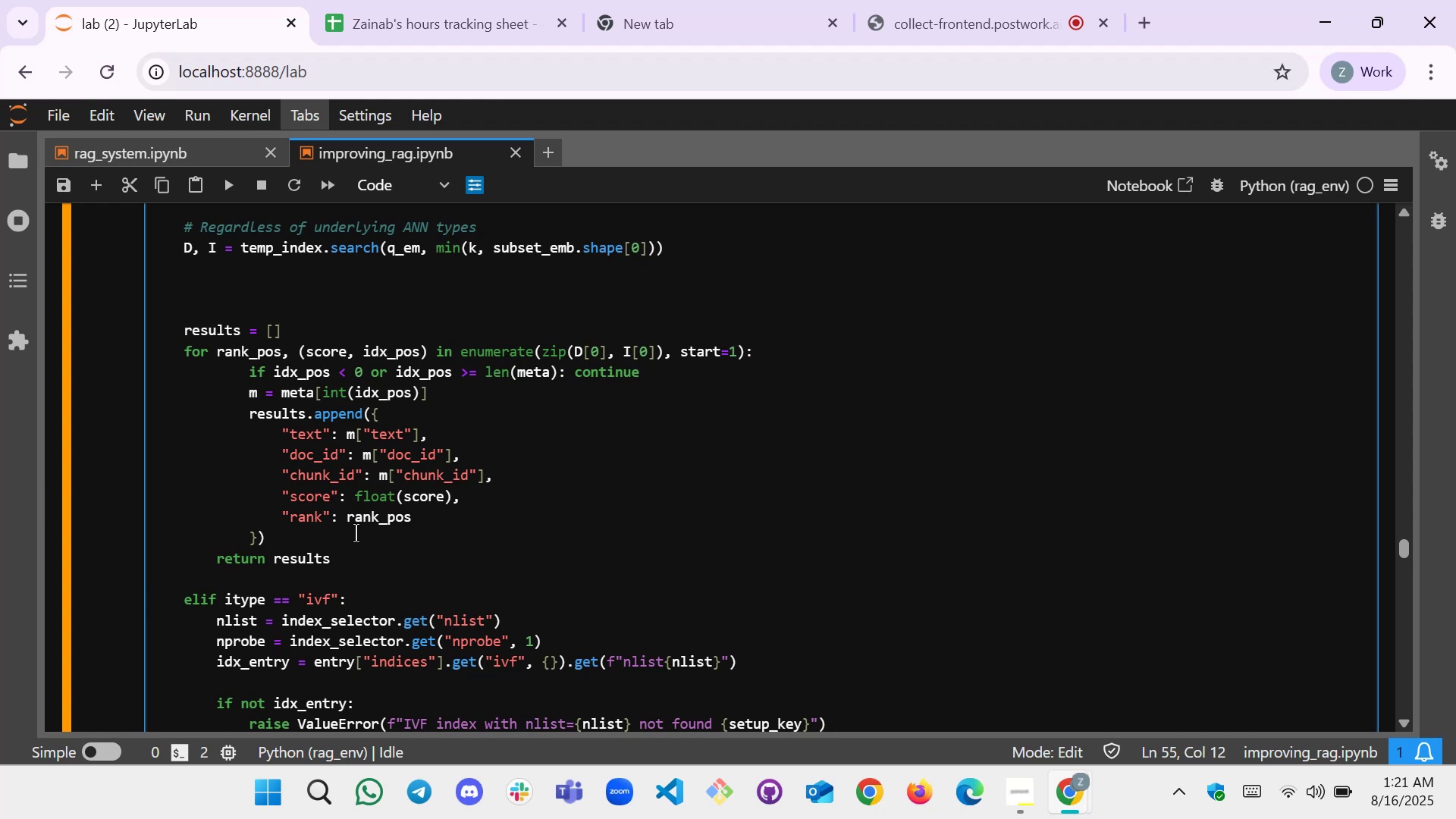 
left_click([234, 326])
 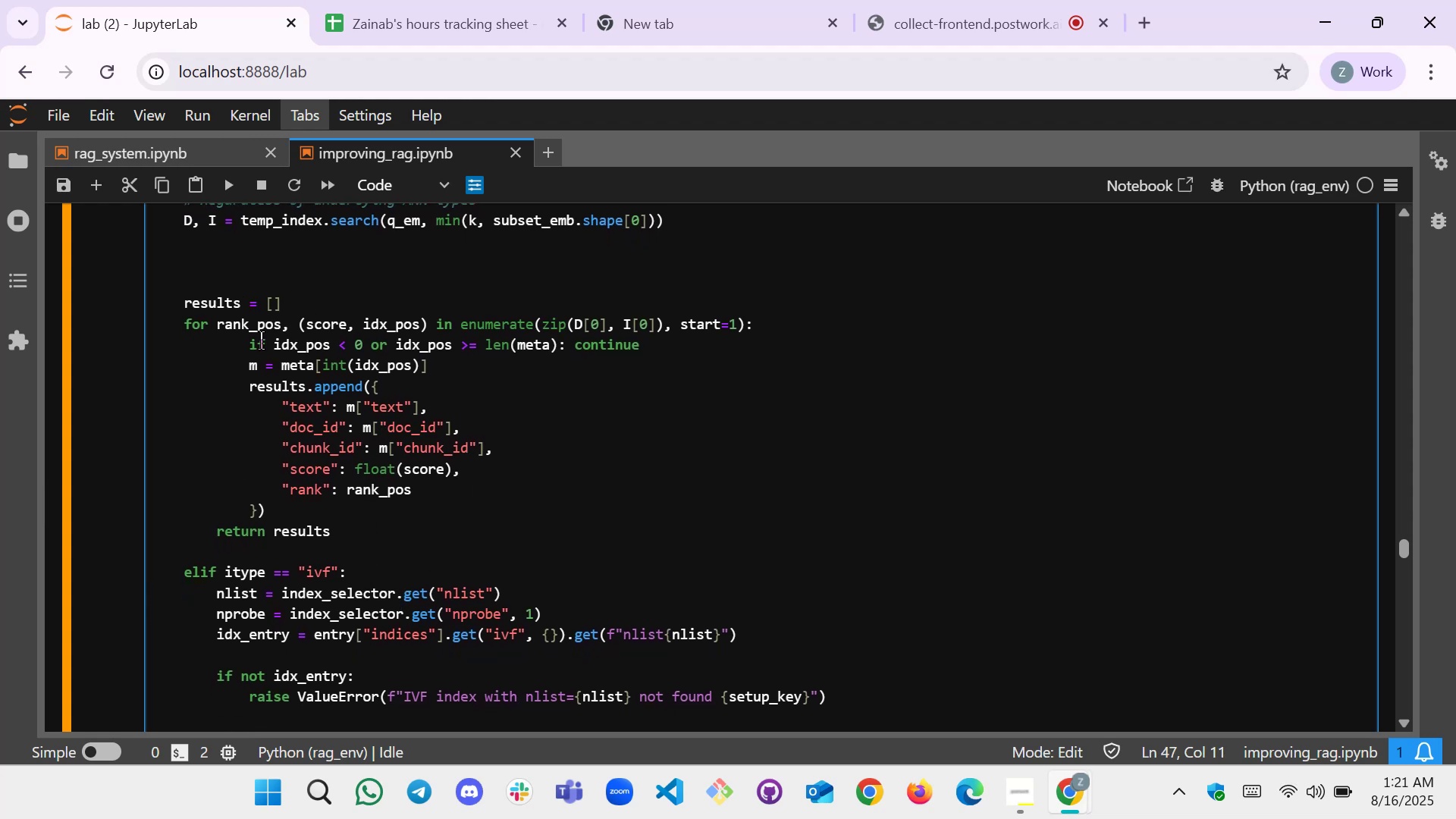 
key(Backspace)
 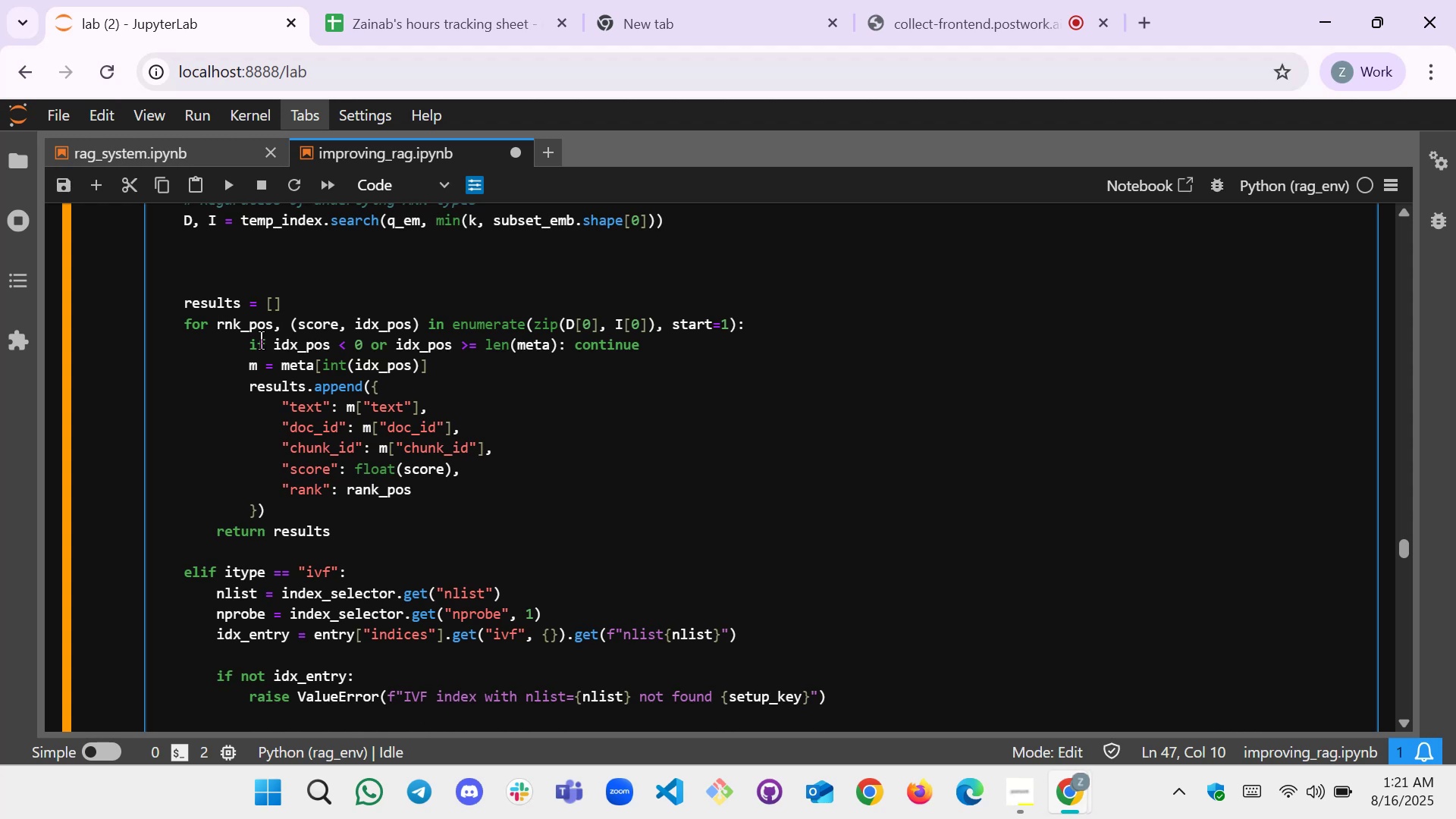 
key(A)
 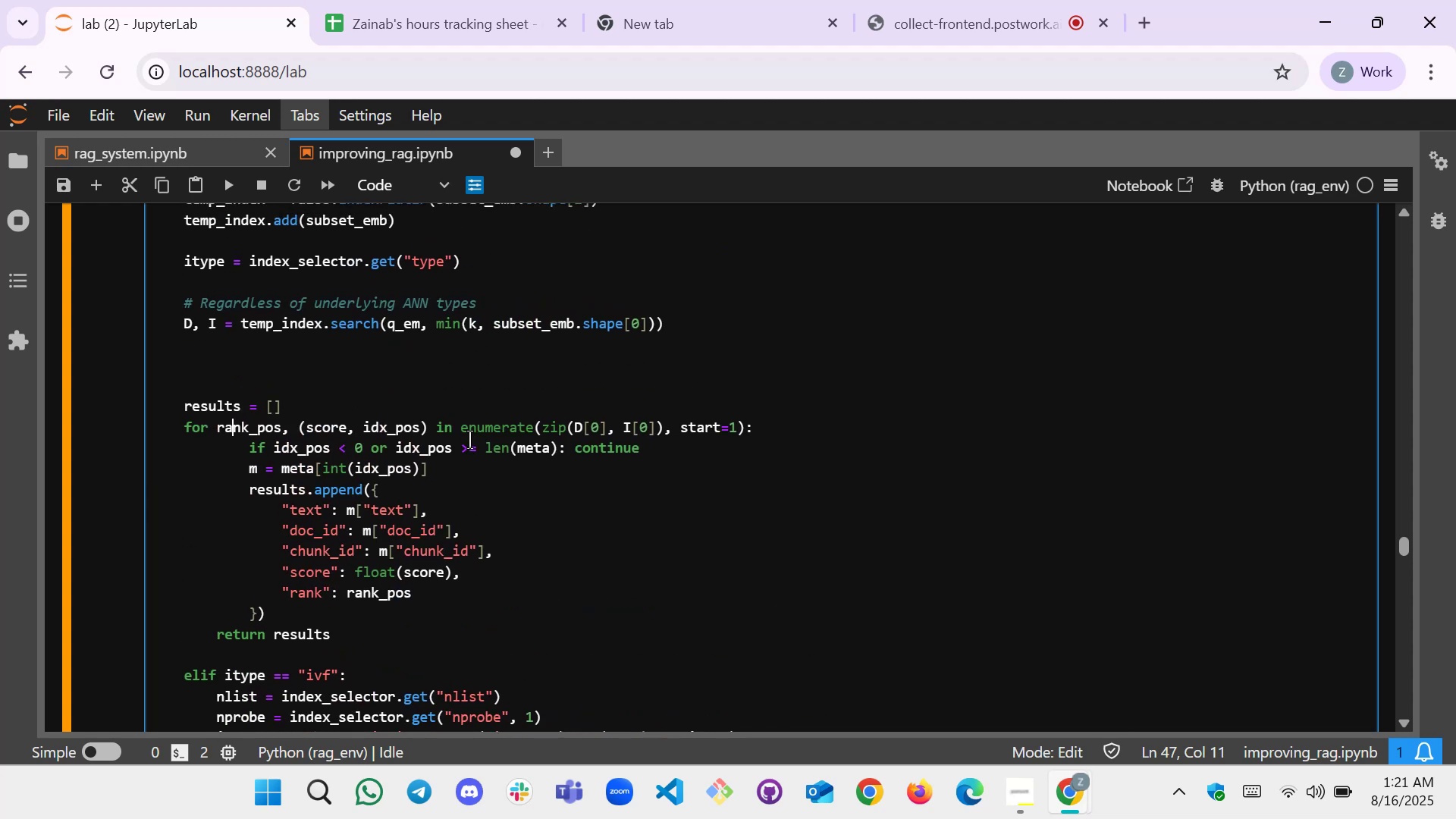 
wait(16.49)
 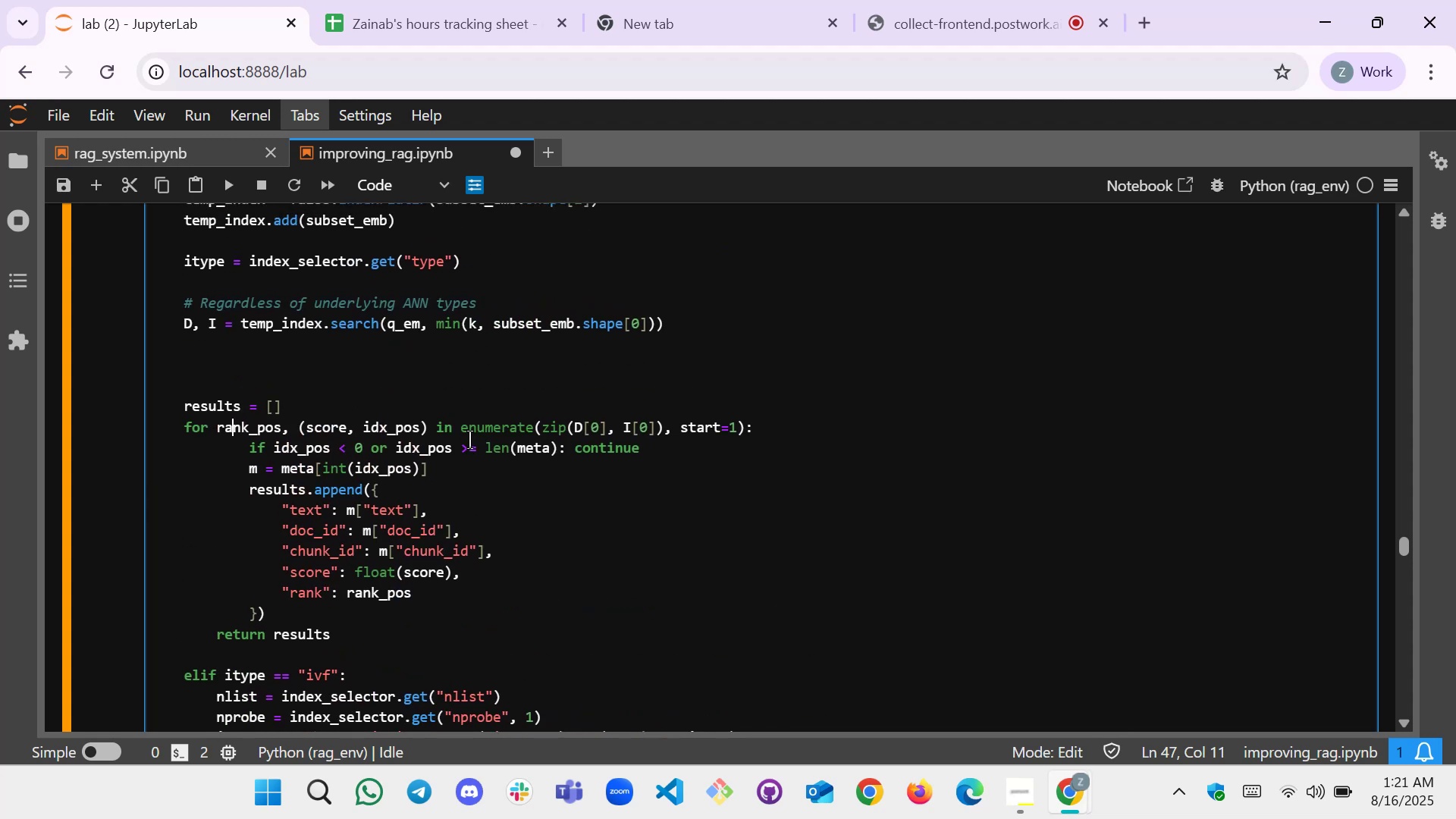 
left_click_drag(start_coordinate=[244, 322], to_coordinate=[303, 352])
 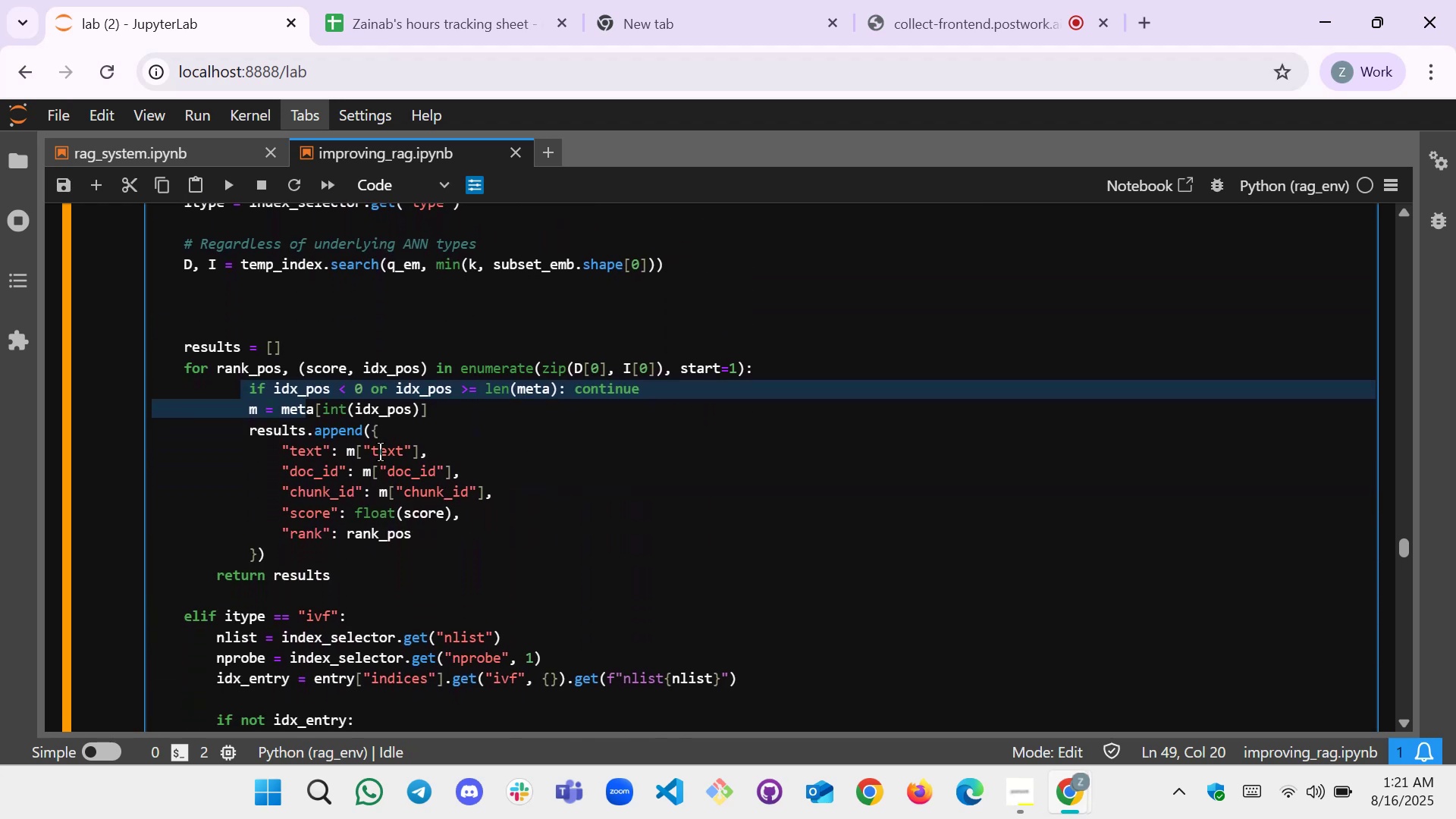 
wait(23.81)
 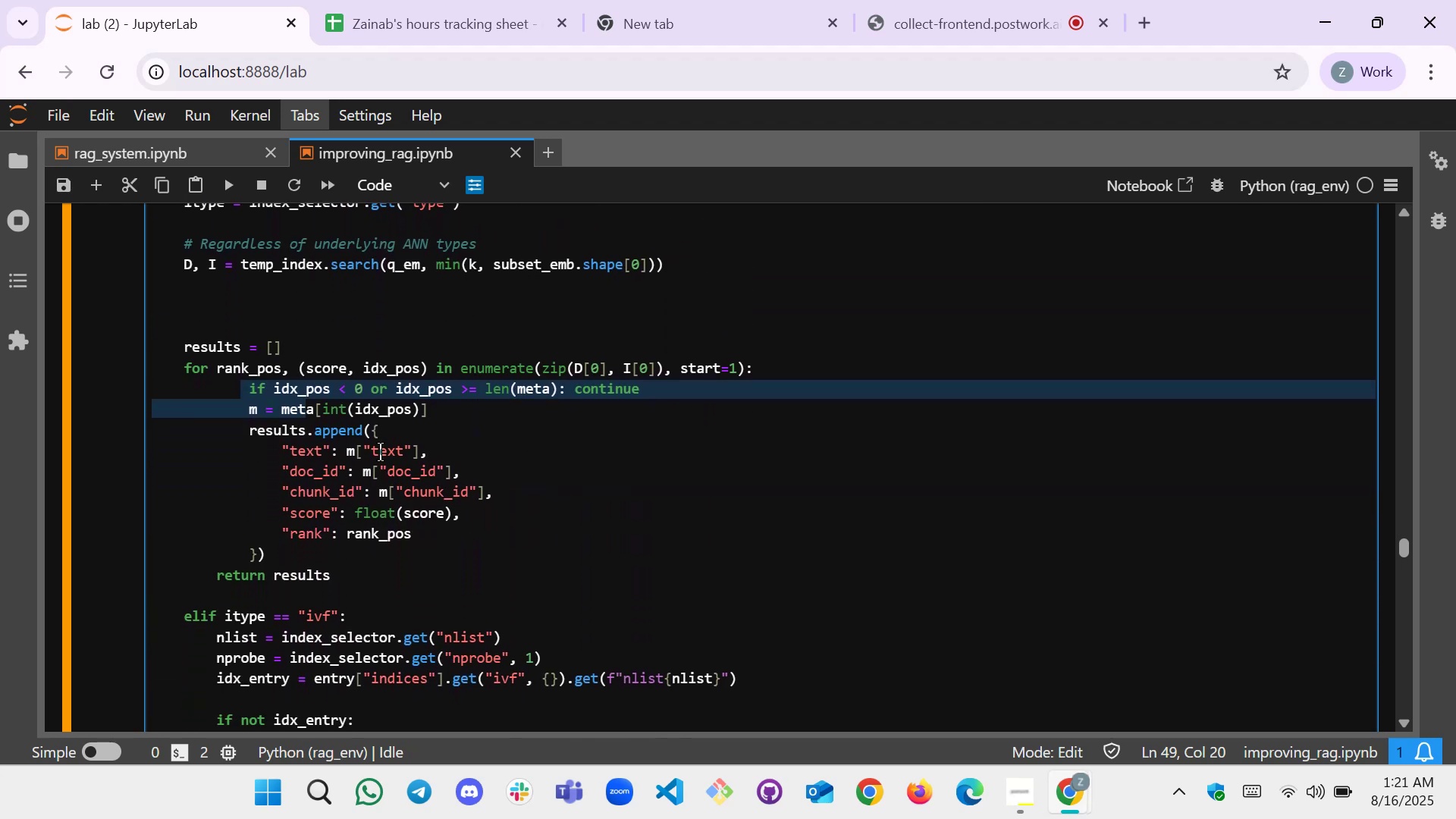 
left_click([425, 428])
 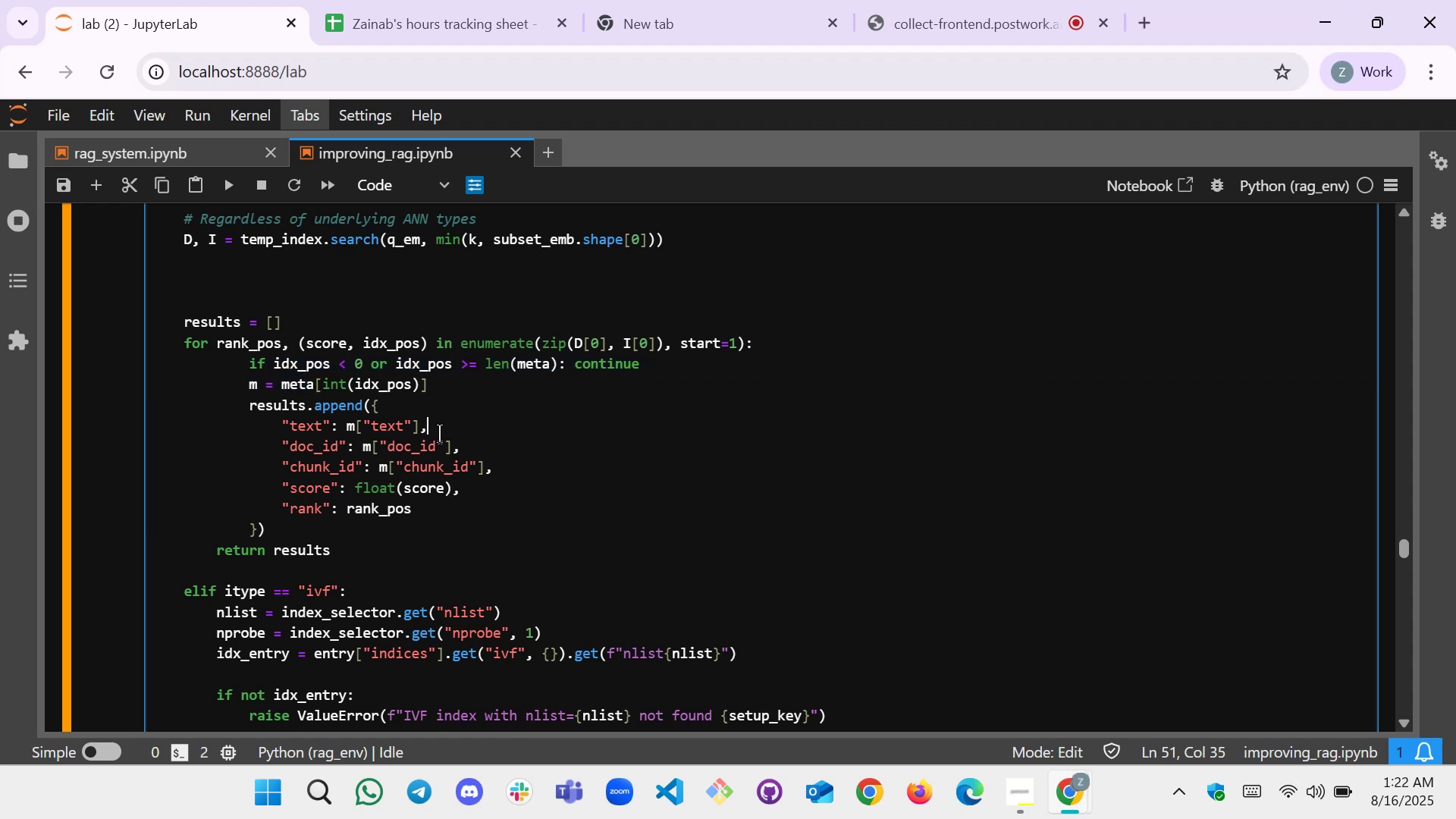 
key(Backspace)
 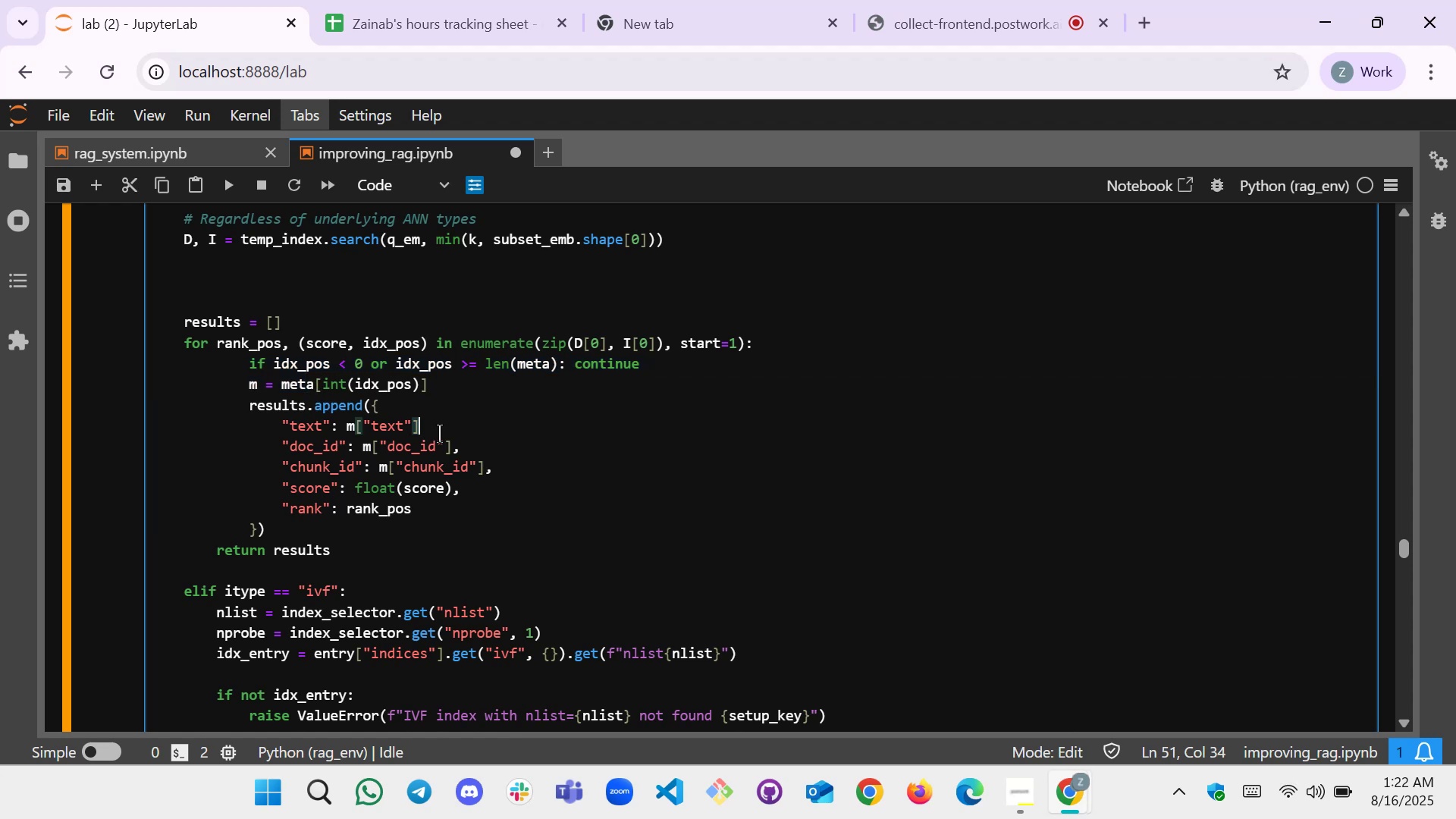 
key(Comma)
 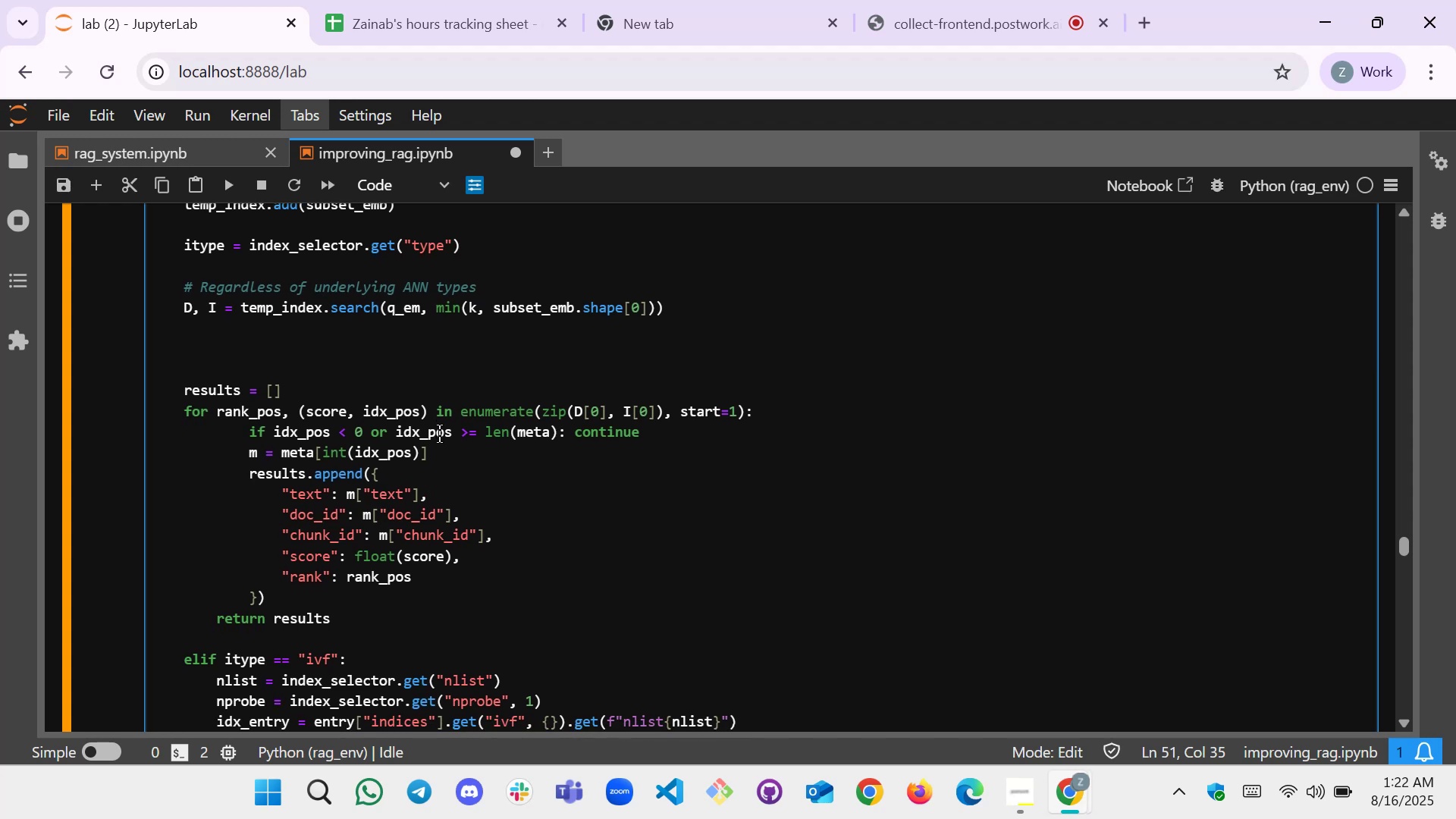 
wait(7.82)
 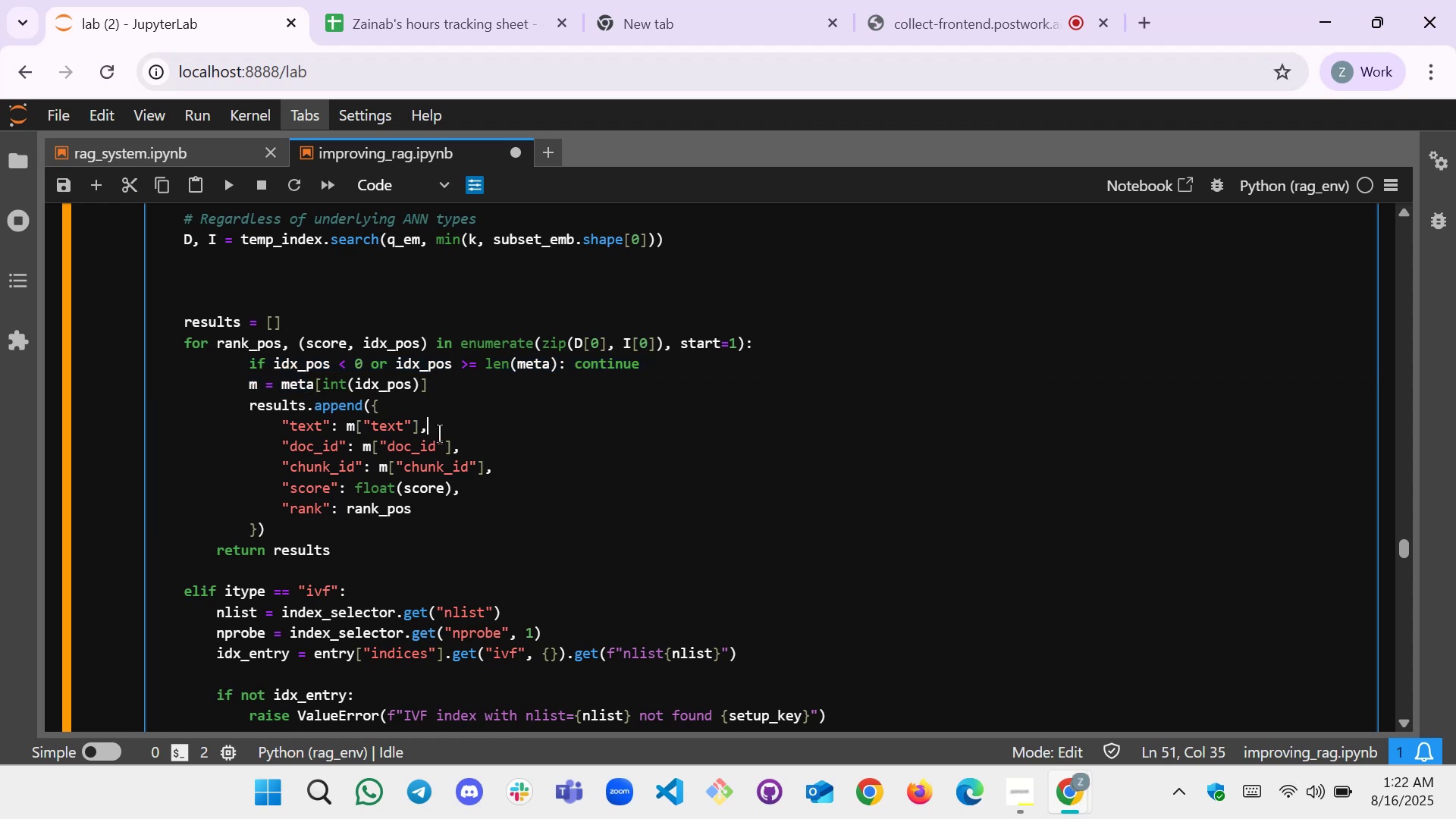 
key(Backspace)
 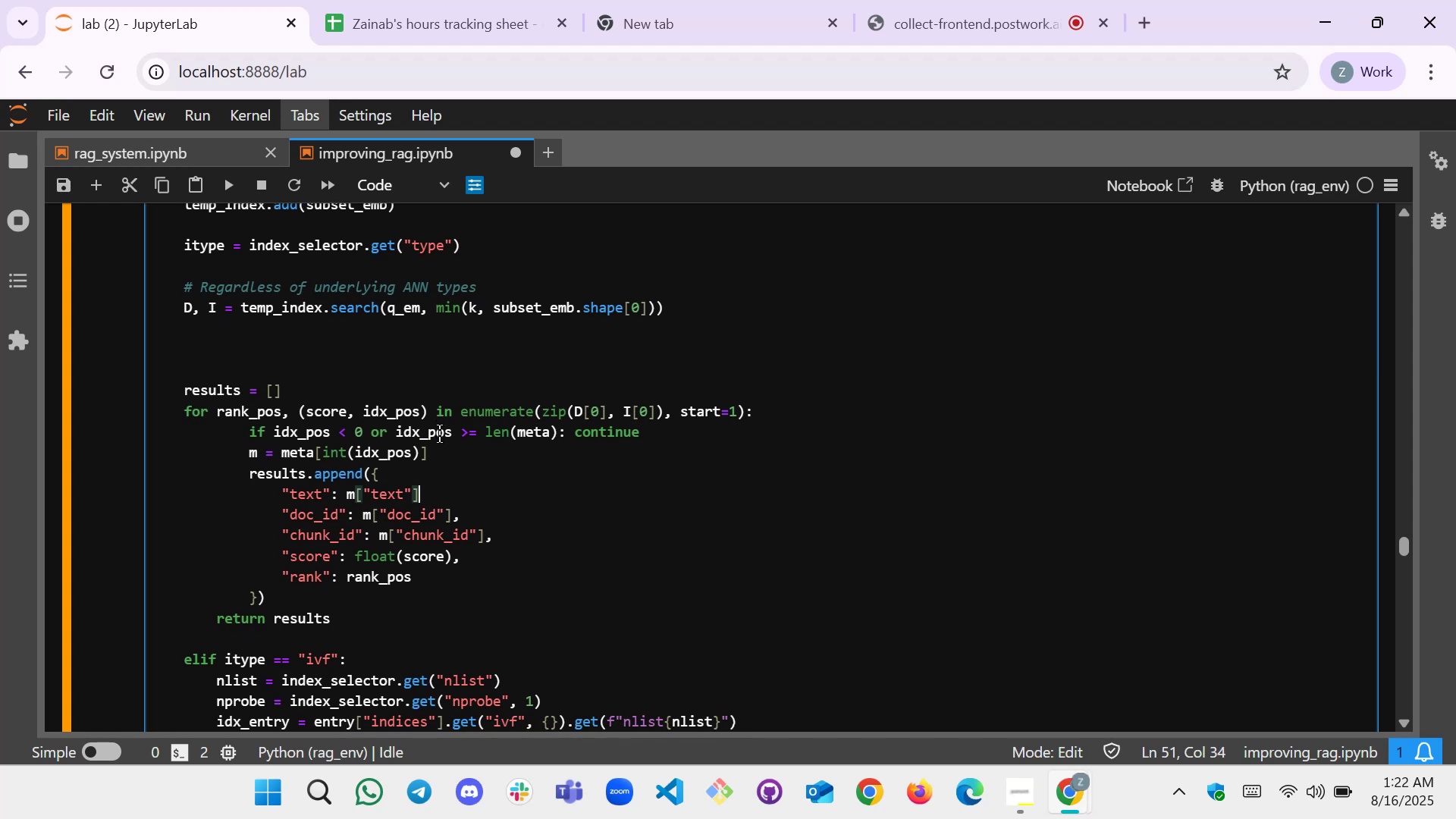 
key(Comma)
 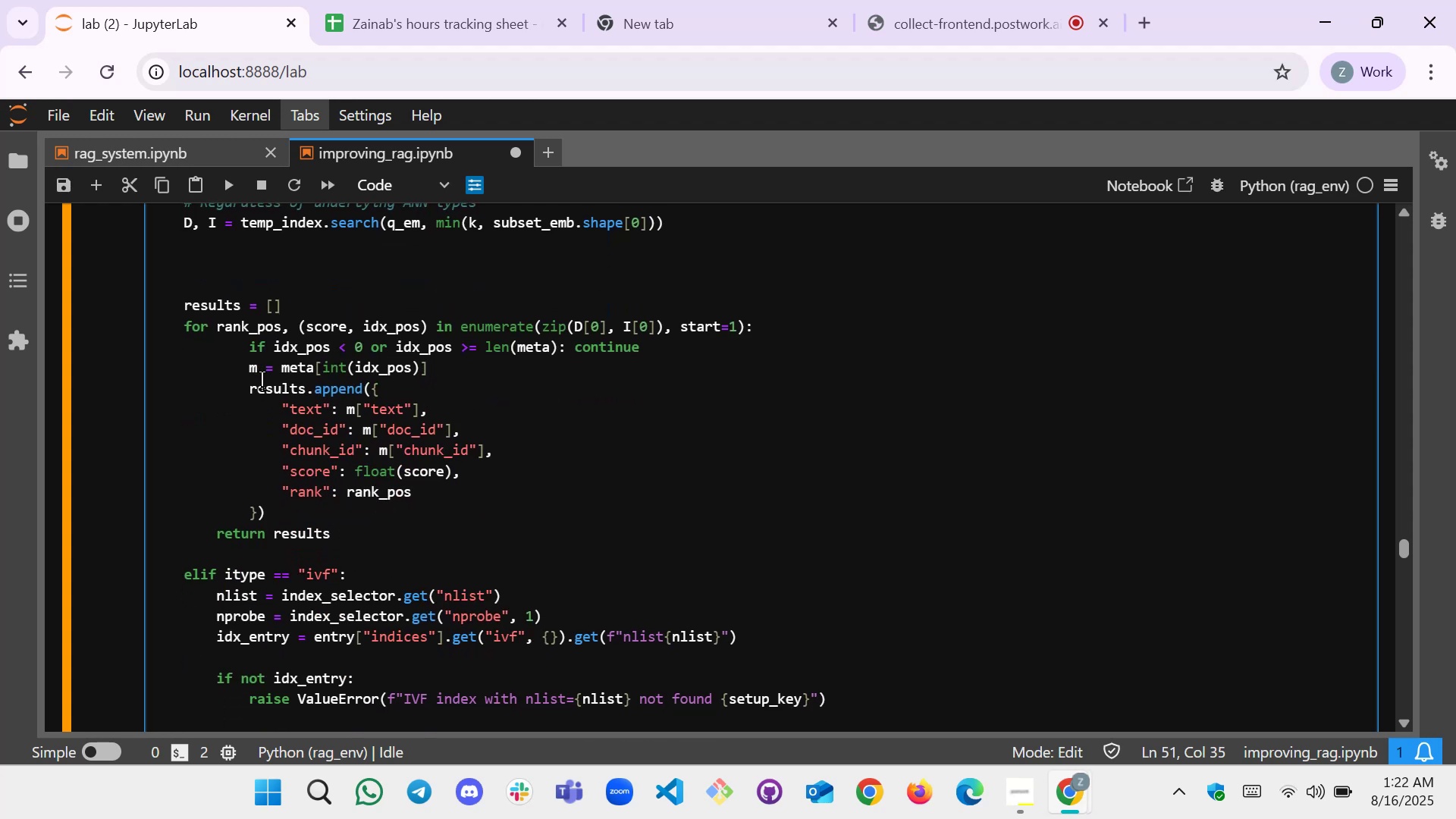 
wait(7.79)
 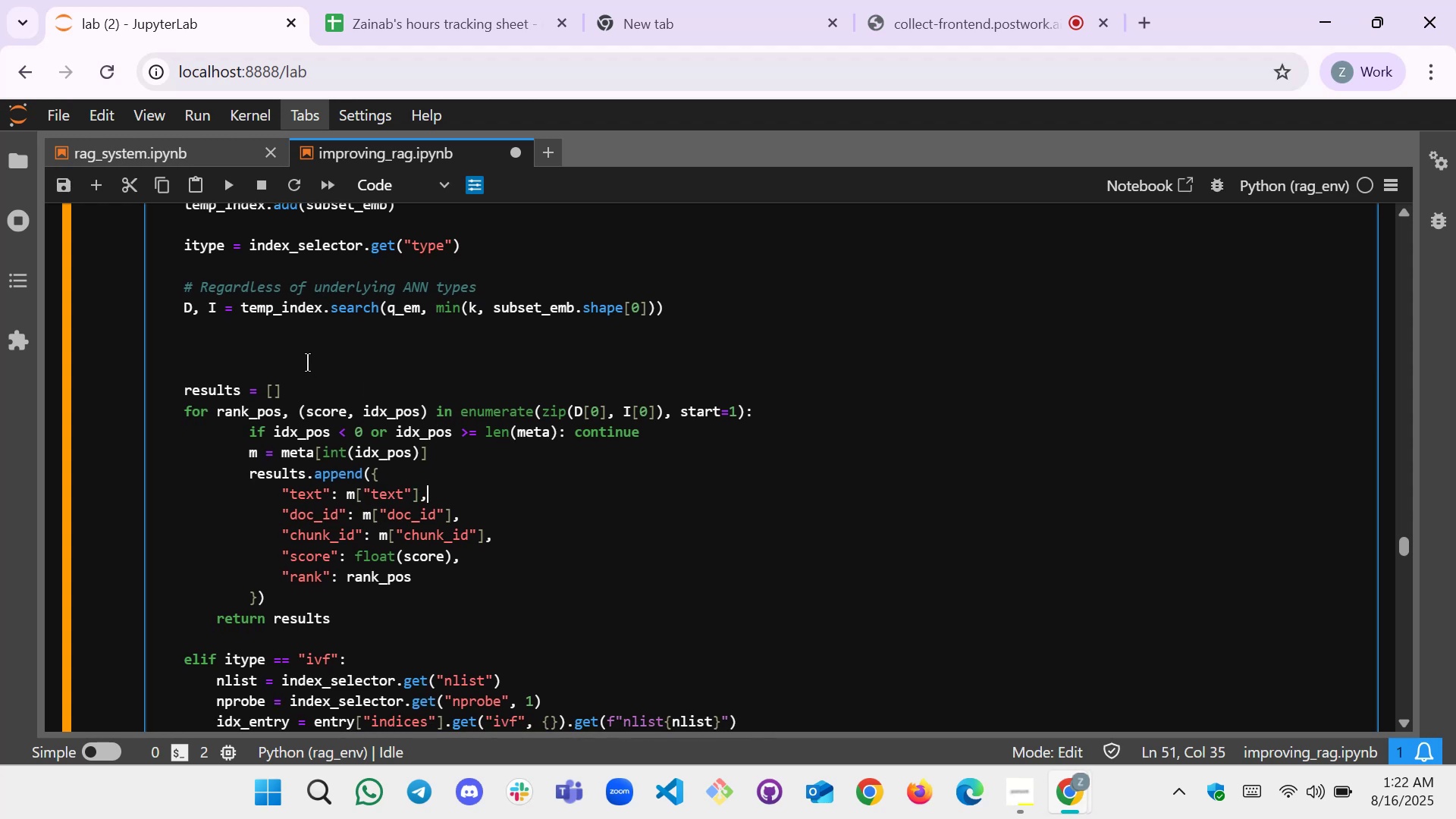 
left_click([290, 350])
 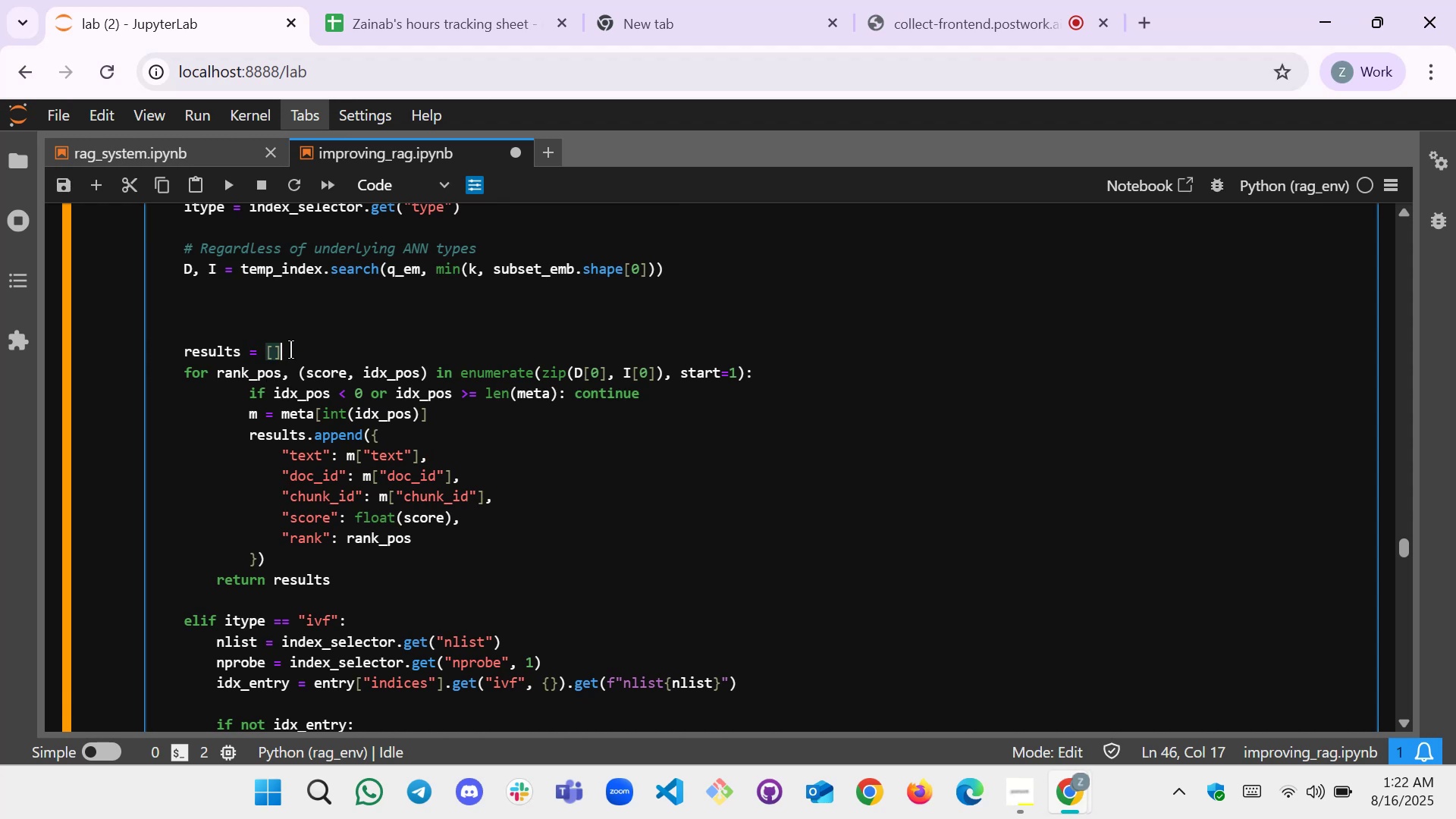 
key(Backspace)
 